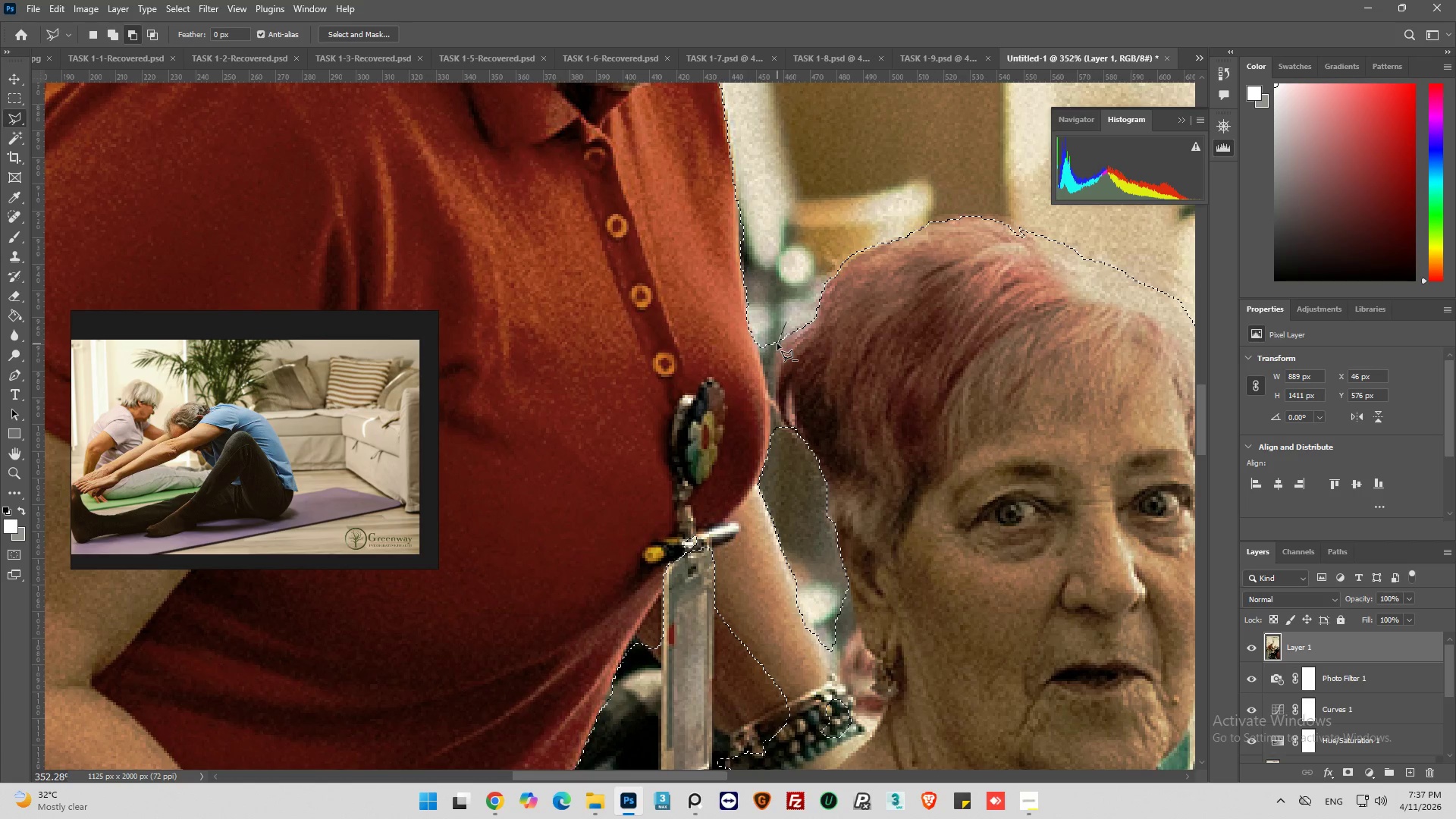 
scroll: coordinate [748, 369], scroll_direction: up, amount: 5.0
 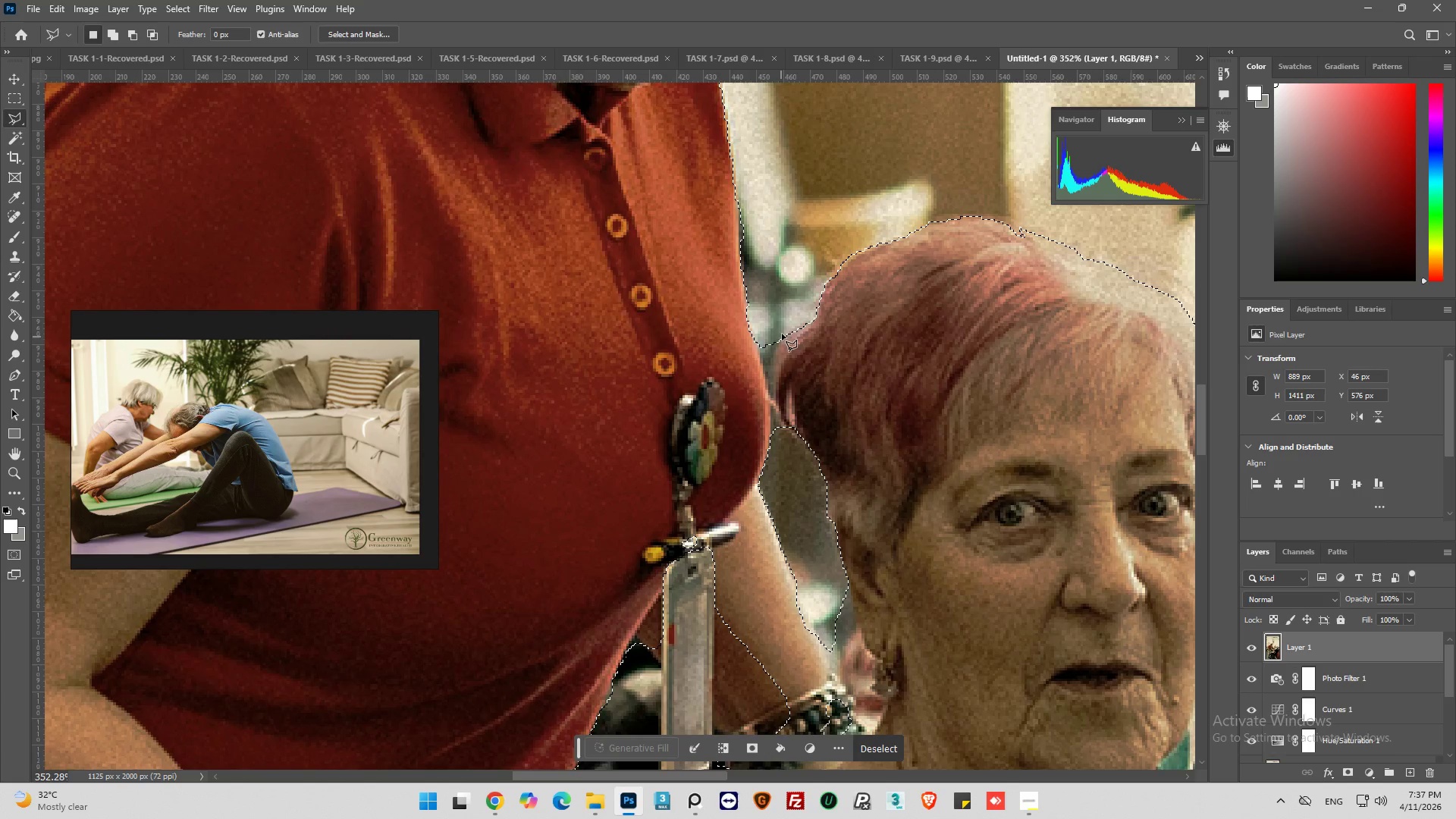 
left_click([777, 344])
 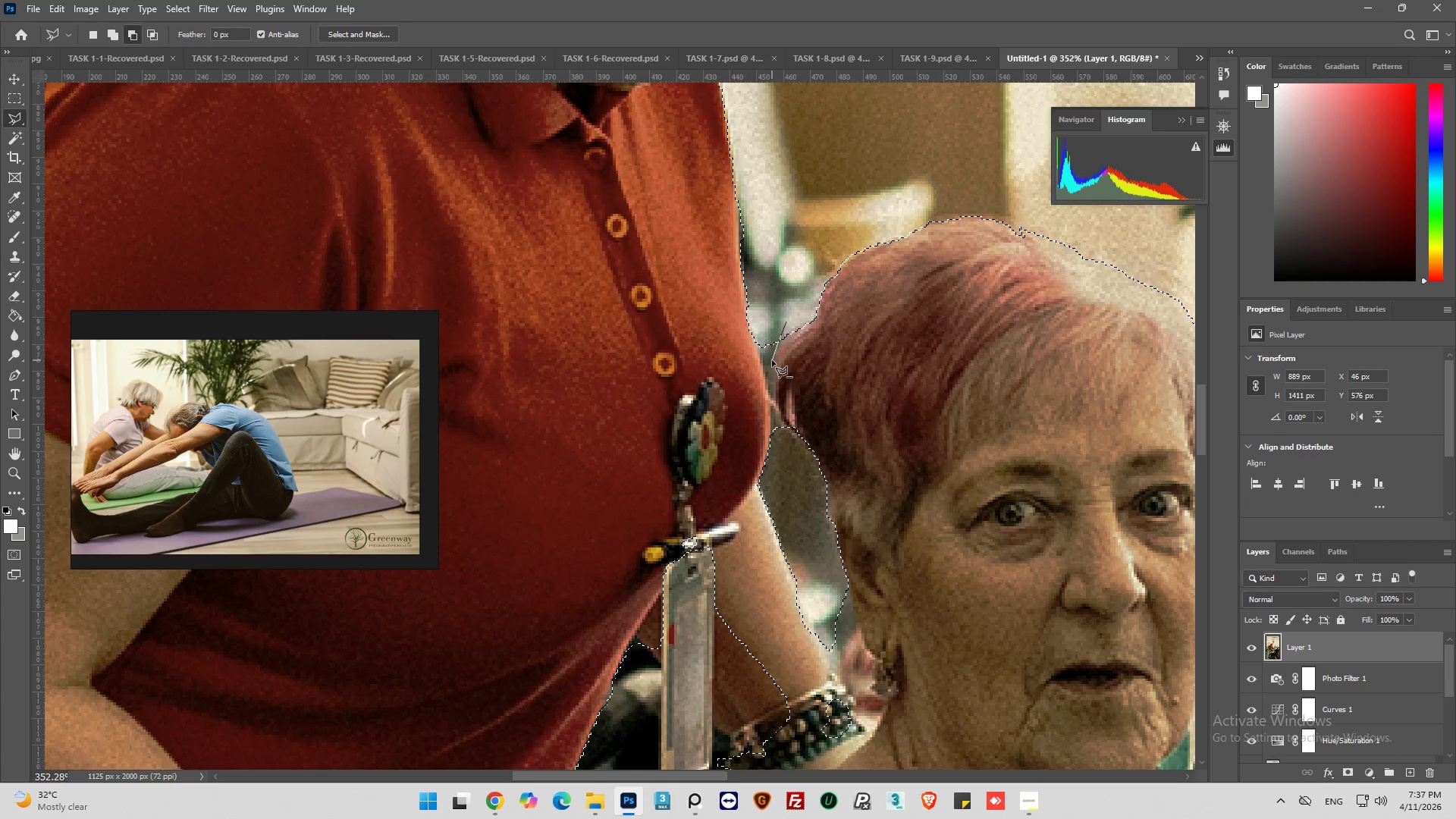 
left_click([772, 360])
 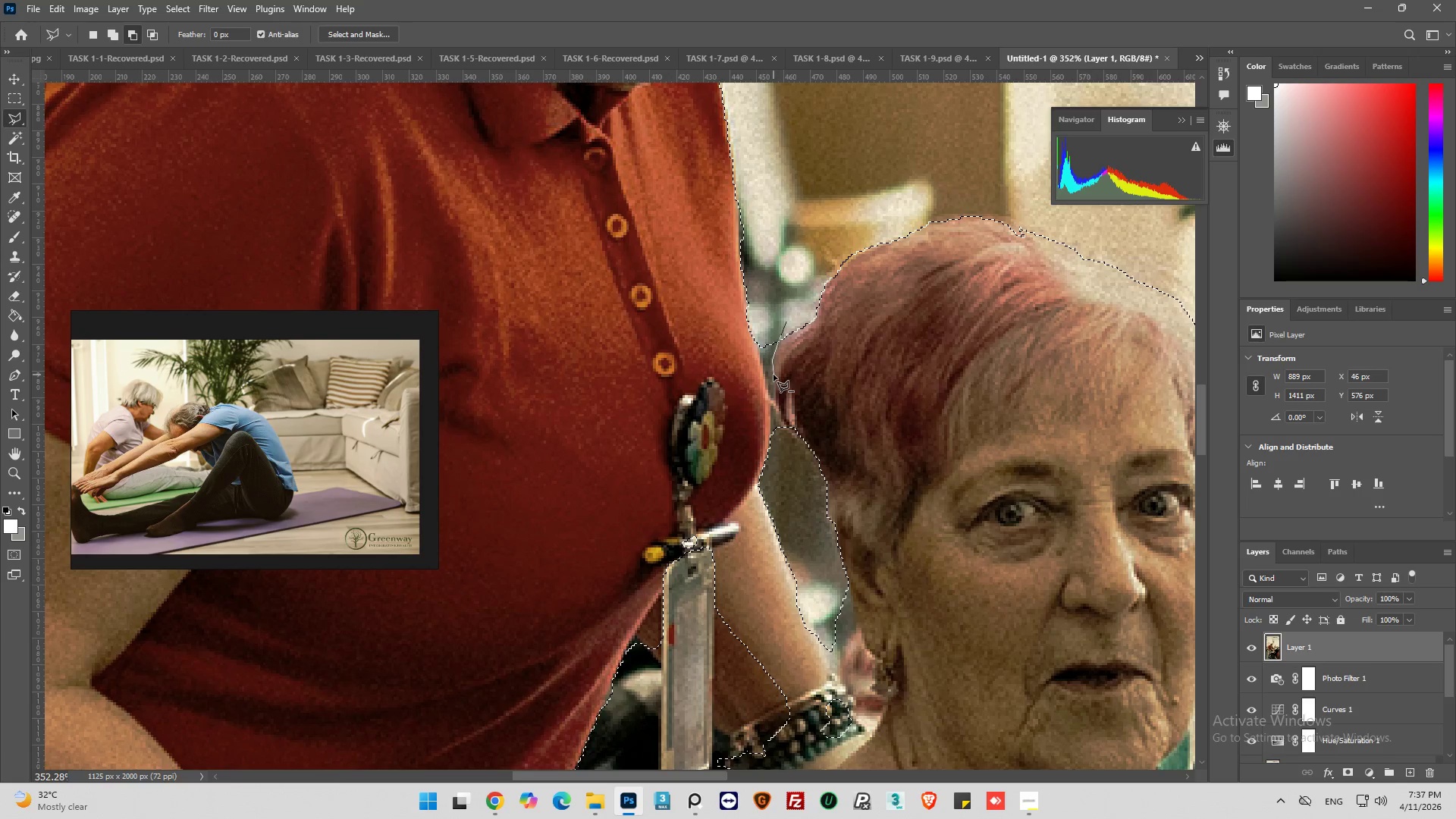 
left_click([774, 375])
 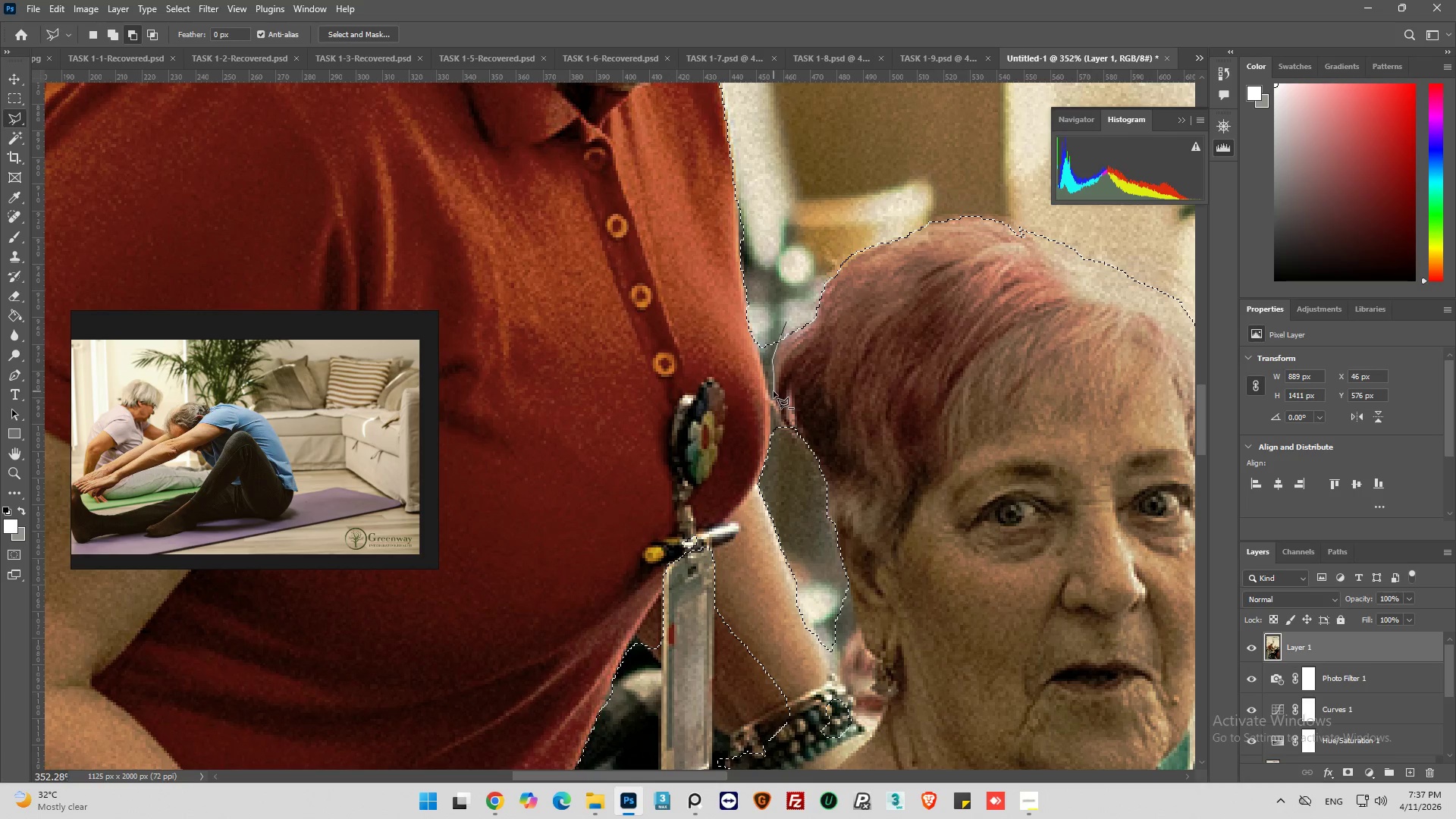 
left_click_drag(start_coordinate=[774, 391], to_coordinate=[774, 396])
 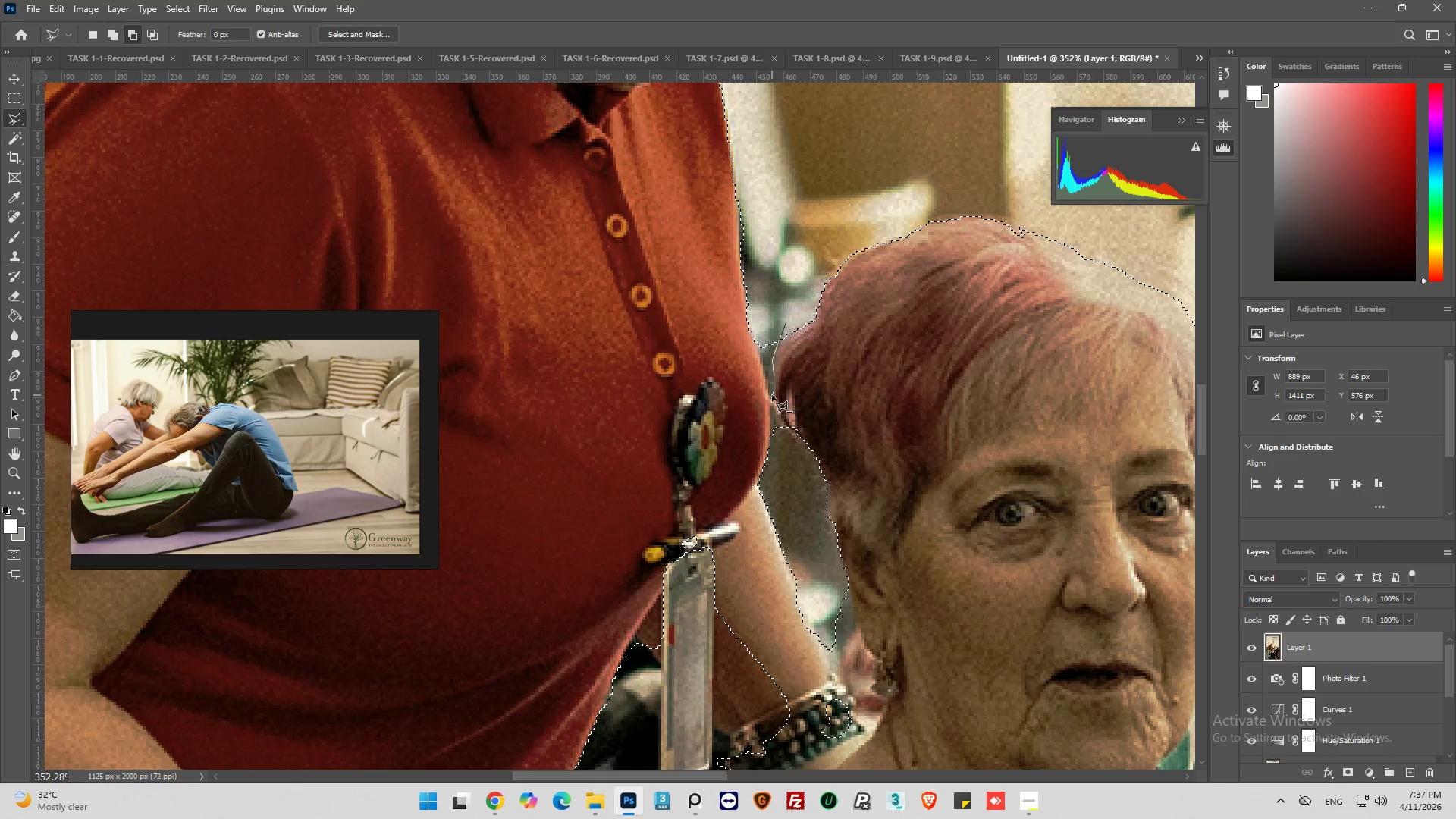 
left_click([772, 395])
 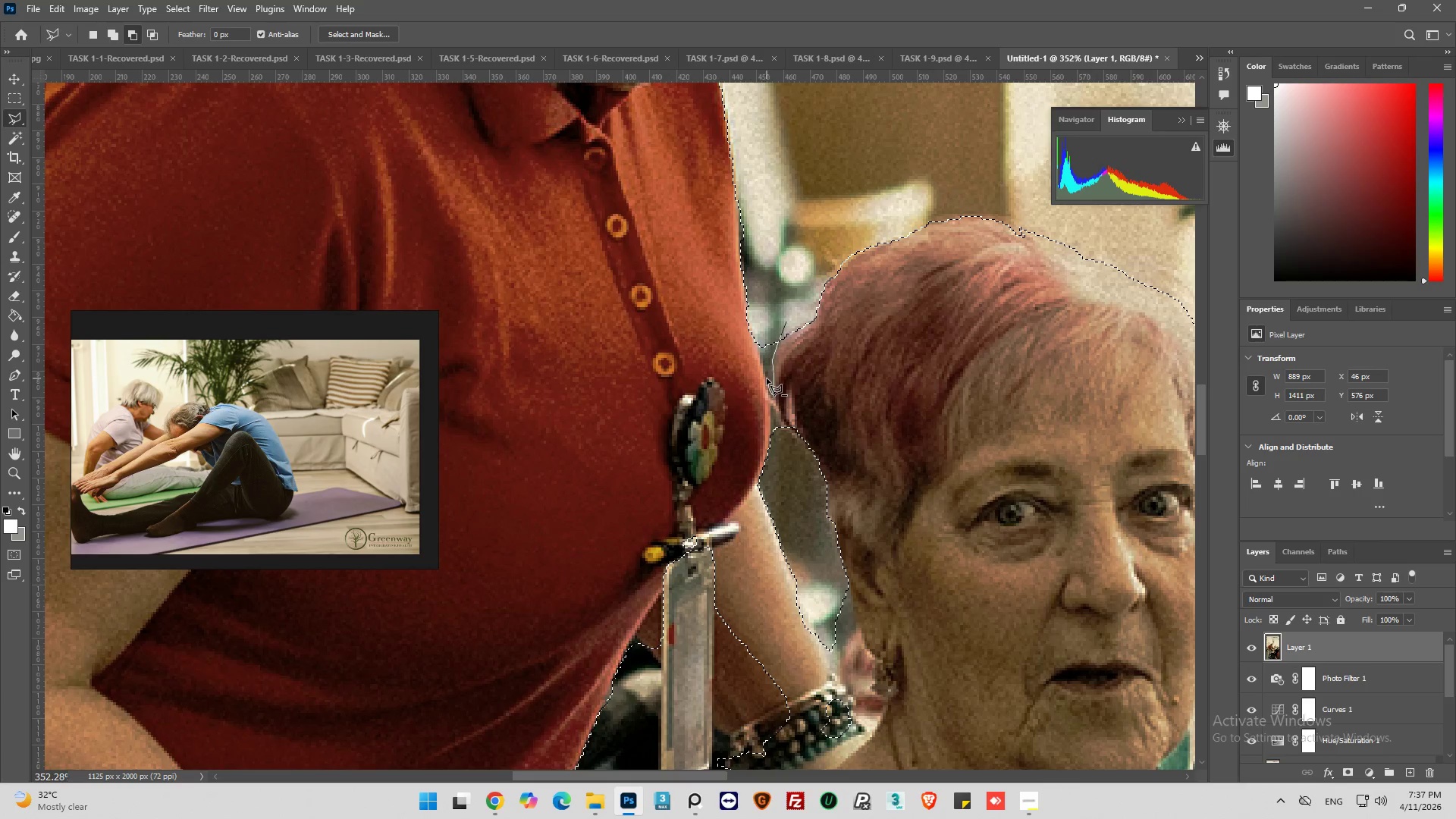 
left_click_drag(start_coordinate=[765, 371], to_coordinate=[764, 366])
 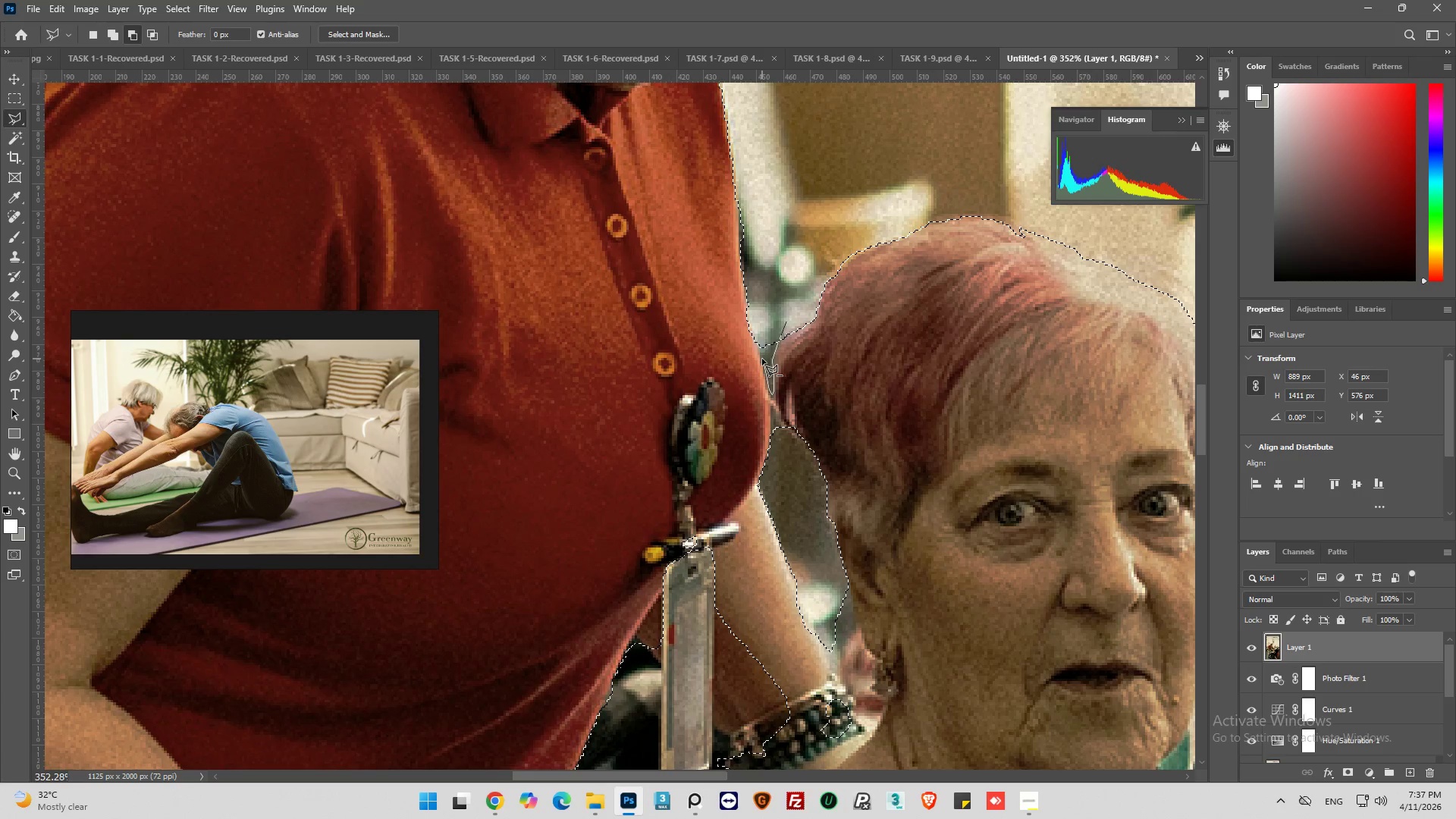 
left_click_drag(start_coordinate=[762, 359], to_coordinate=[761, 354])
 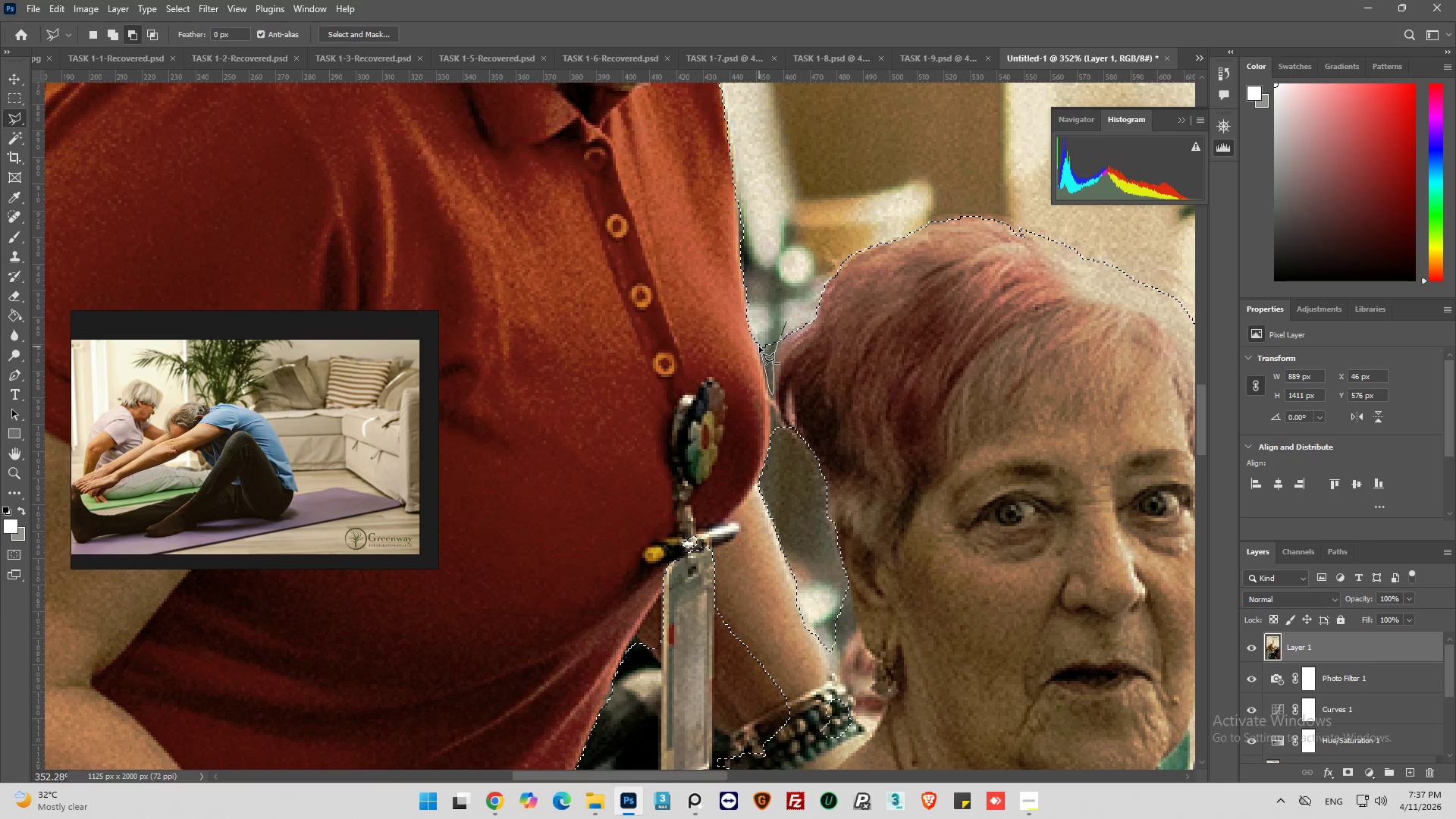 
left_click_drag(start_coordinate=[759, 347], to_coordinate=[758, 341])
 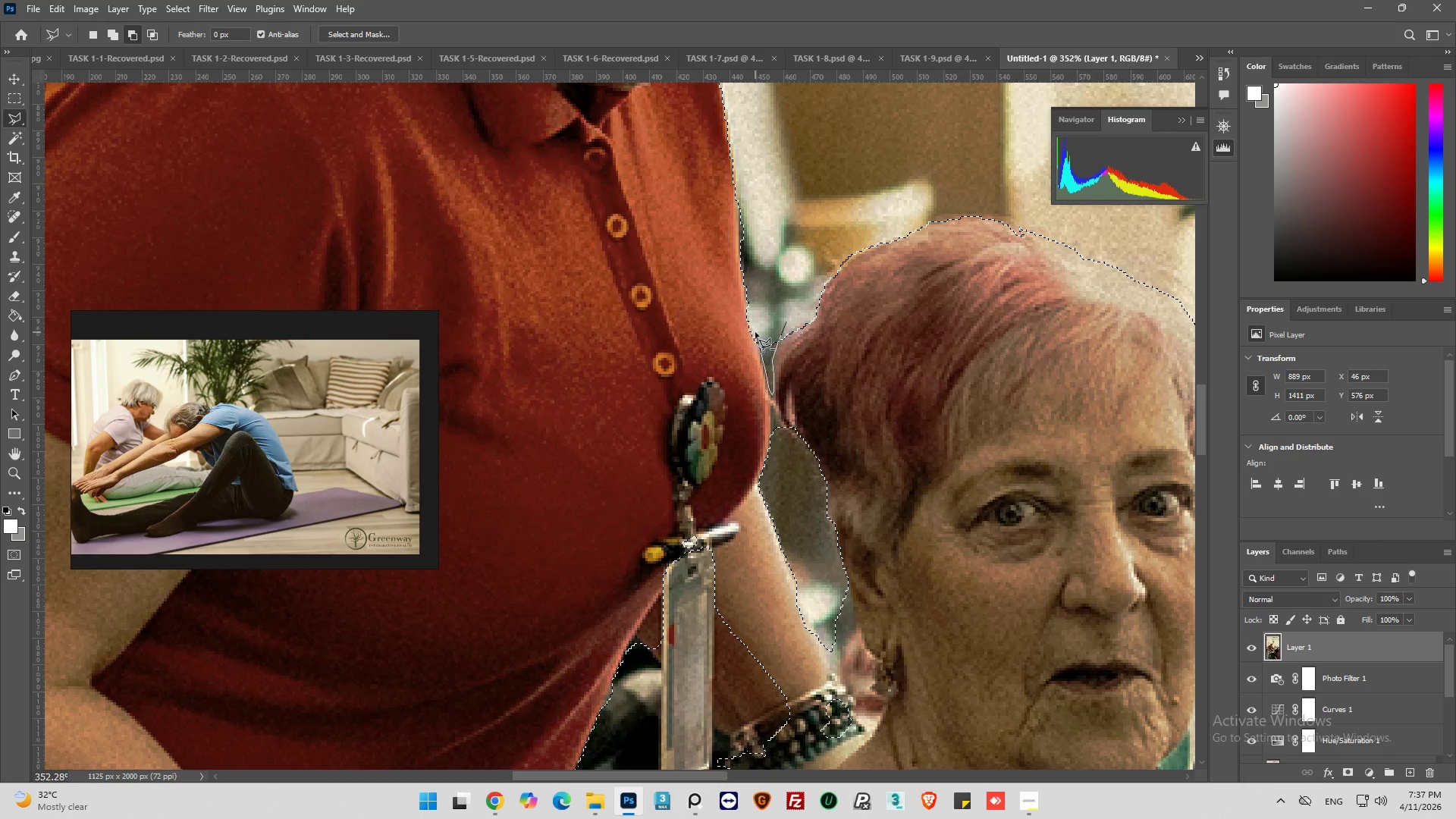 
left_click_drag(start_coordinate=[755, 332], to_coordinate=[755, 323])
 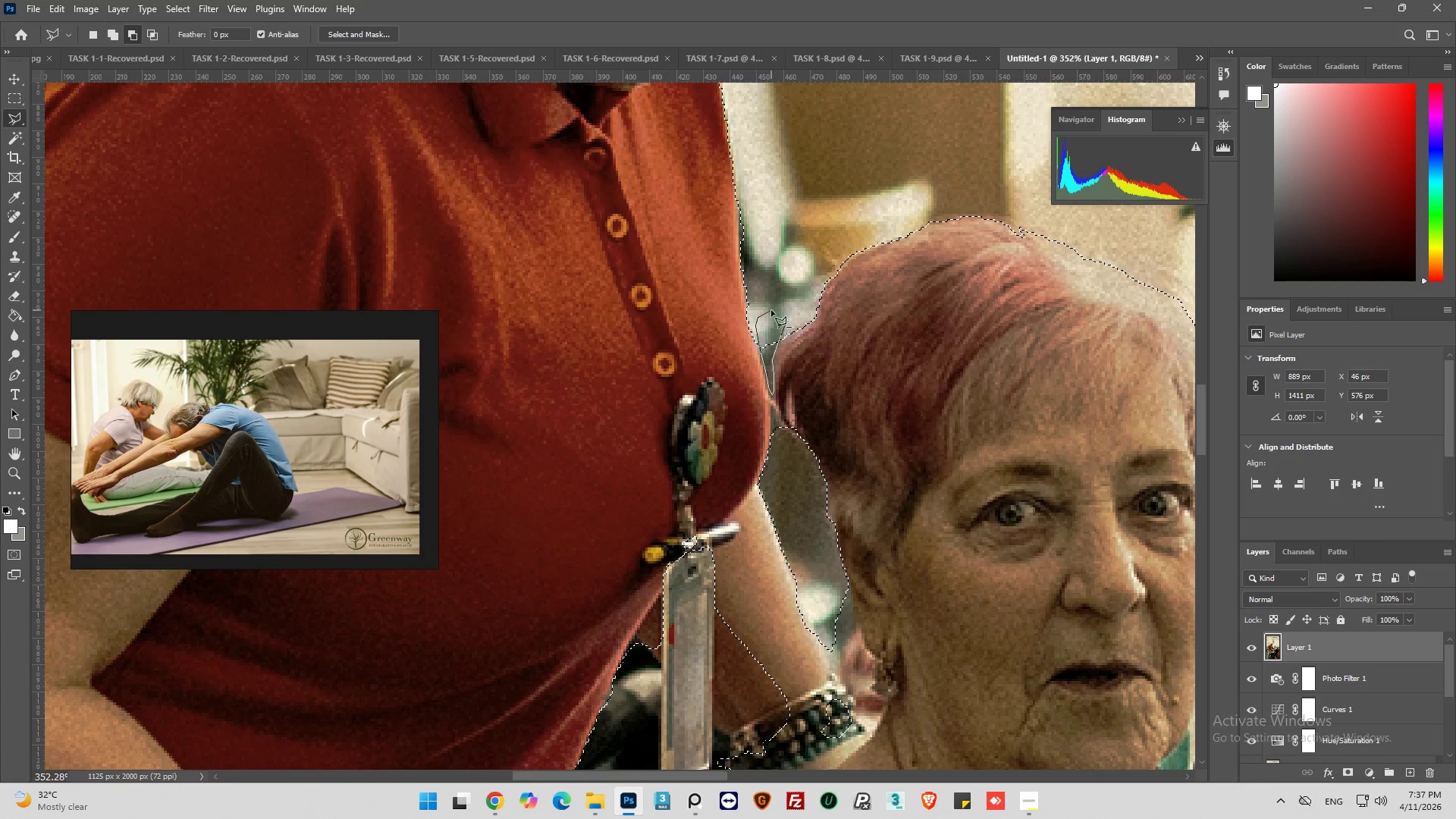 
left_click_drag(start_coordinate=[772, 310], to_coordinate=[778, 314])
 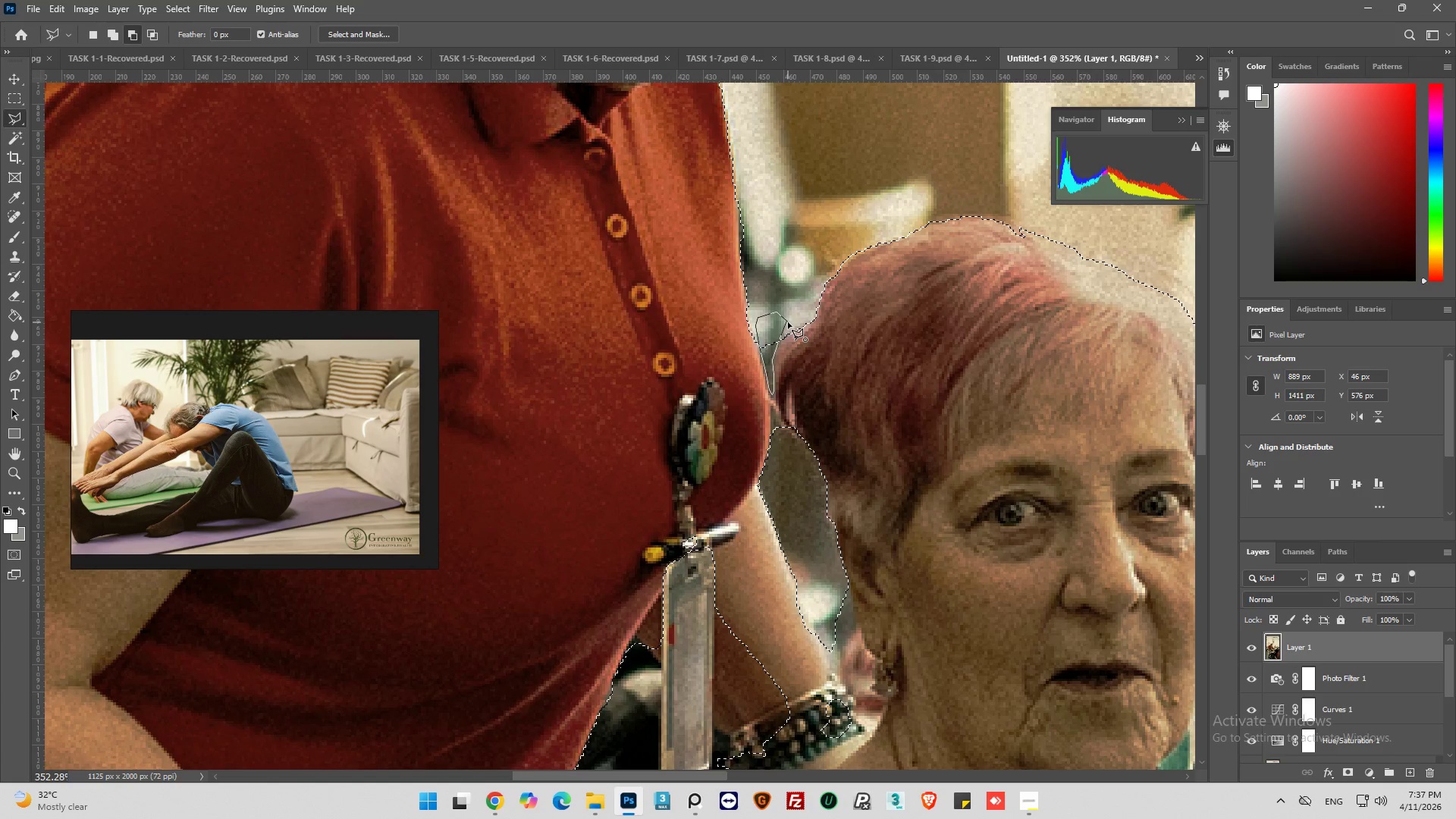 
left_click([788, 322])
 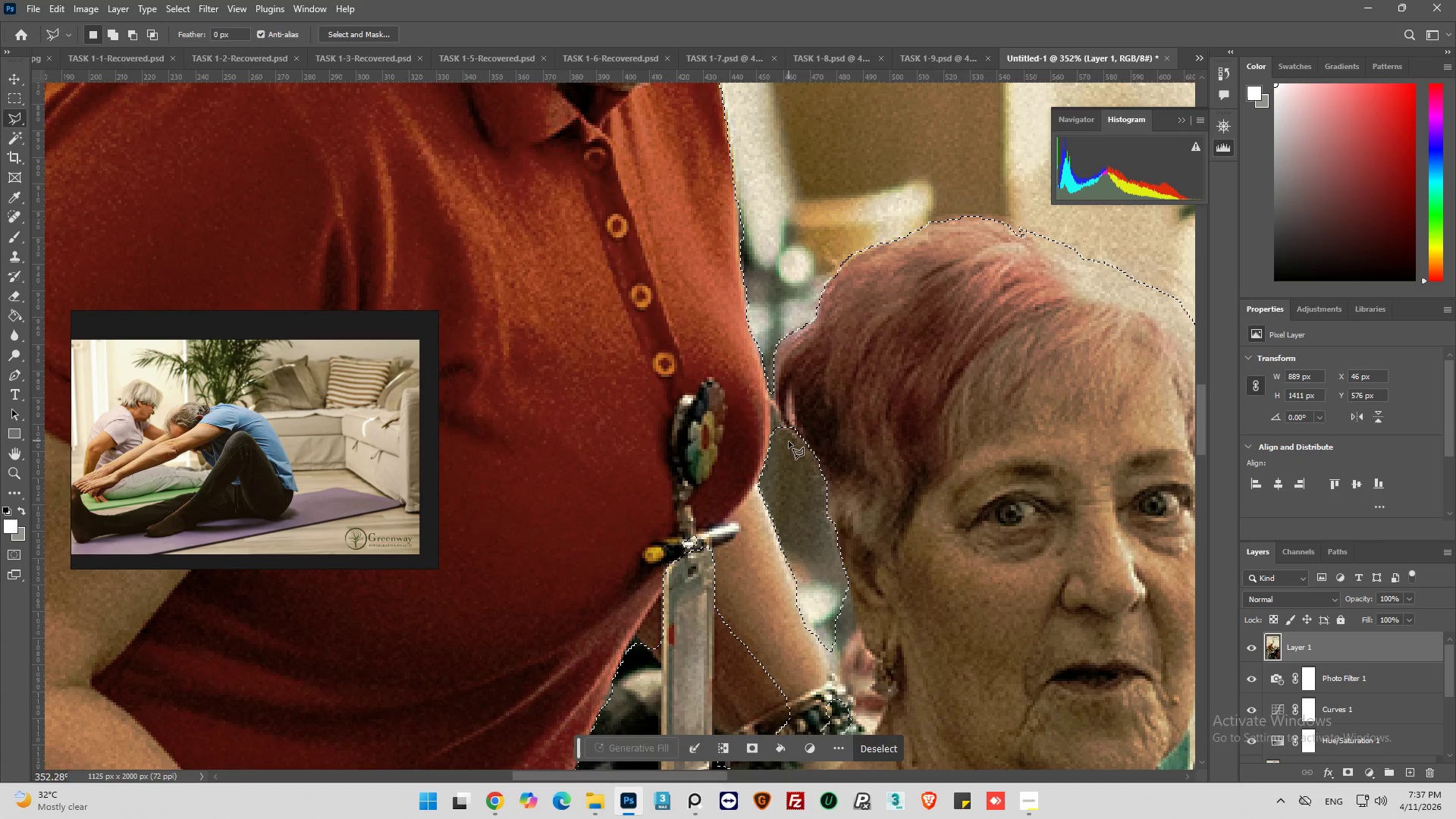 
hold_key(key=AltLeft, duration=0.55)
 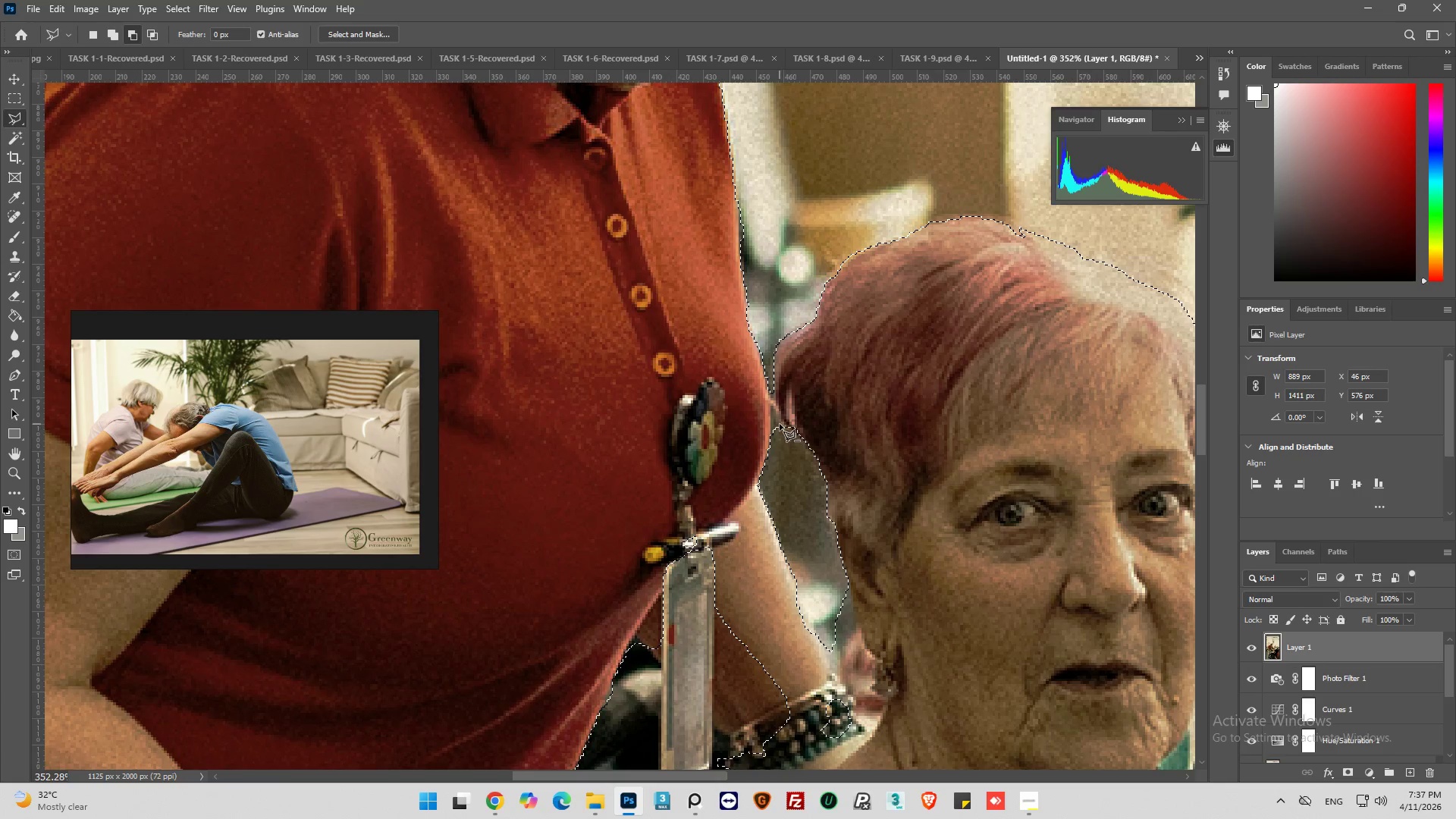 
left_click_drag(start_coordinate=[780, 424], to_coordinate=[777, 415])
 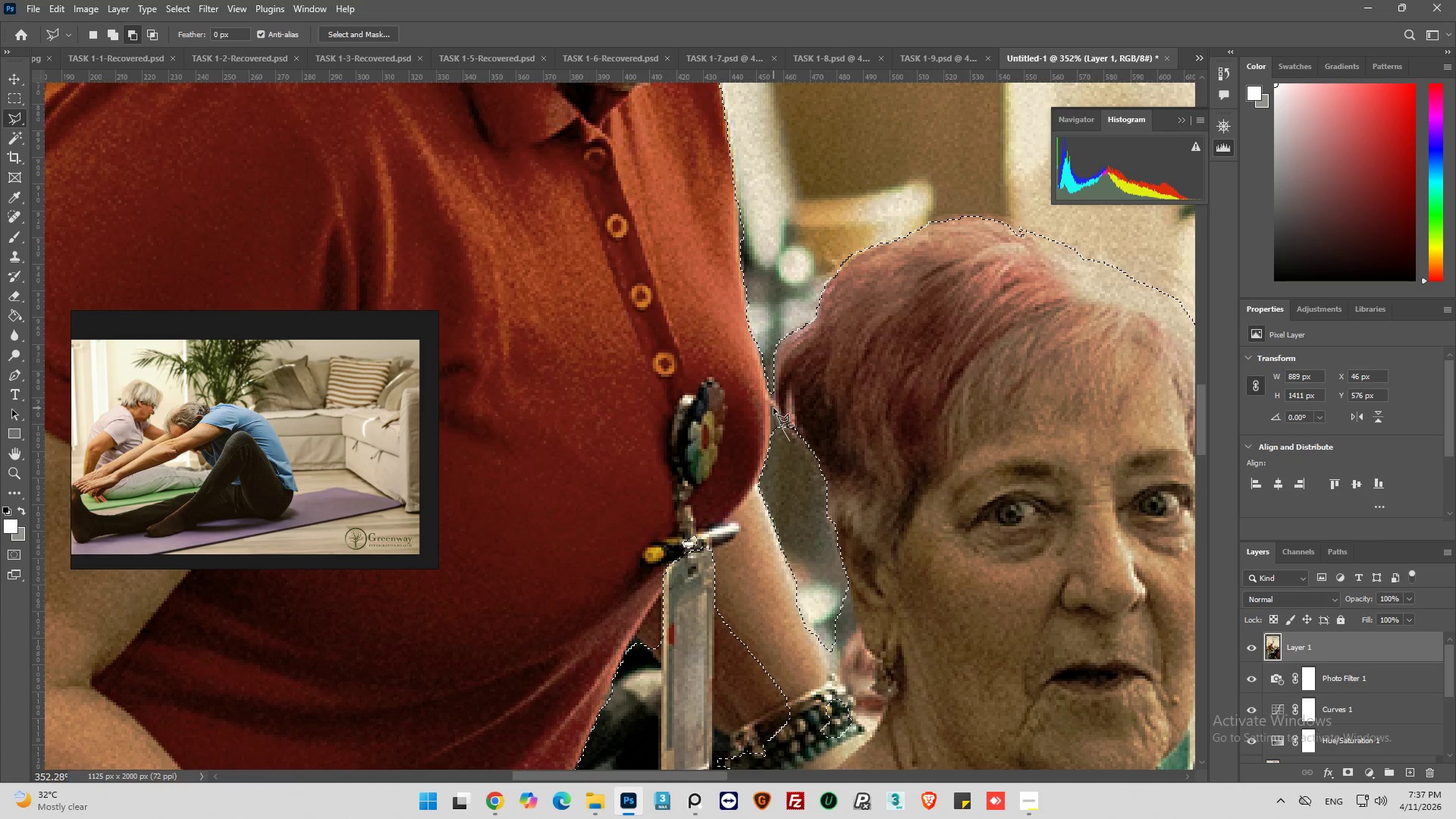 
left_click([774, 408])
 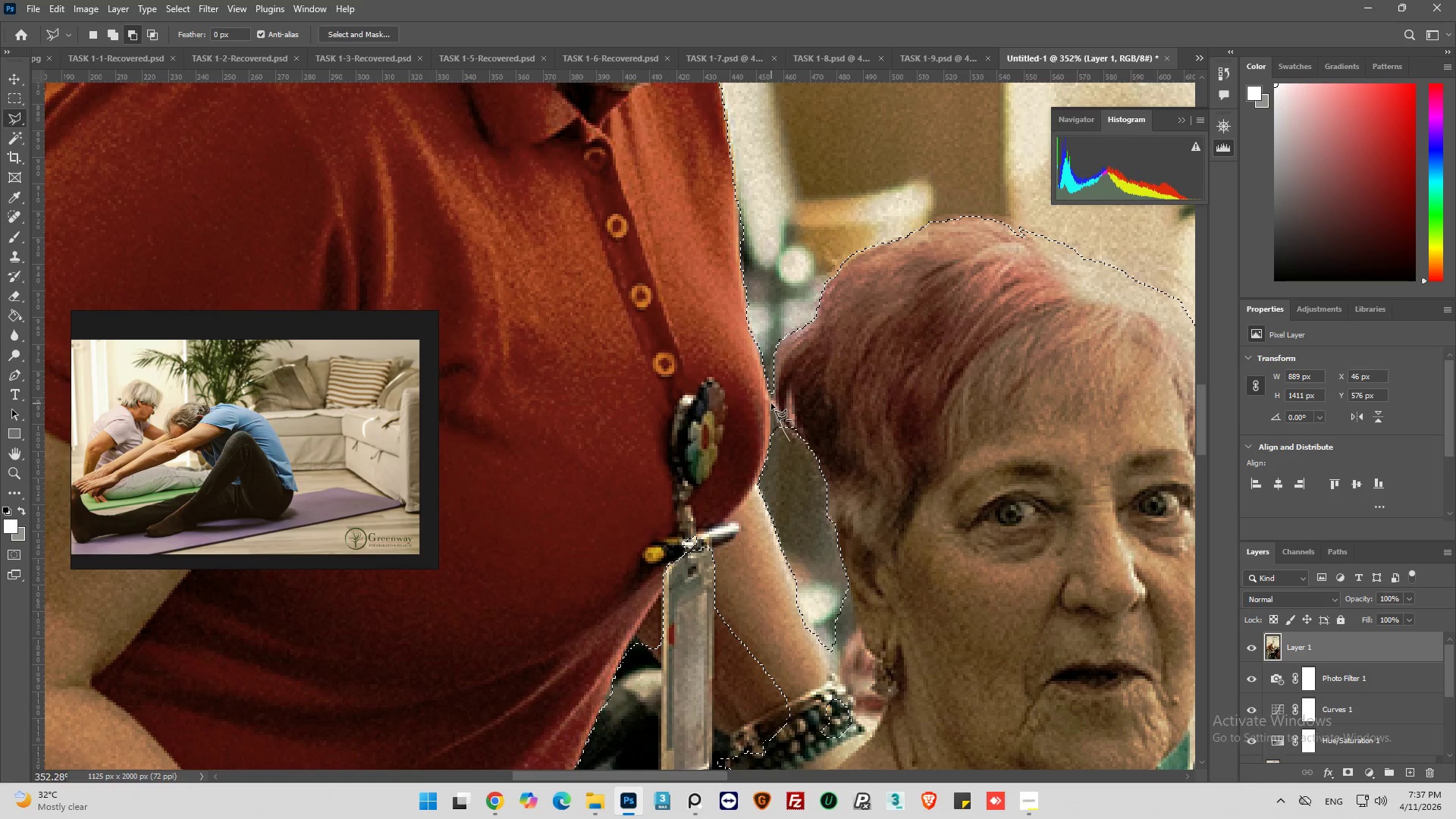 
left_click([771, 403])
 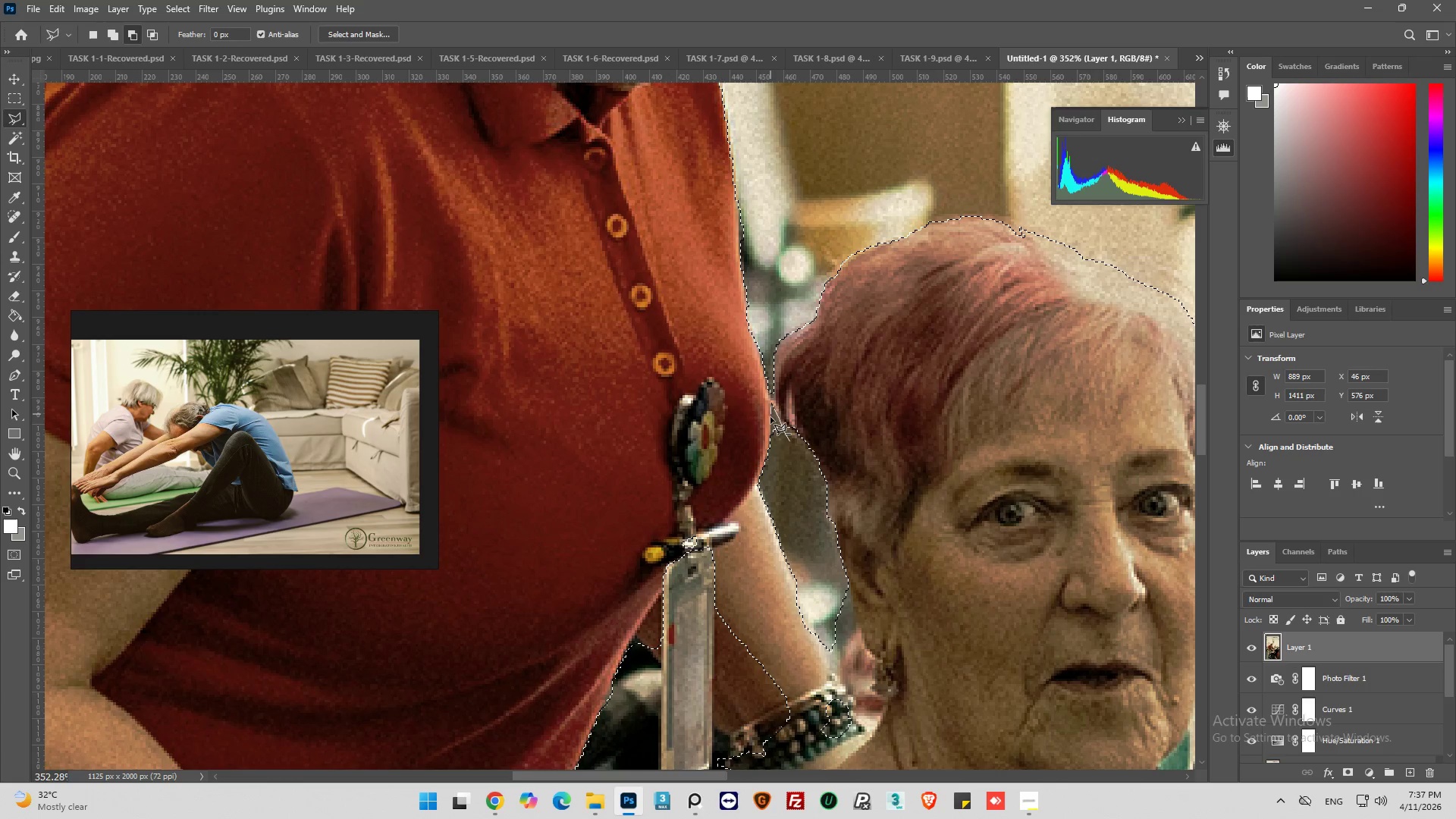 
left_click_drag(start_coordinate=[770, 422], to_coordinate=[770, 426])
 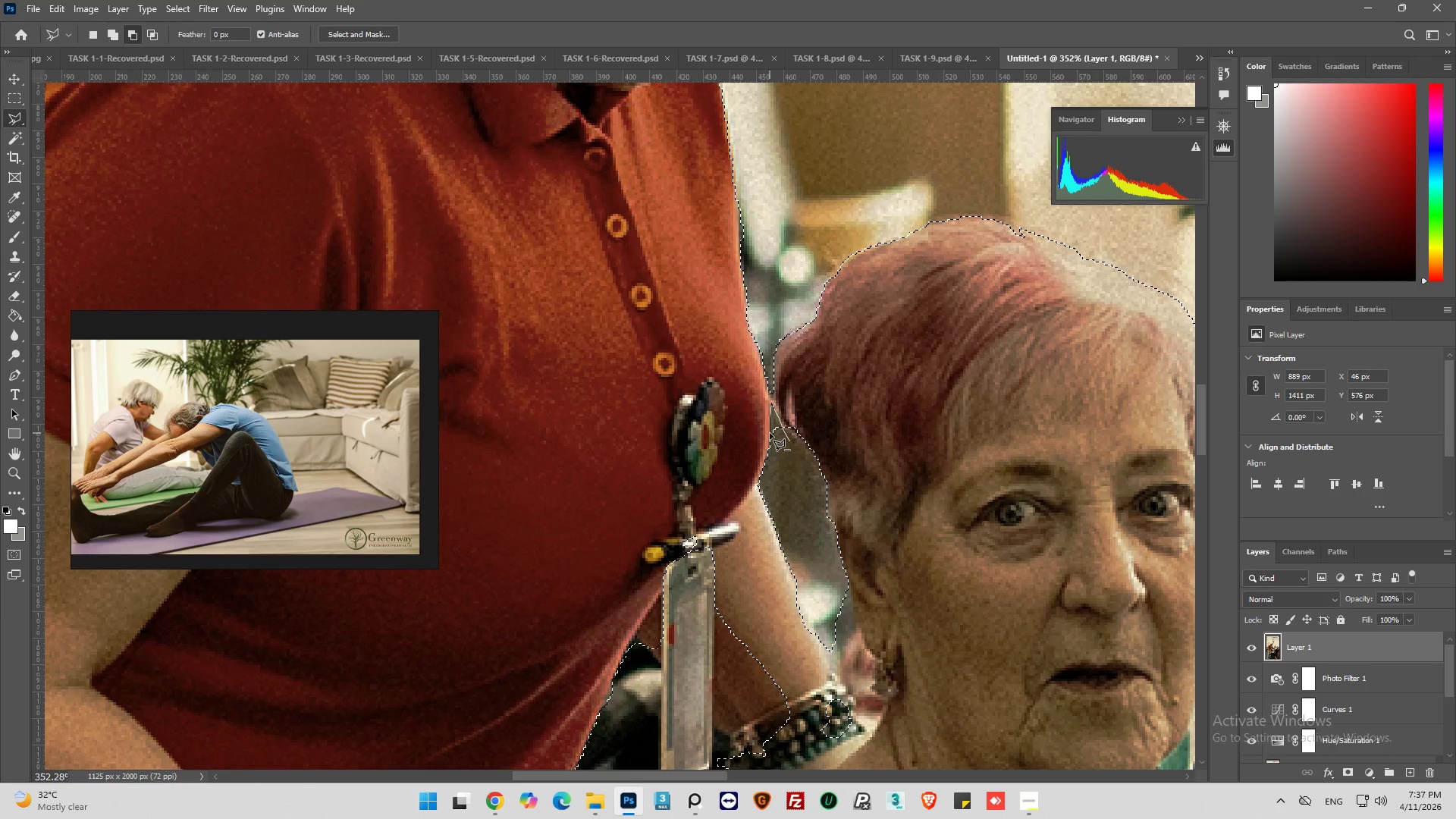 
left_click_drag(start_coordinate=[770, 433], to_coordinate=[771, 438])
 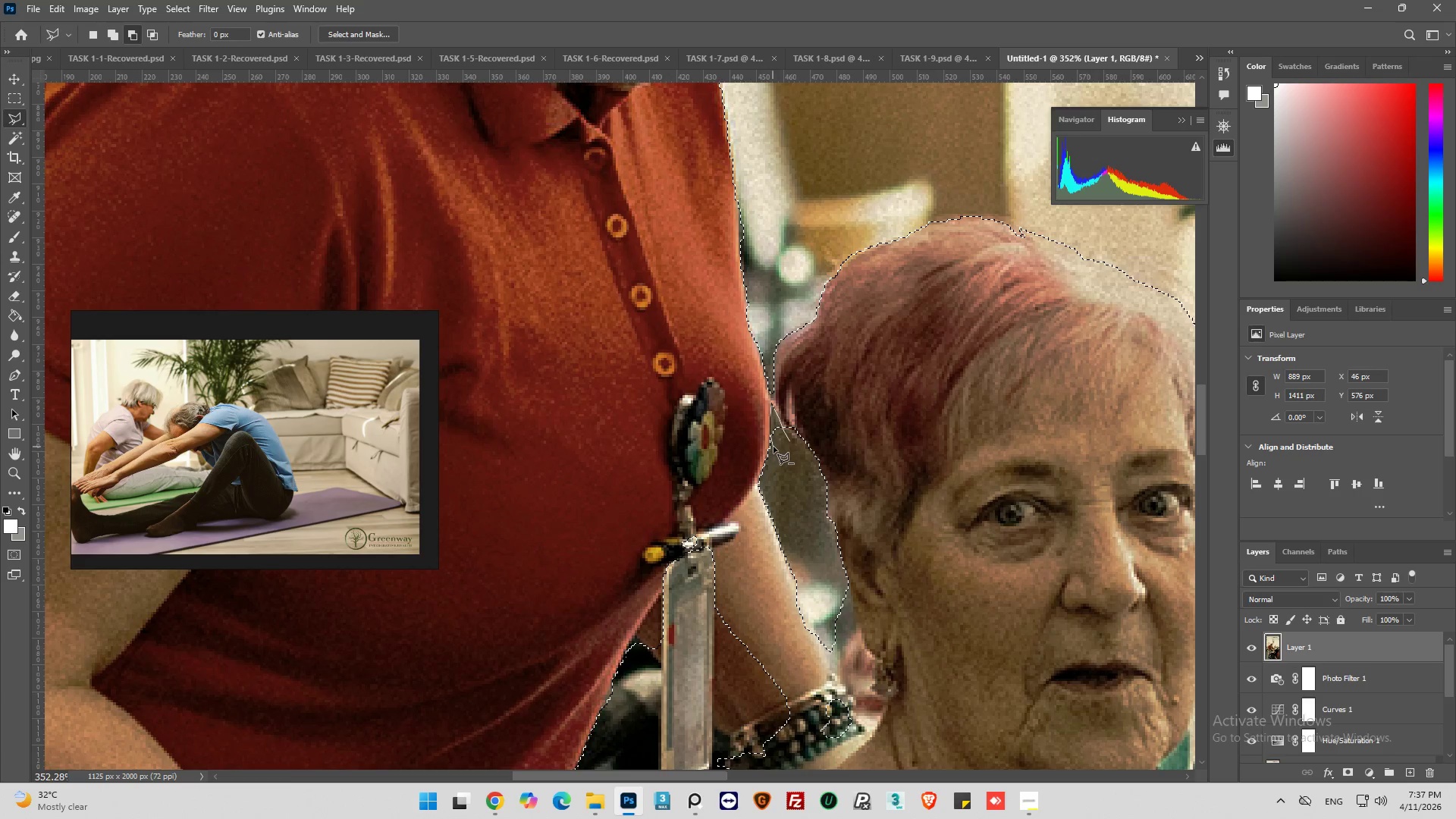 
left_click_drag(start_coordinate=[773, 447], to_coordinate=[776, 455])
 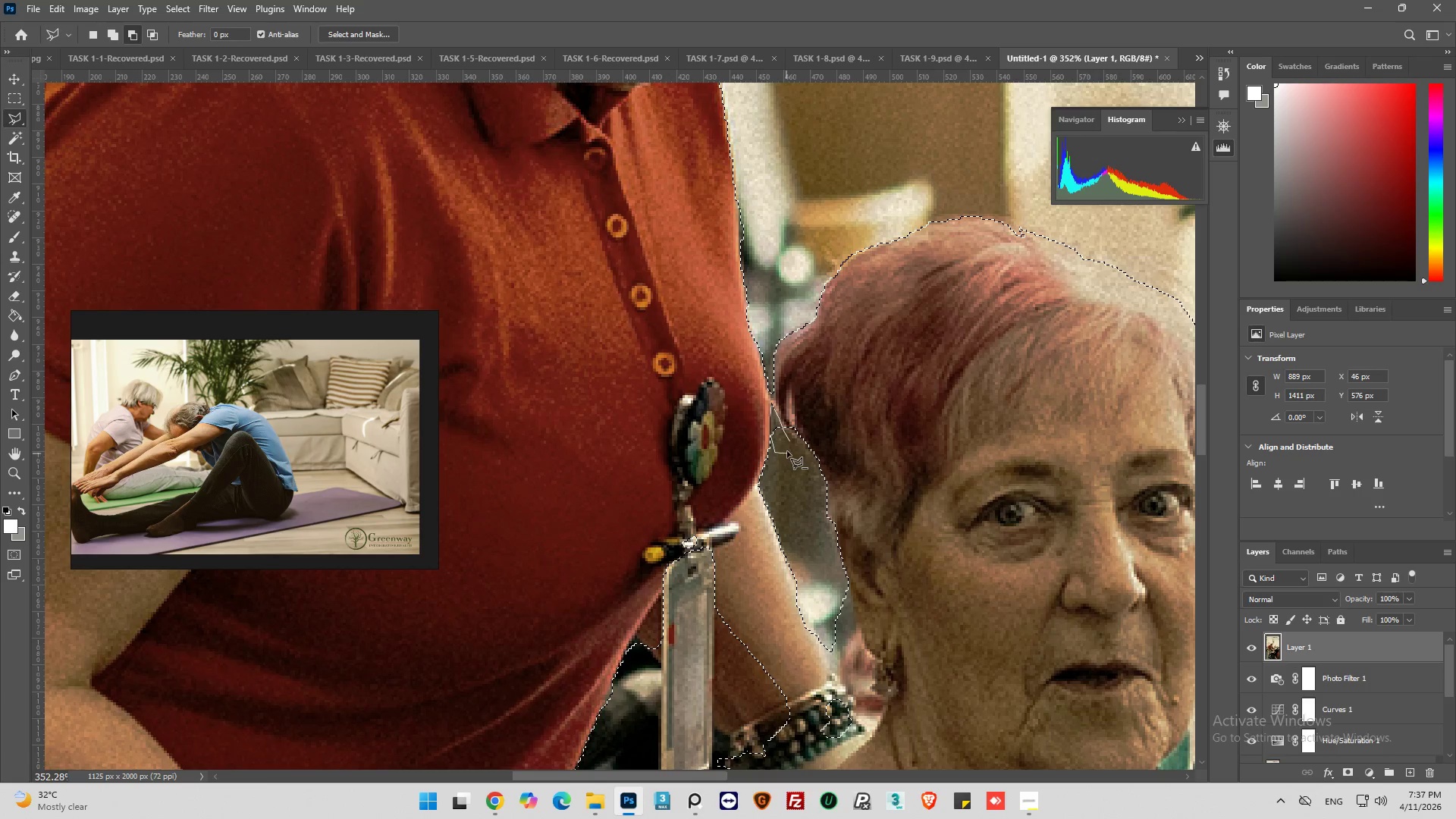 
left_click_drag(start_coordinate=[787, 452], to_coordinate=[787, 447])
 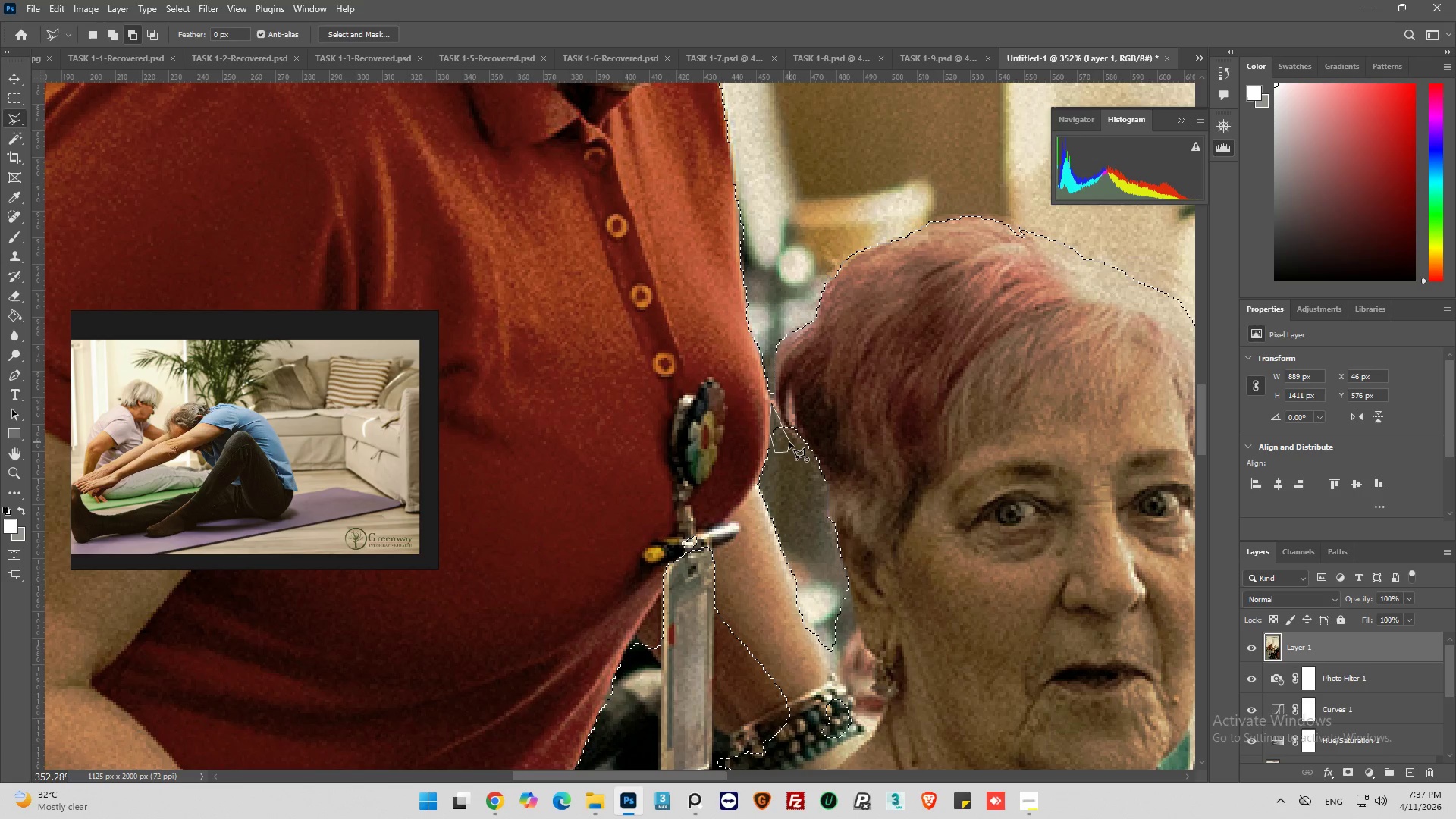 
left_click([789, 442])
 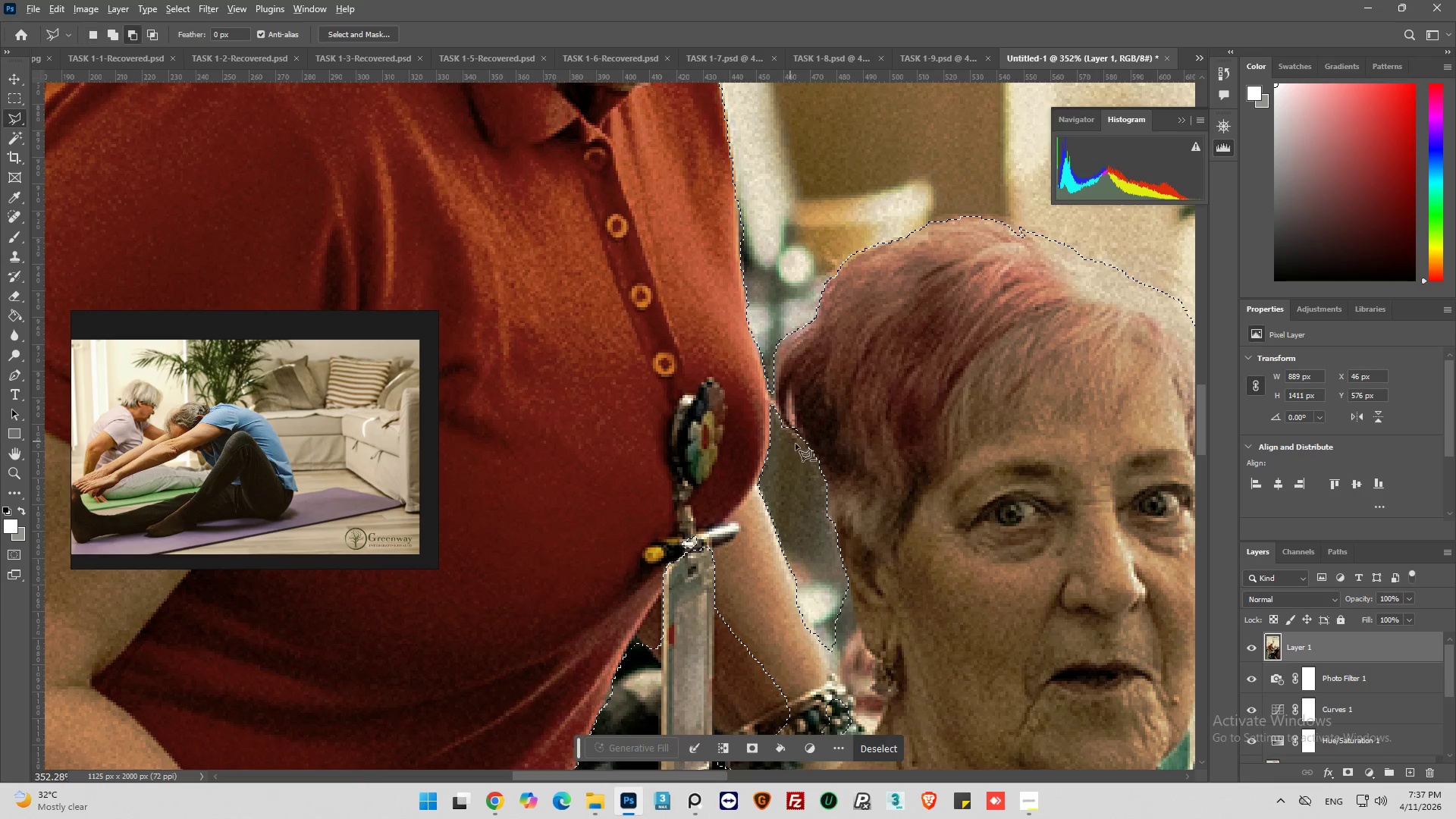 
hold_key(key=AltLeft, duration=0.45)
hold_key(key=AltLeft, duration=0.34)
scroll: coordinate [825, 426], scroll_direction: down, amount: 12.0
 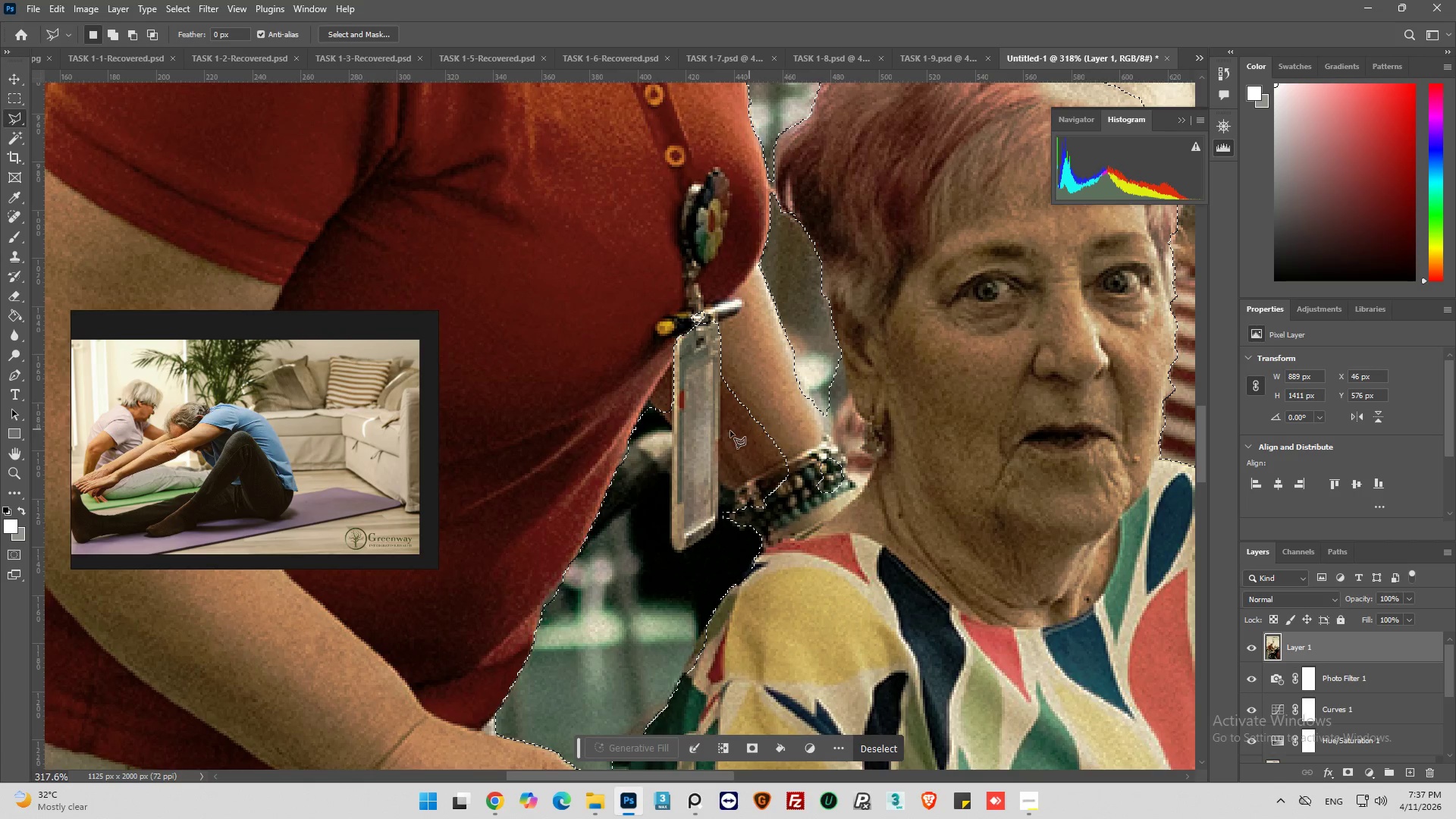 
key(Alt+AltLeft)
 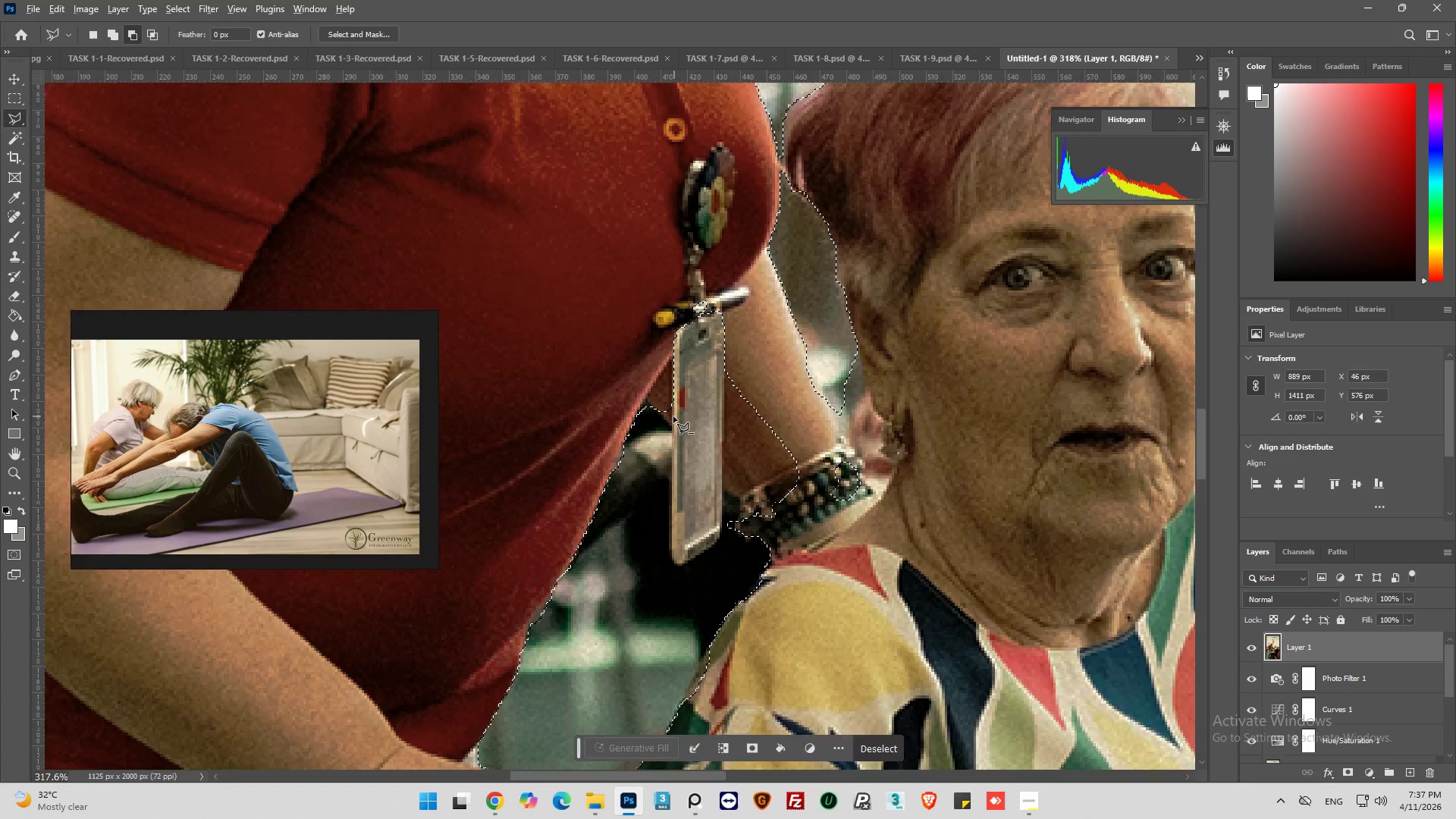 
scroll: coordinate [673, 416], scroll_direction: up, amount: 3.0
 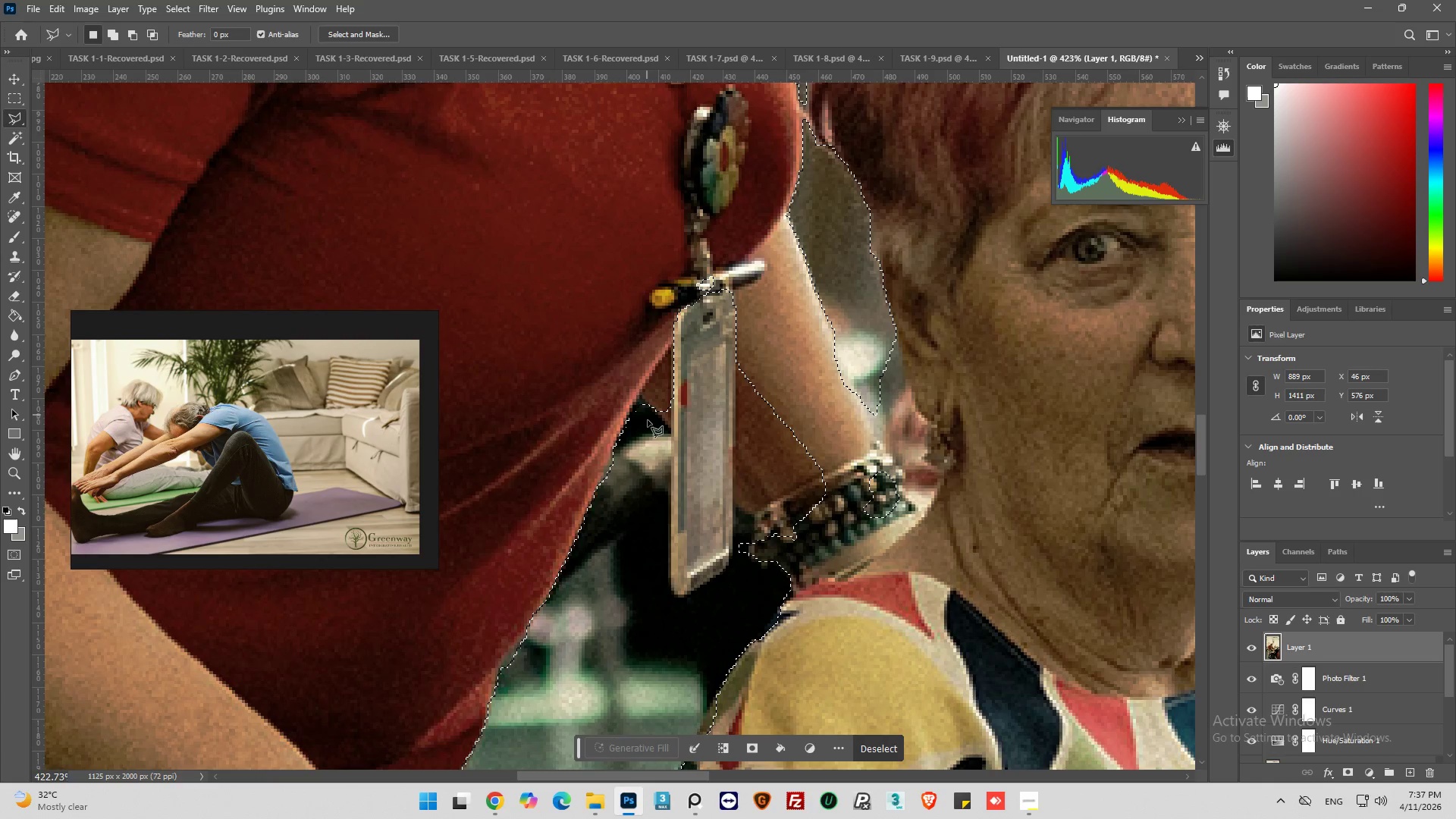 
hold_key(key=AltLeft, duration=0.5)
 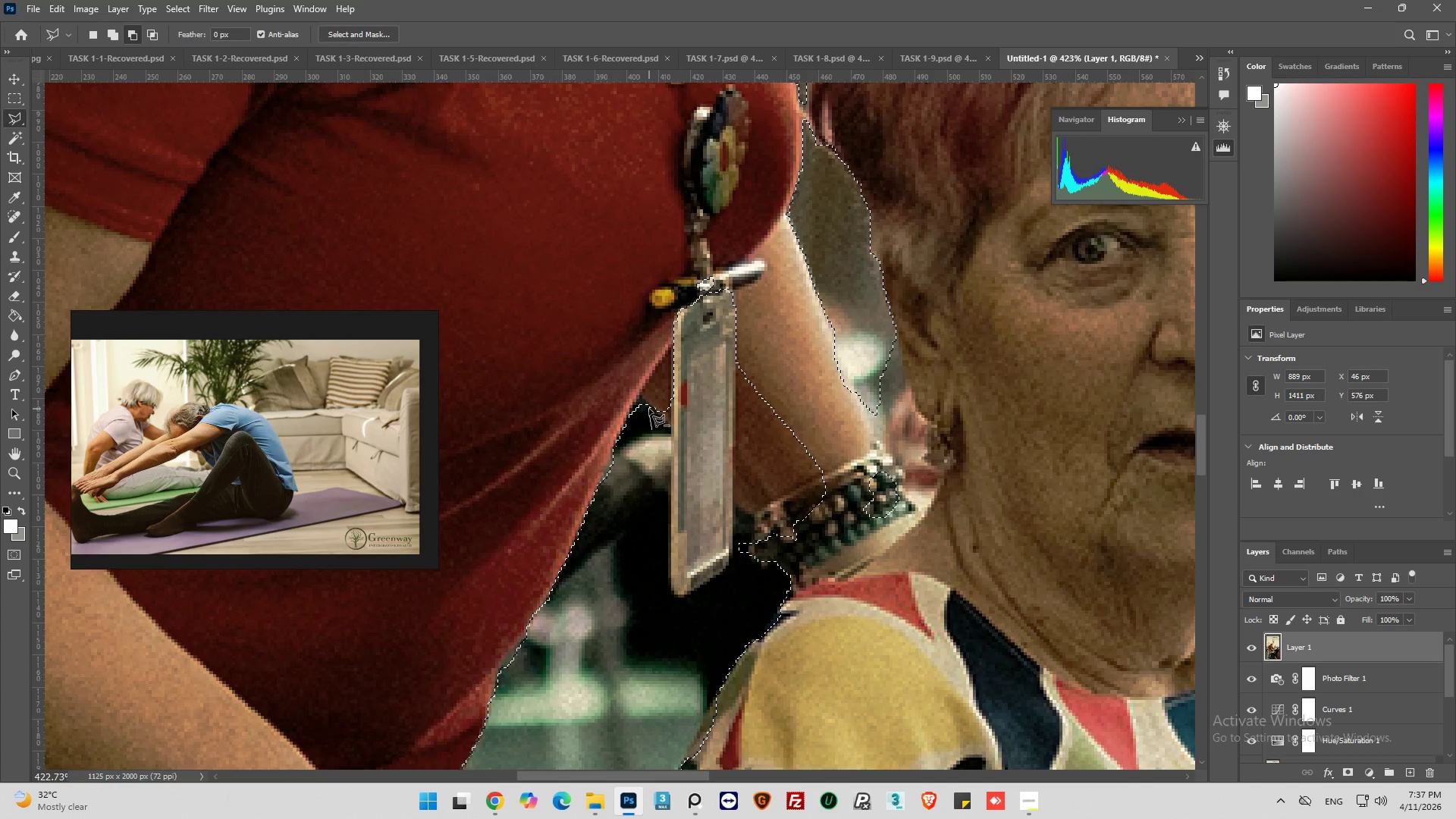 
left_click([649, 405])
 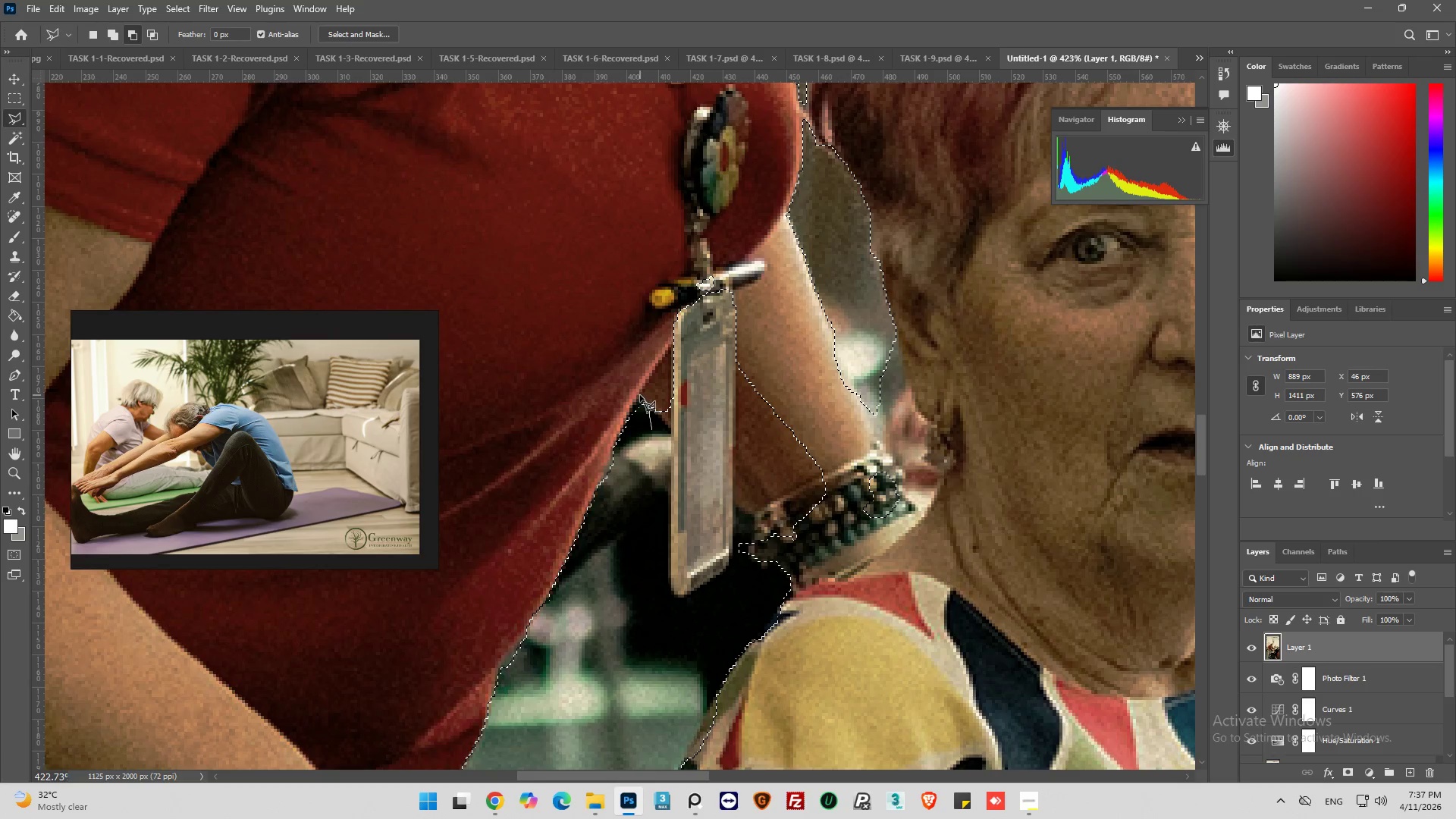 
left_click([640, 395])
 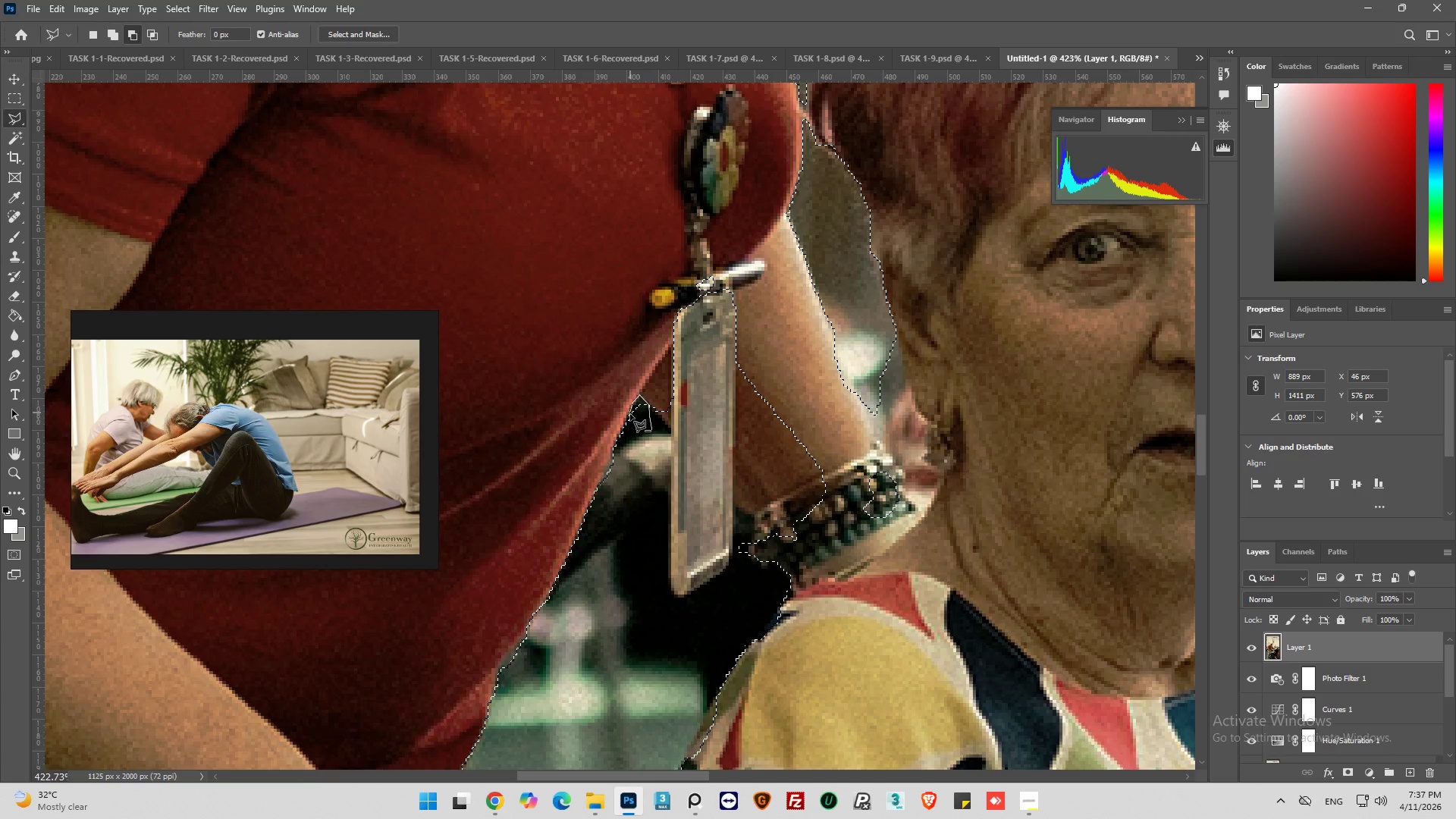 
left_click_drag(start_coordinate=[629, 427], to_coordinate=[629, 435])
 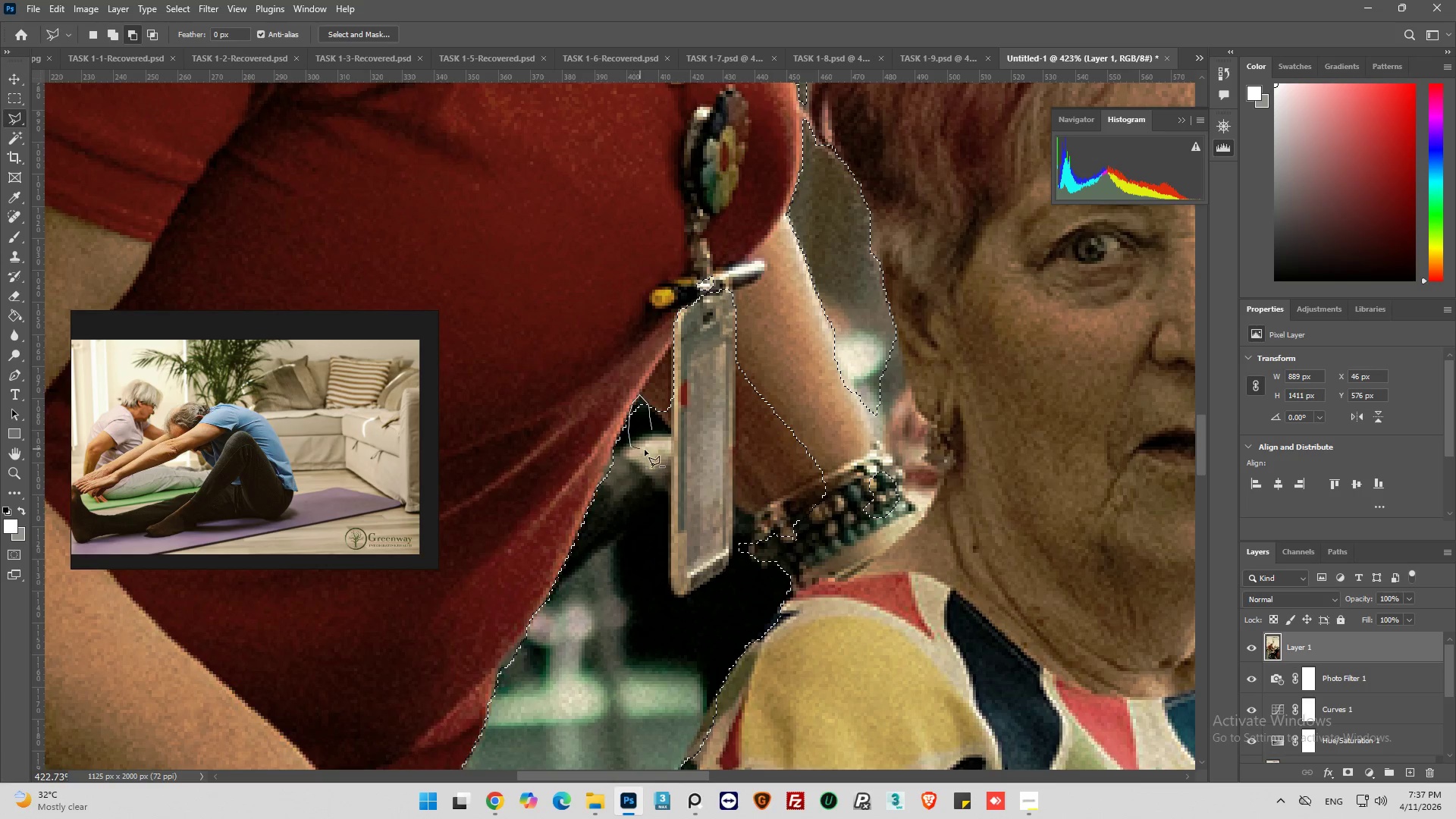 
left_click_drag(start_coordinate=[647, 449], to_coordinate=[651, 444])
 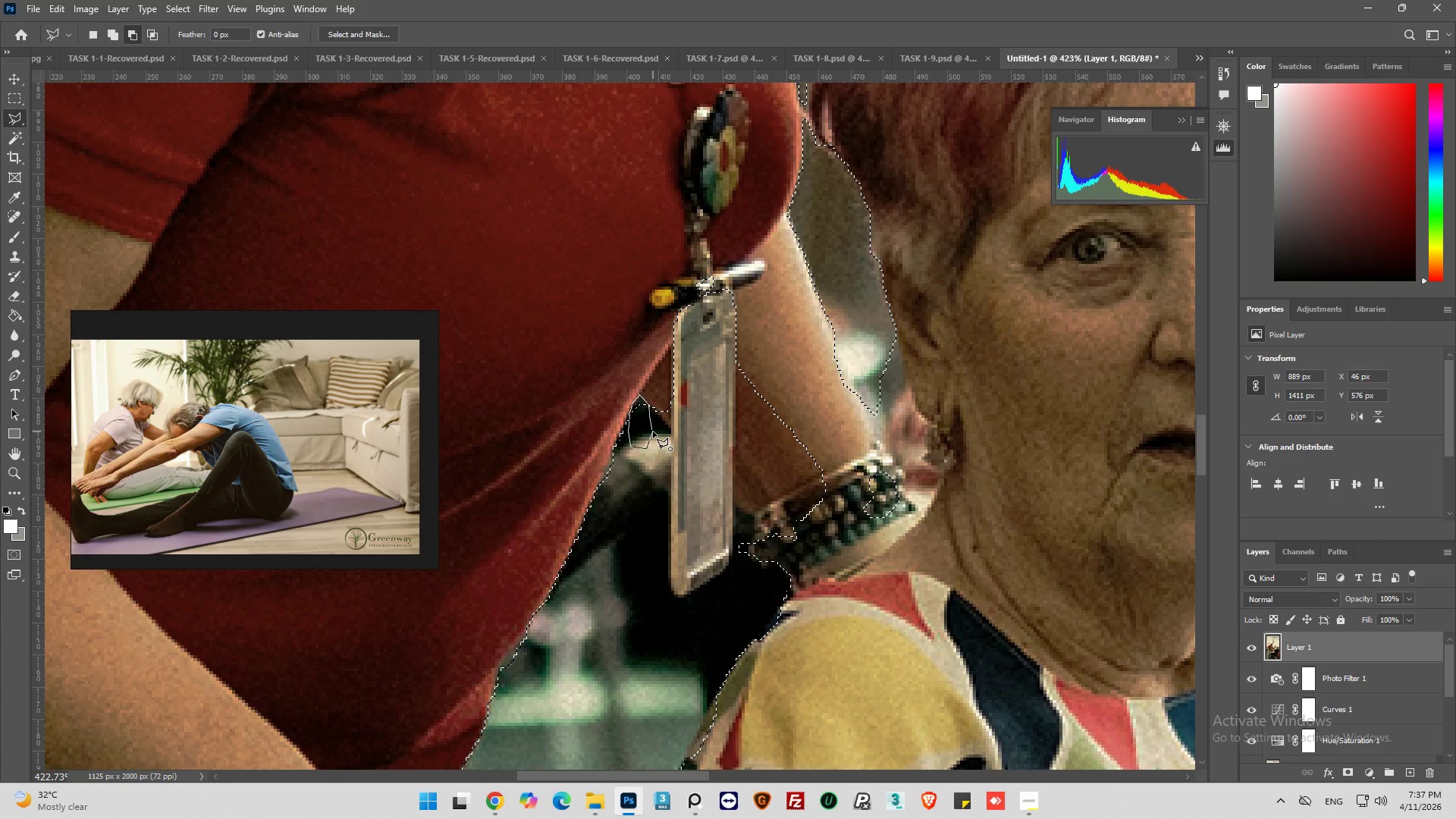 
left_click([653, 431])
 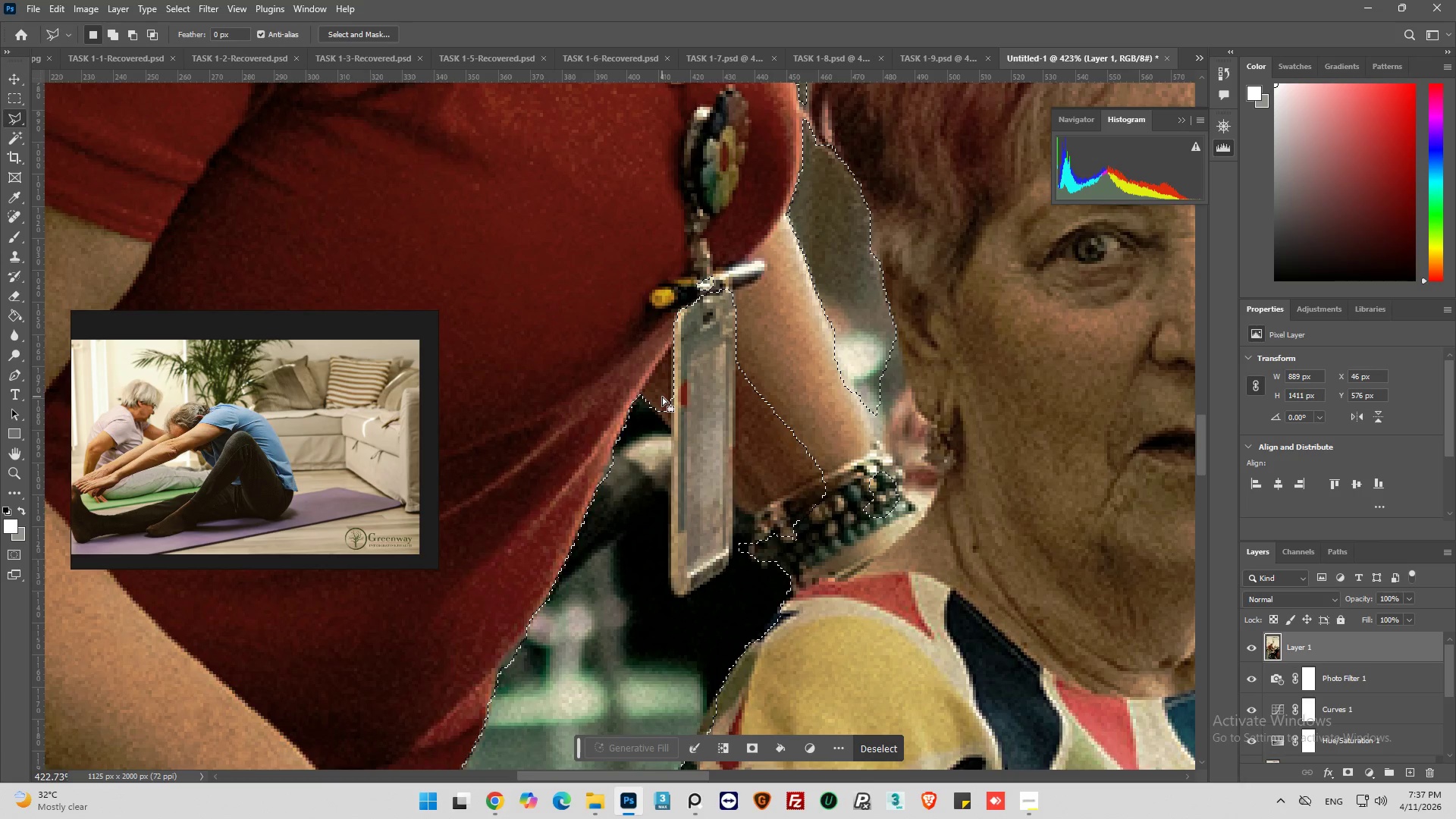 
hold_key(key=ShiftLeft, duration=0.75)
left_click([662, 396])
 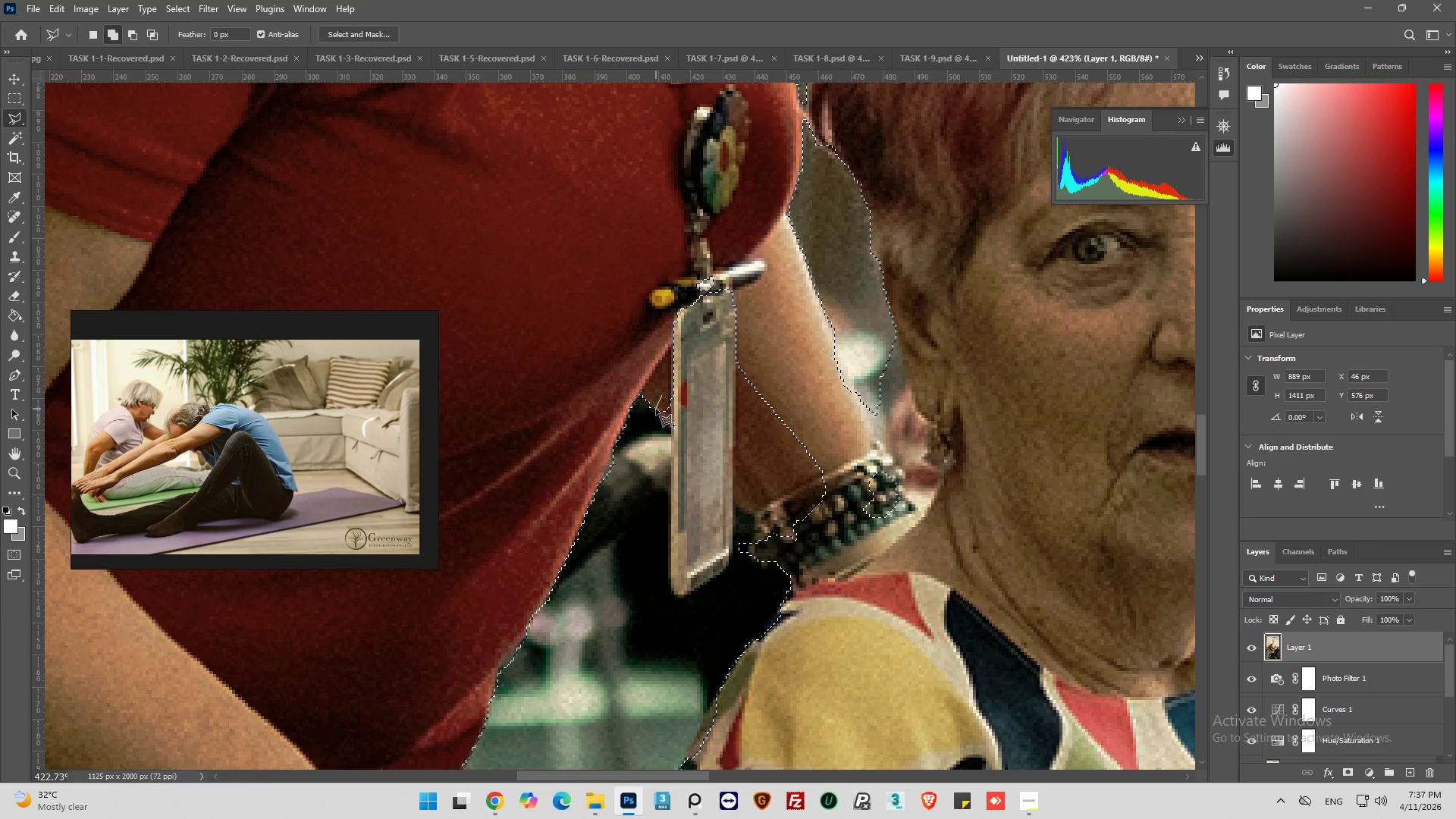 
left_click([656, 409])
 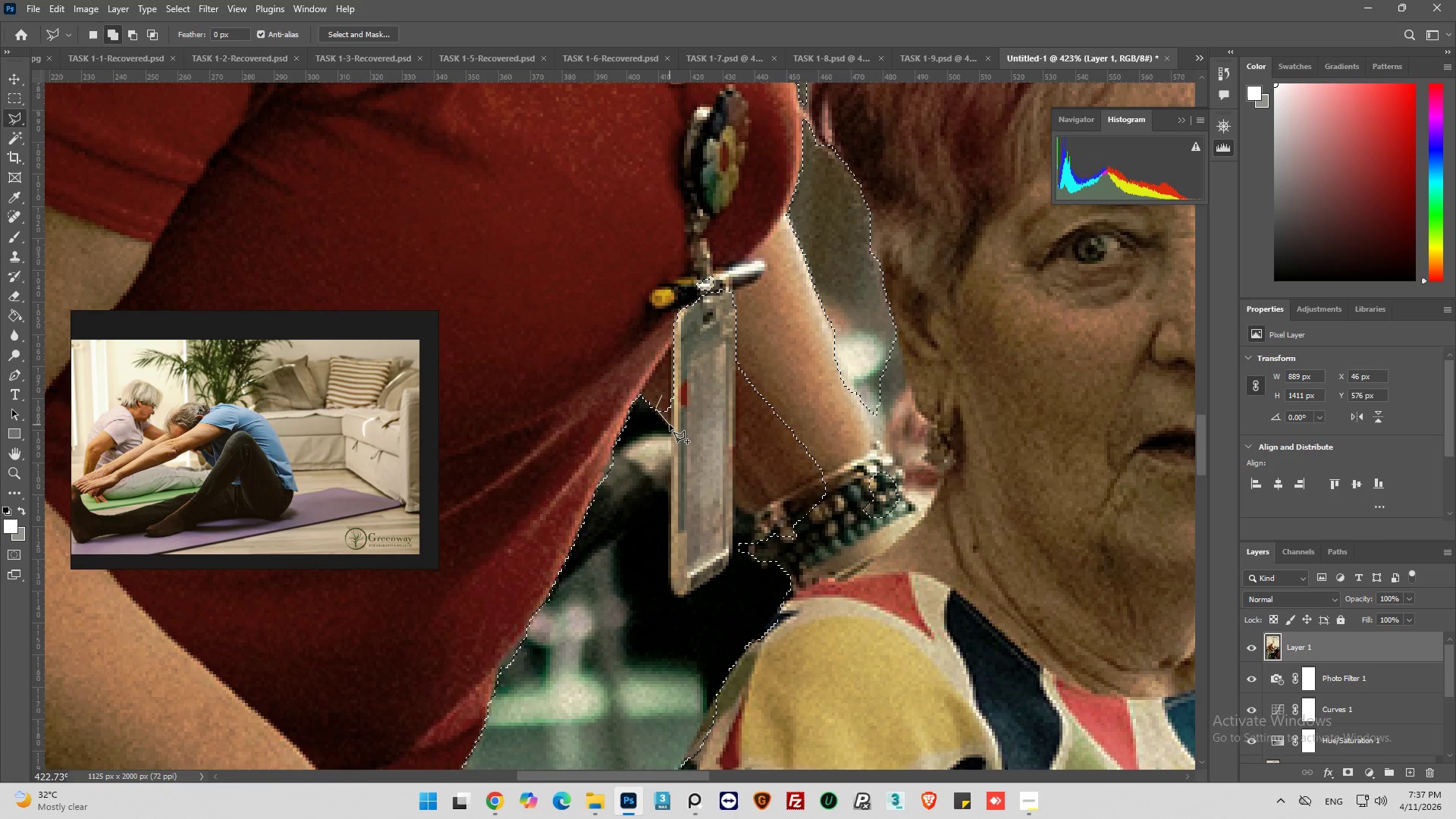 
left_click([670, 425])
 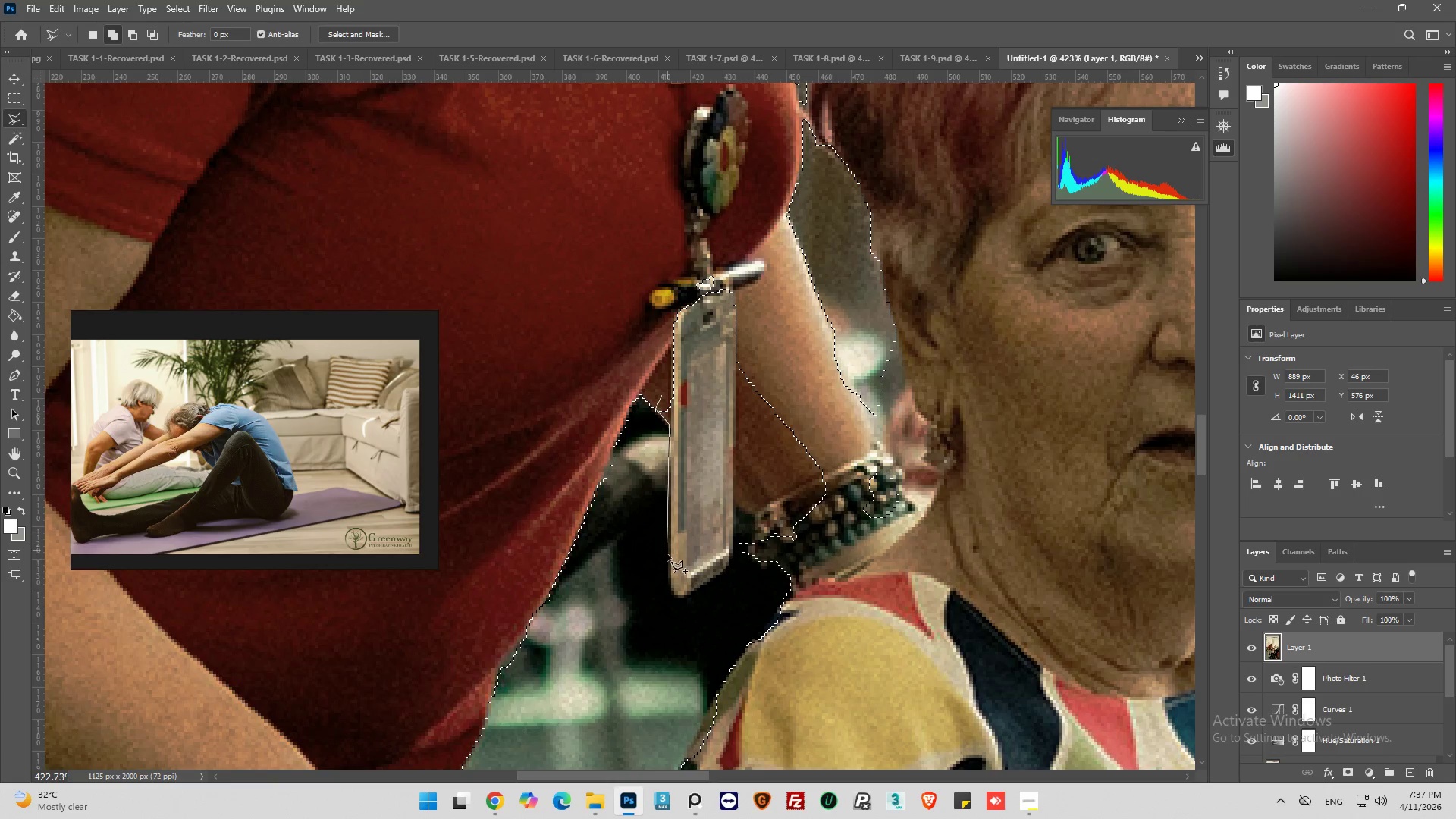 
hold_key(key=ShiftLeft, duration=0.53)
 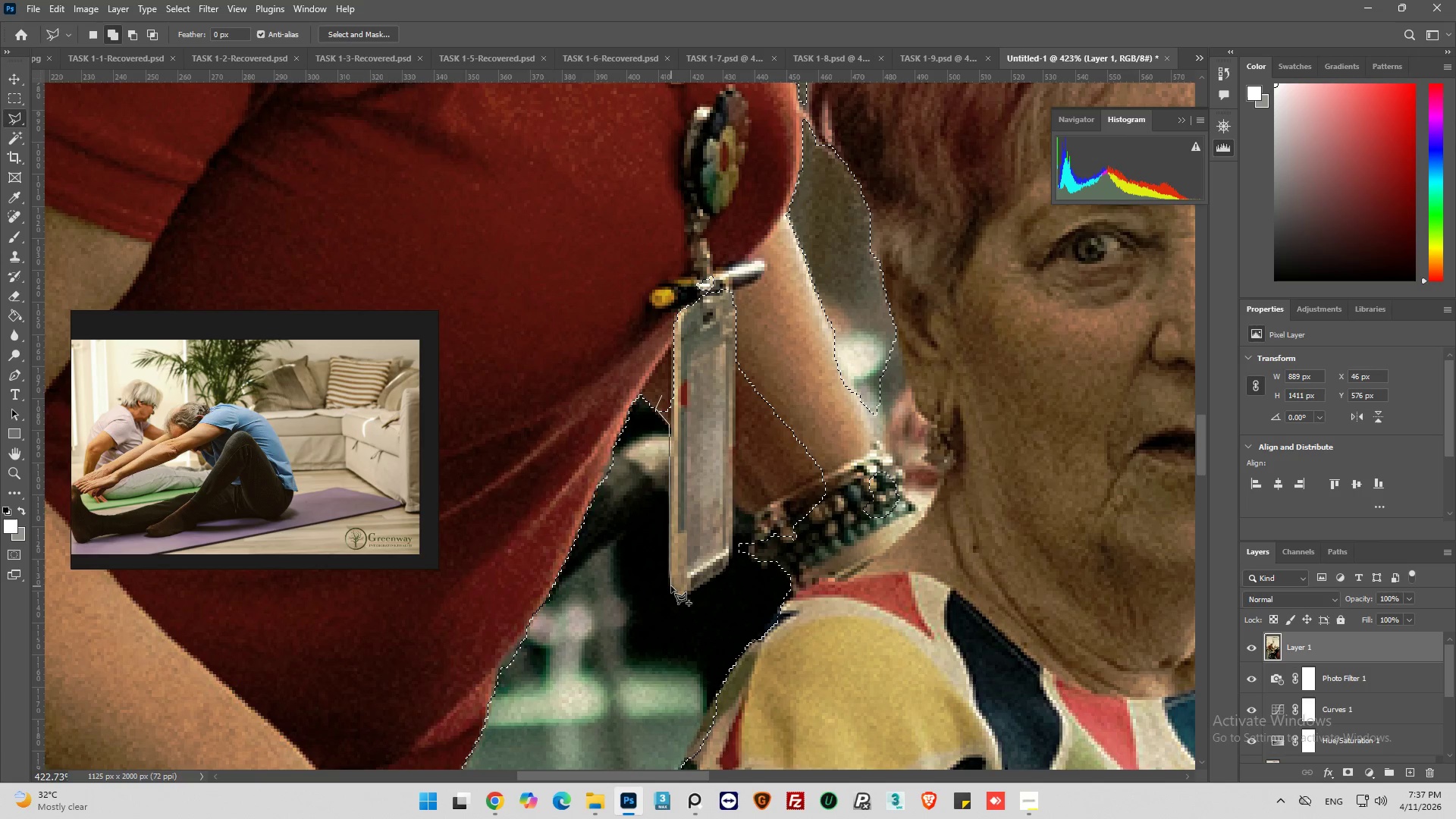 
left_click([675, 592])
 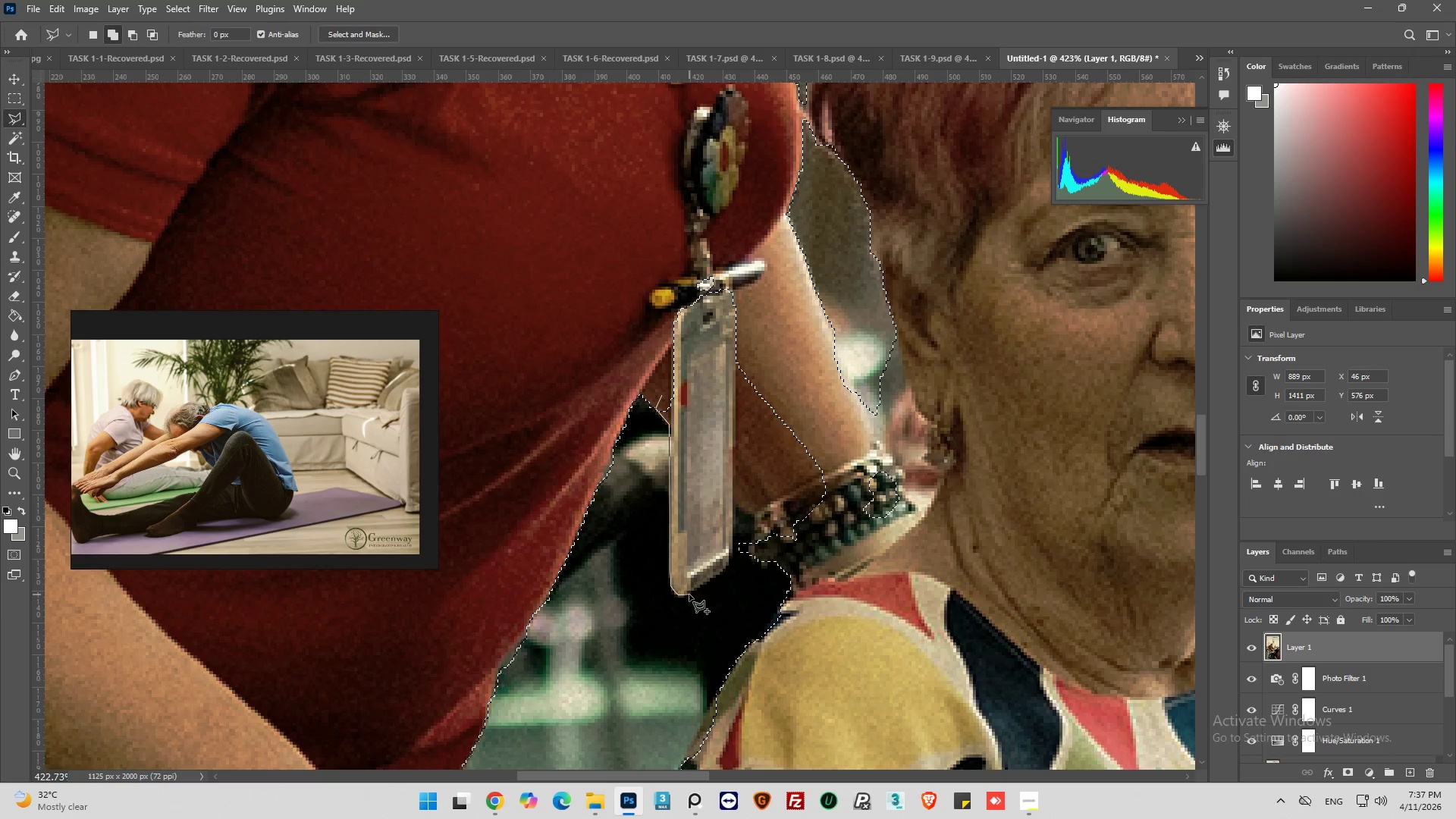 
left_click([690, 592])
 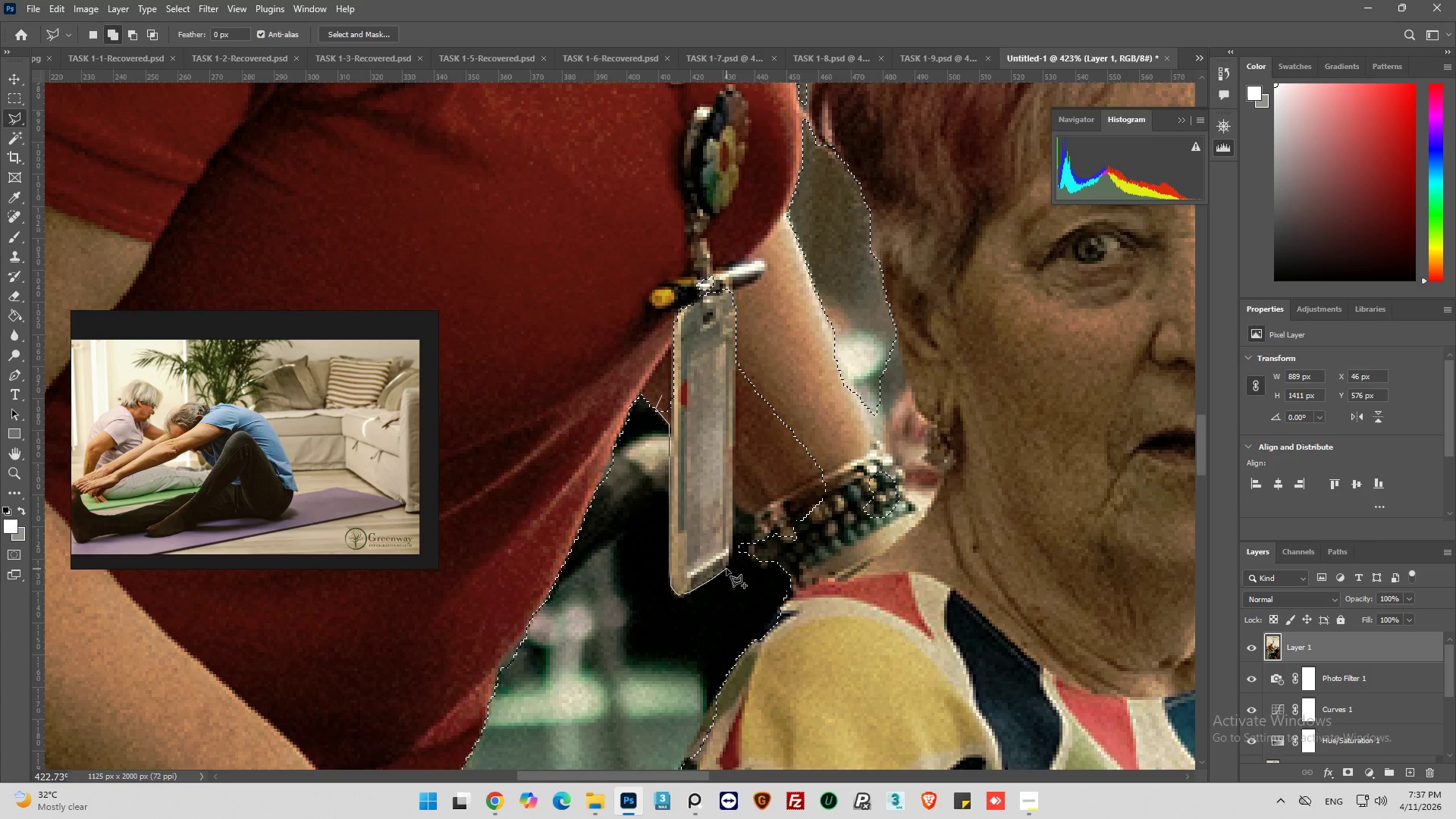 
left_click([731, 560])
 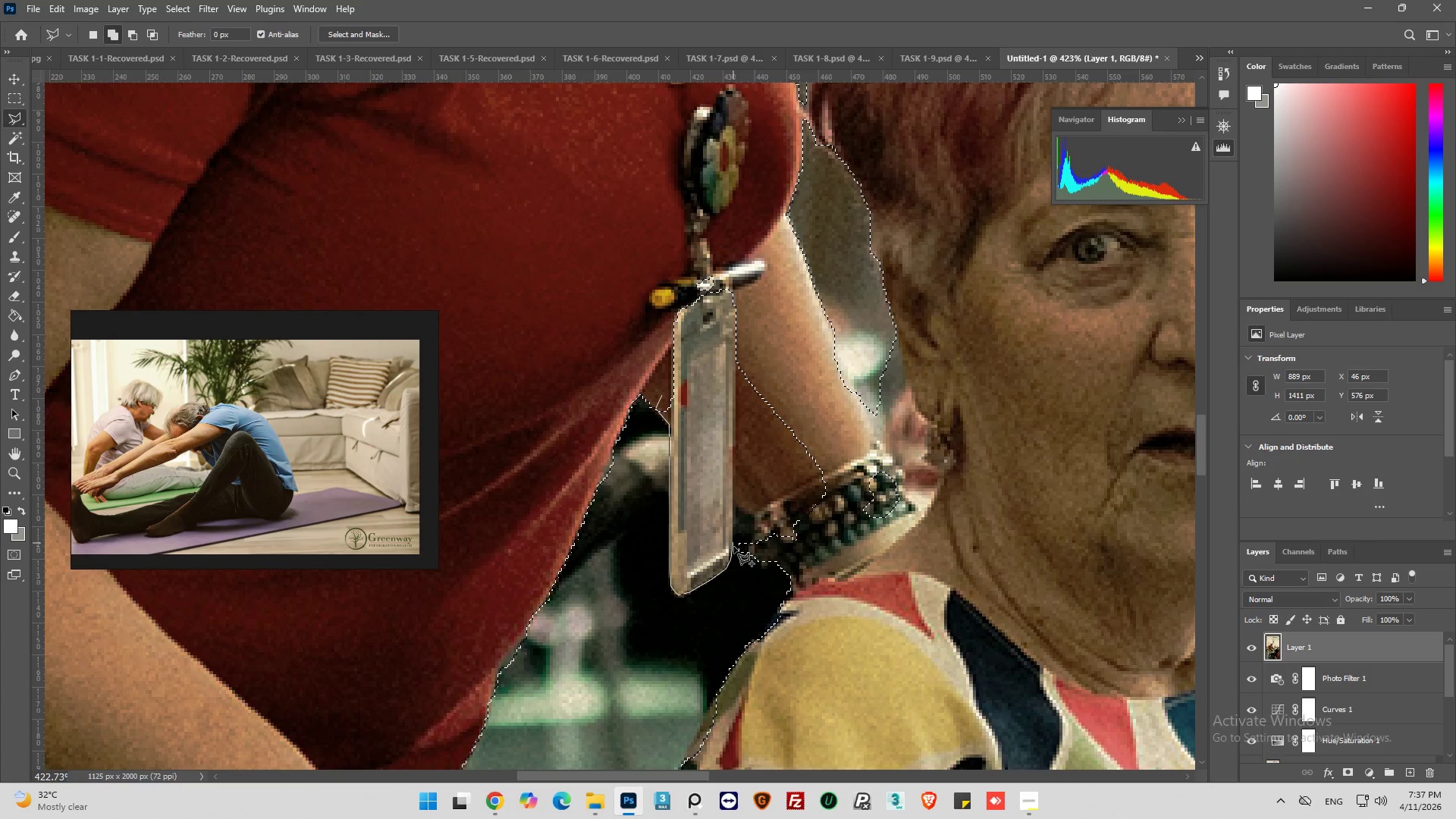 
left_click_drag(start_coordinate=[734, 549], to_coordinate=[734, 544])
 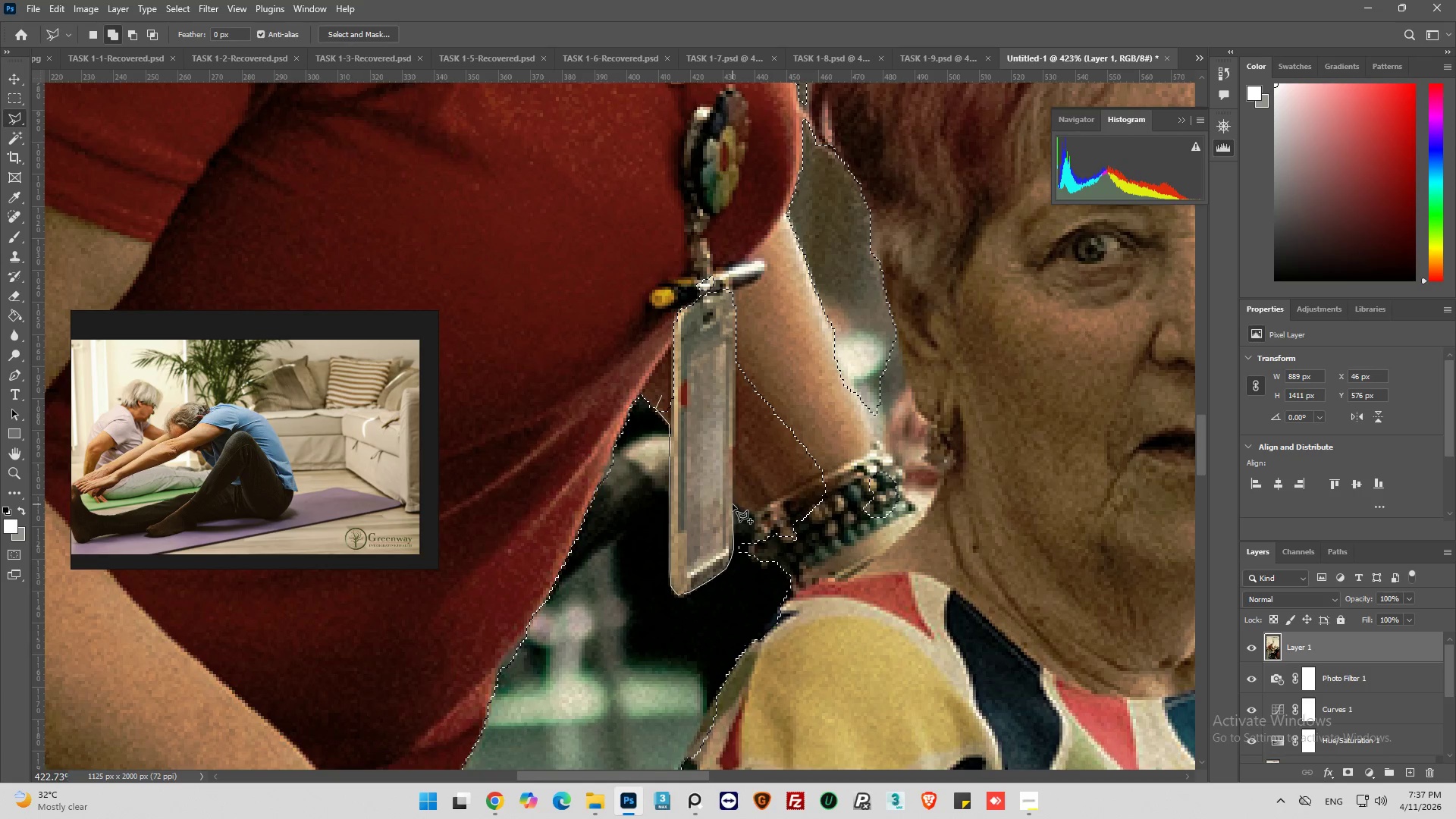 
left_click([733, 500])
 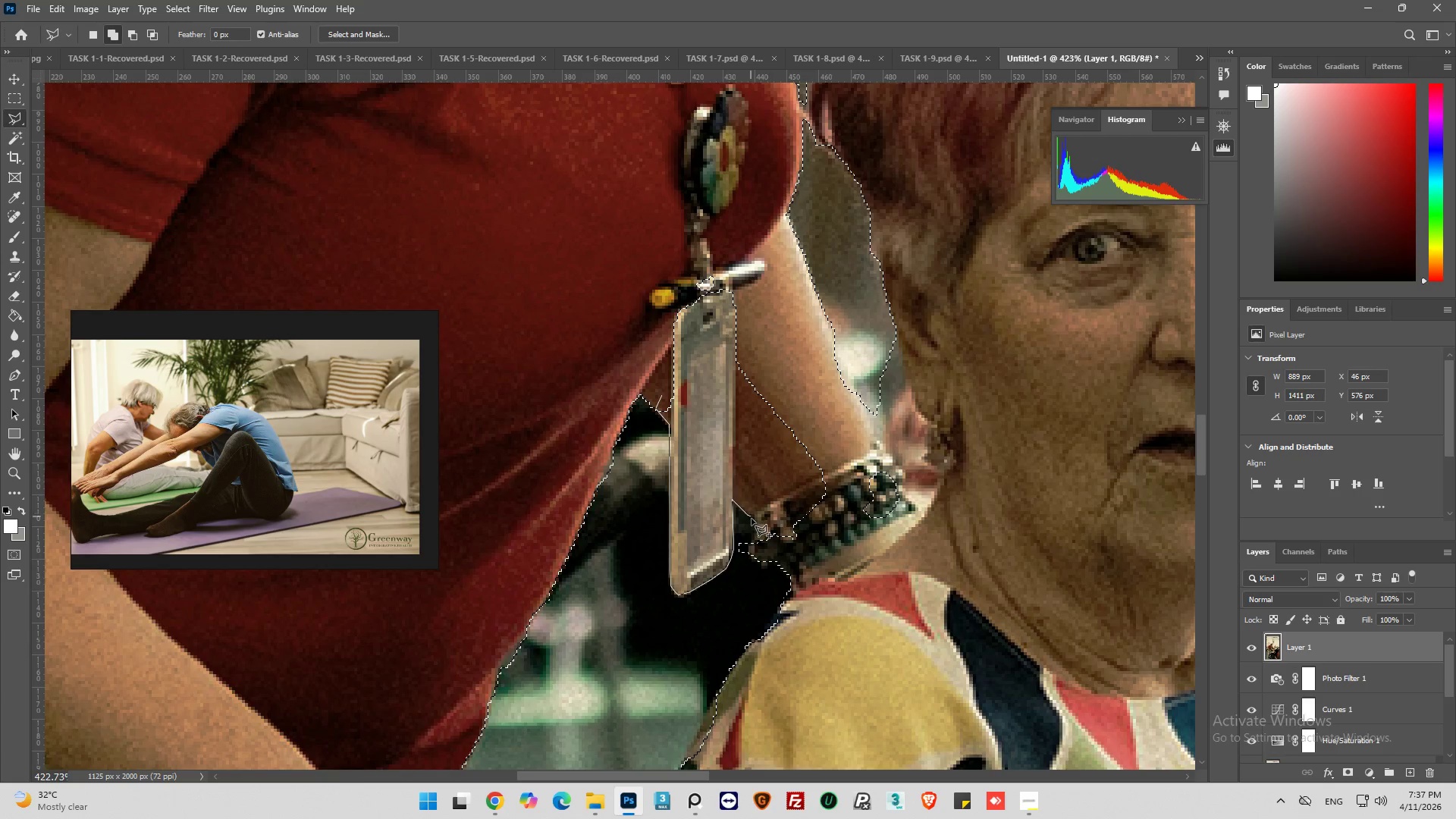 
double_click([753, 531])
 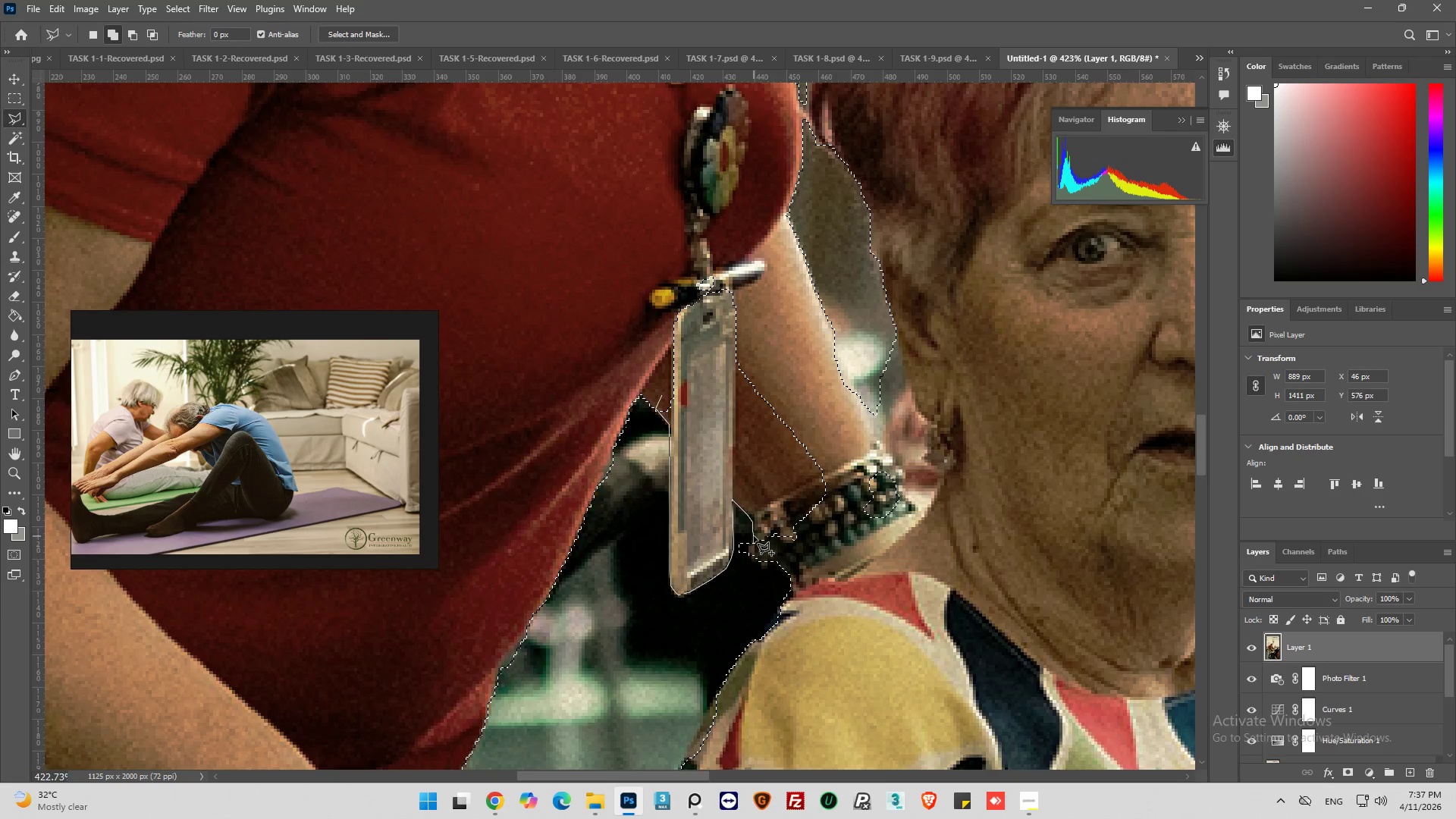 
triple_click([754, 537])
 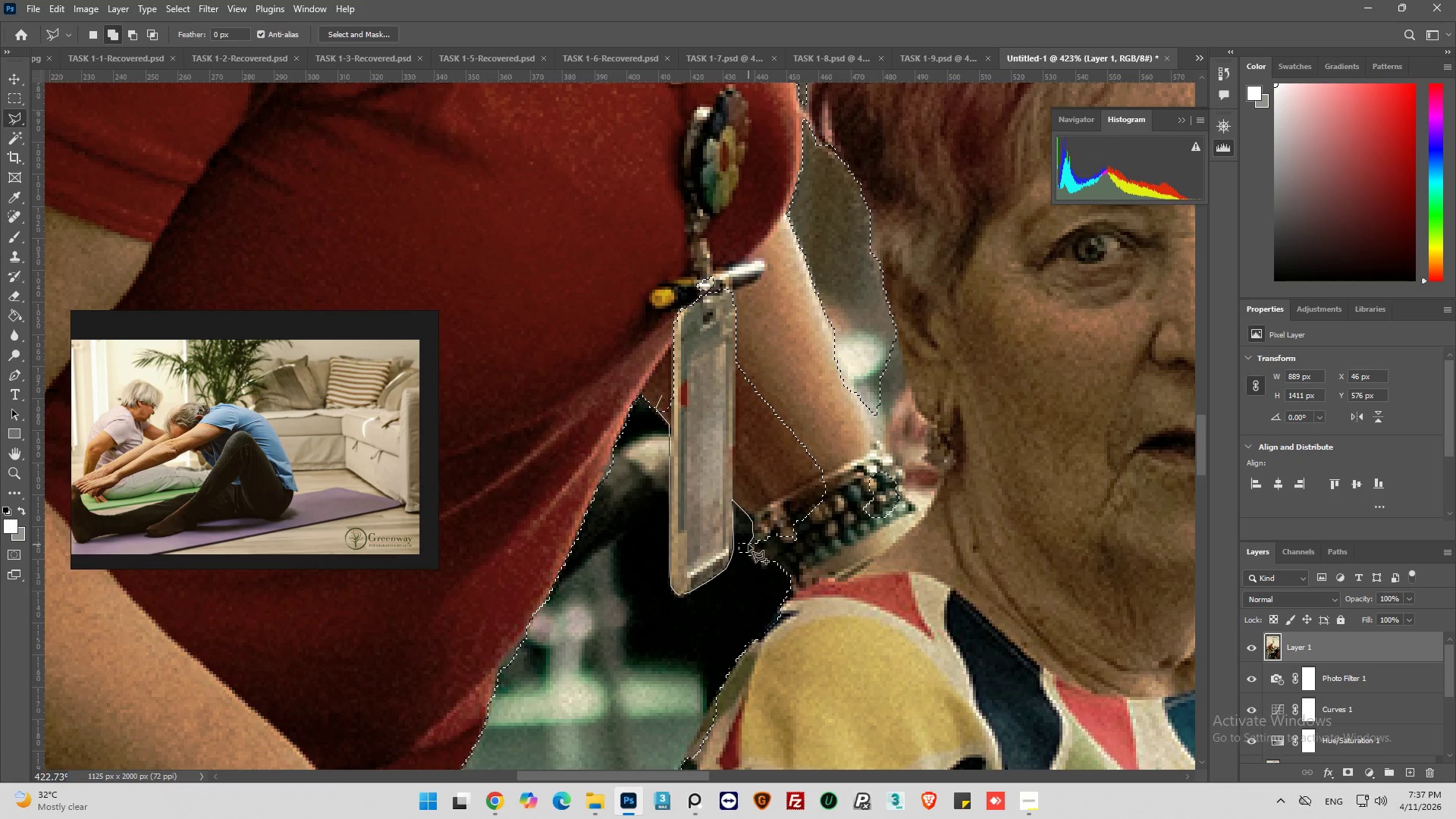 
left_click_drag(start_coordinate=[748, 546], to_coordinate=[748, 550])
 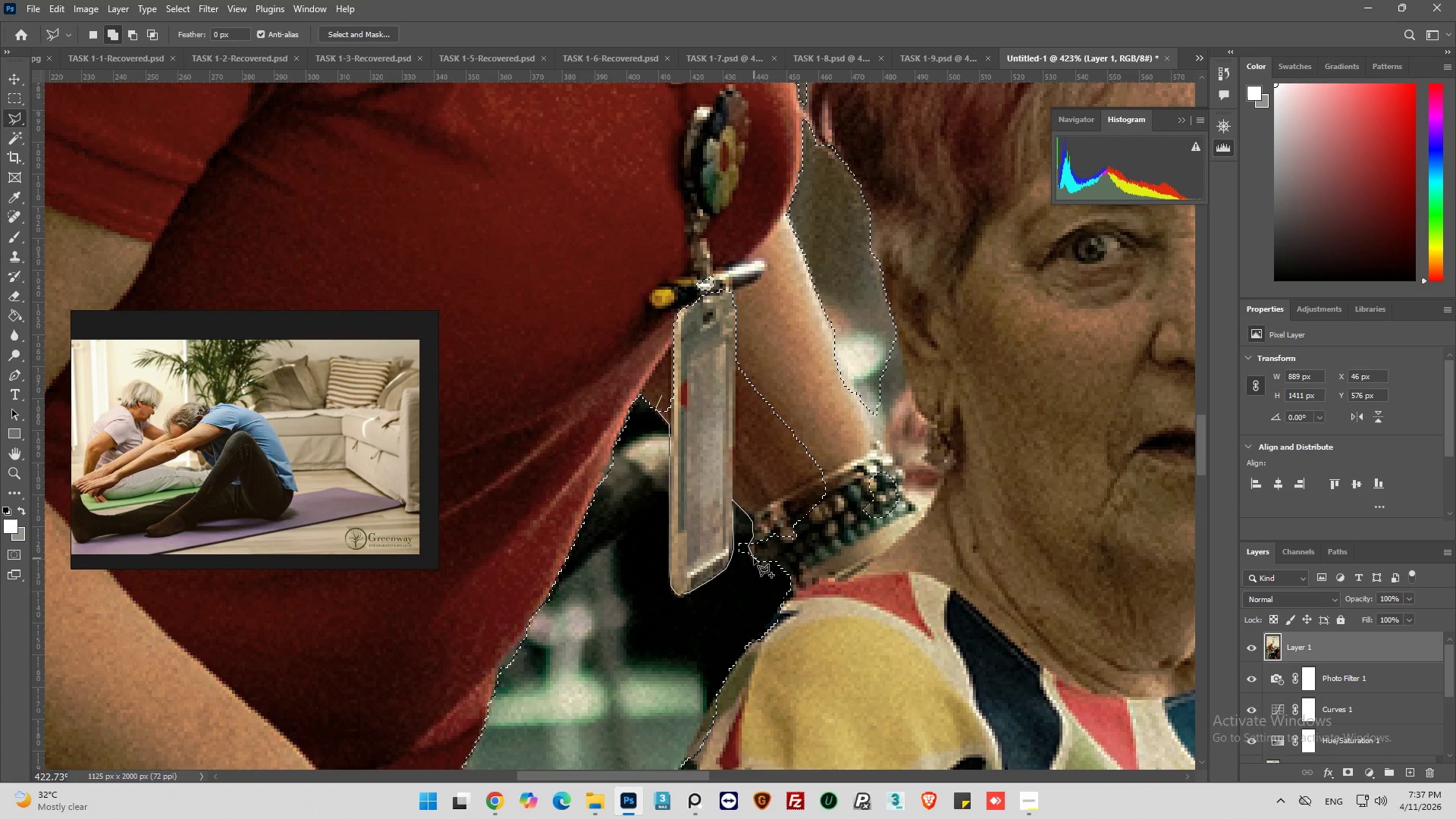 
left_click_drag(start_coordinate=[754, 558], to_coordinate=[760, 559])
 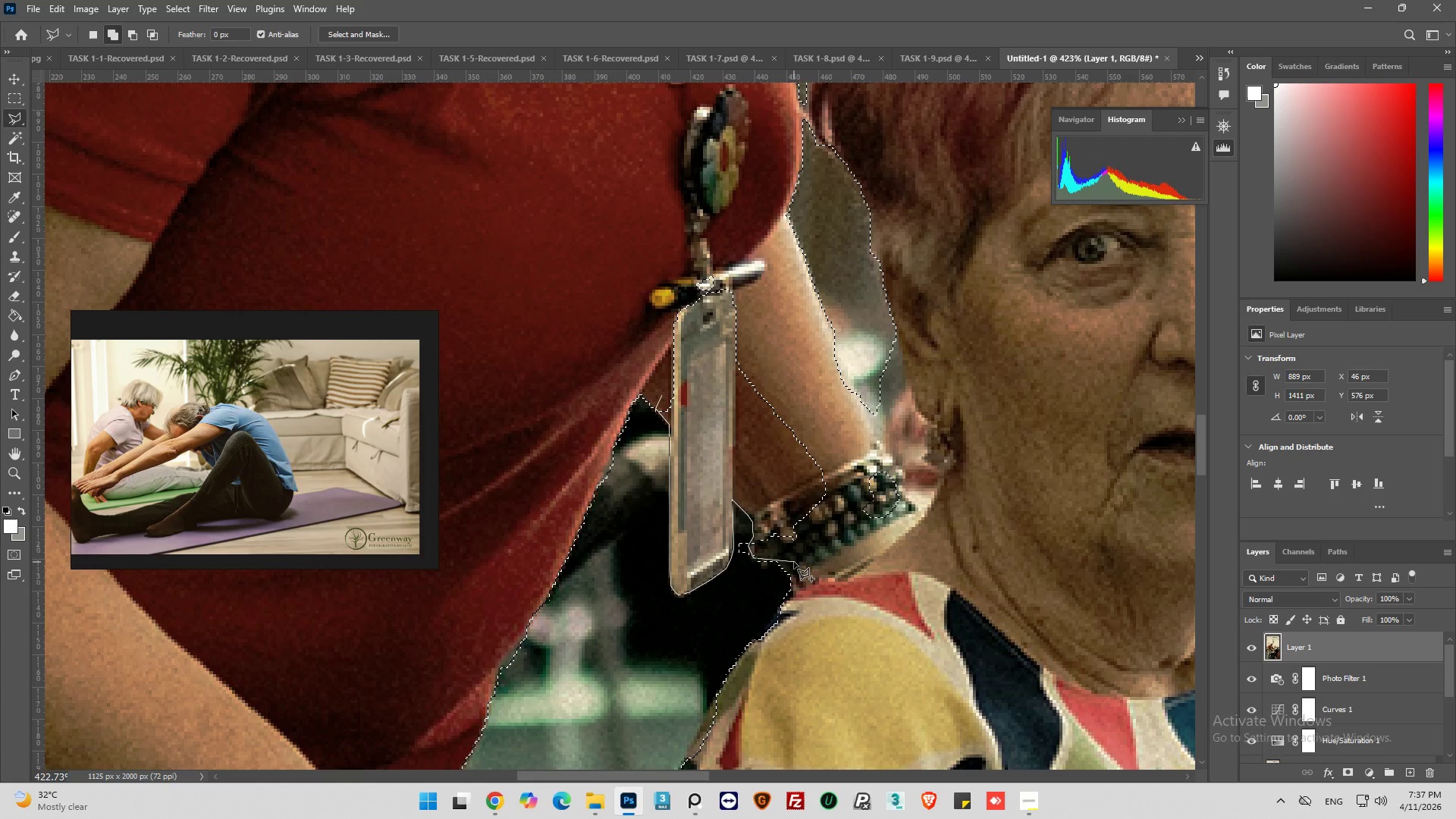 
left_click_drag(start_coordinate=[794, 562], to_coordinate=[813, 557])
 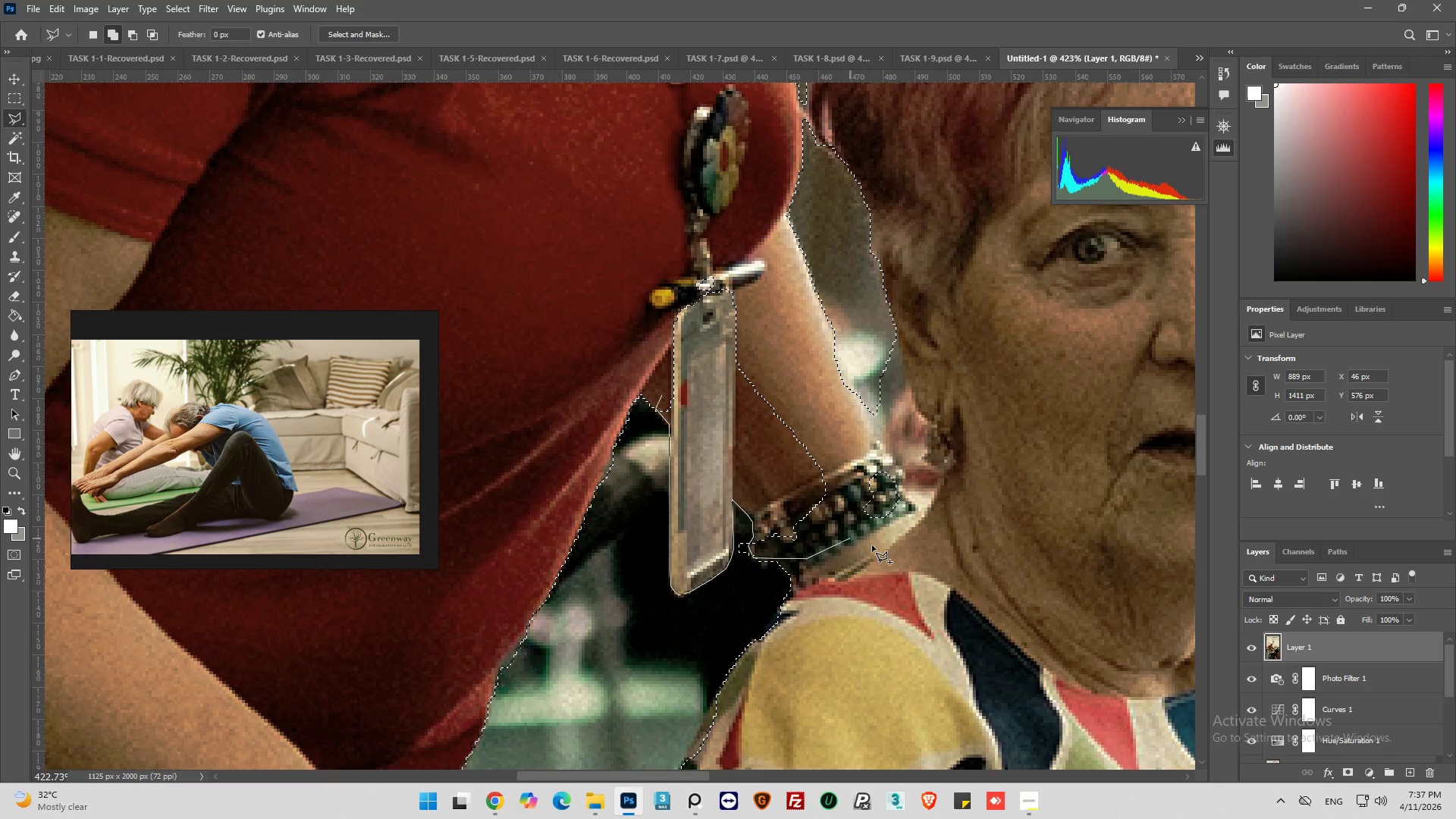 
left_click_drag(start_coordinate=[874, 545], to_coordinate=[880, 542])
 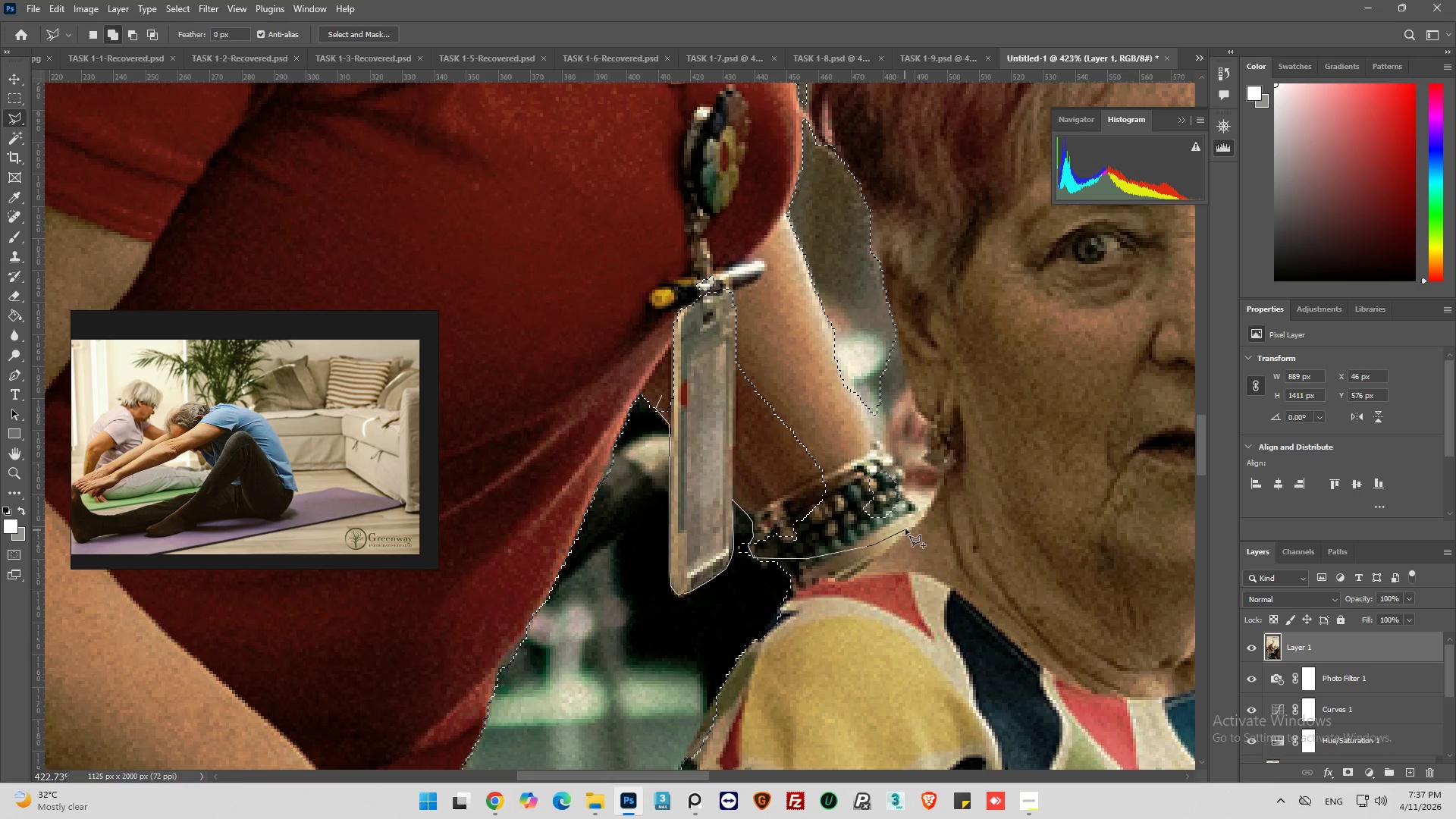 
left_click_drag(start_coordinate=[910, 522], to_coordinate=[914, 514])
 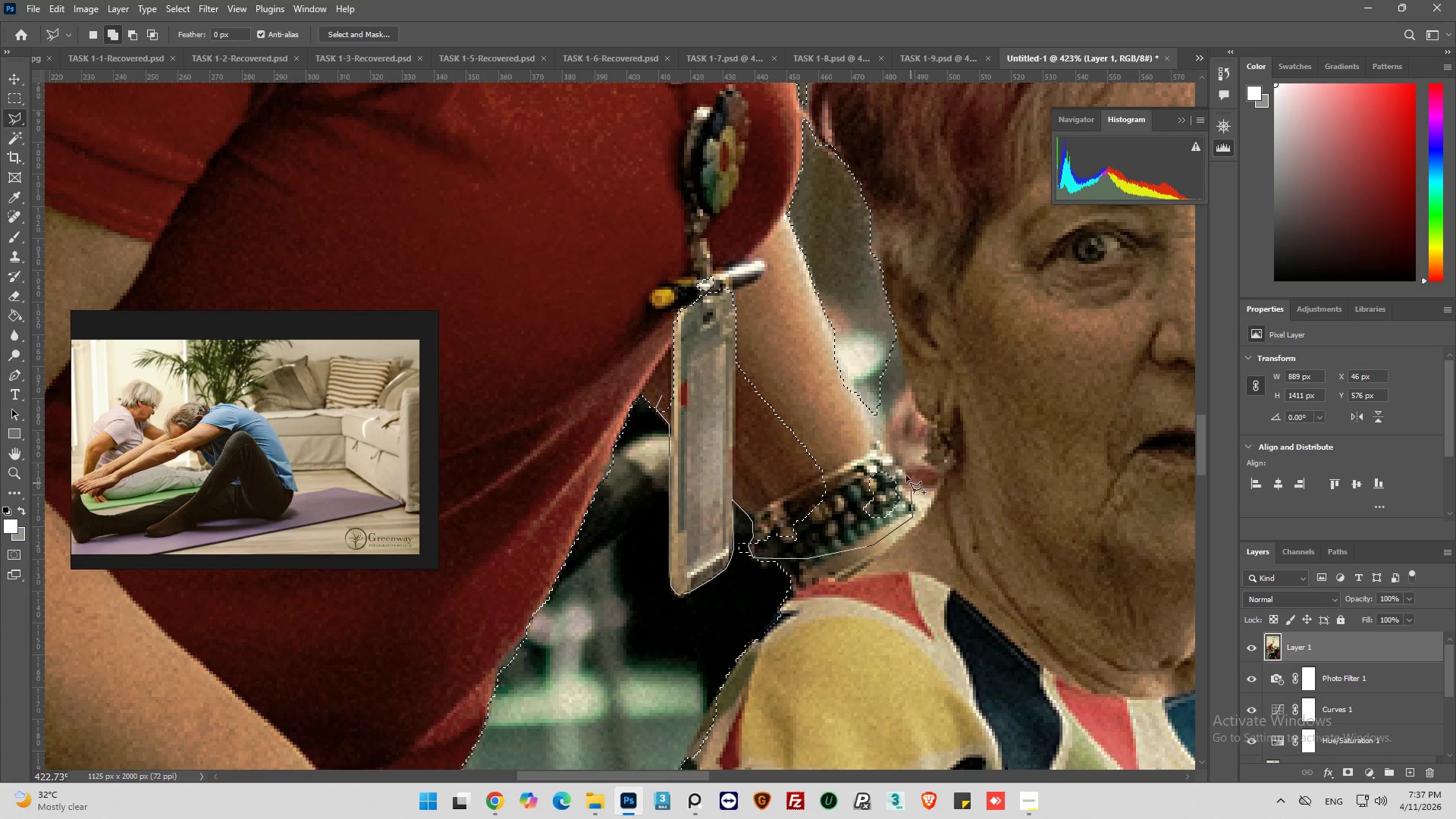 
left_click_drag(start_coordinate=[903, 471], to_coordinate=[883, 458])
 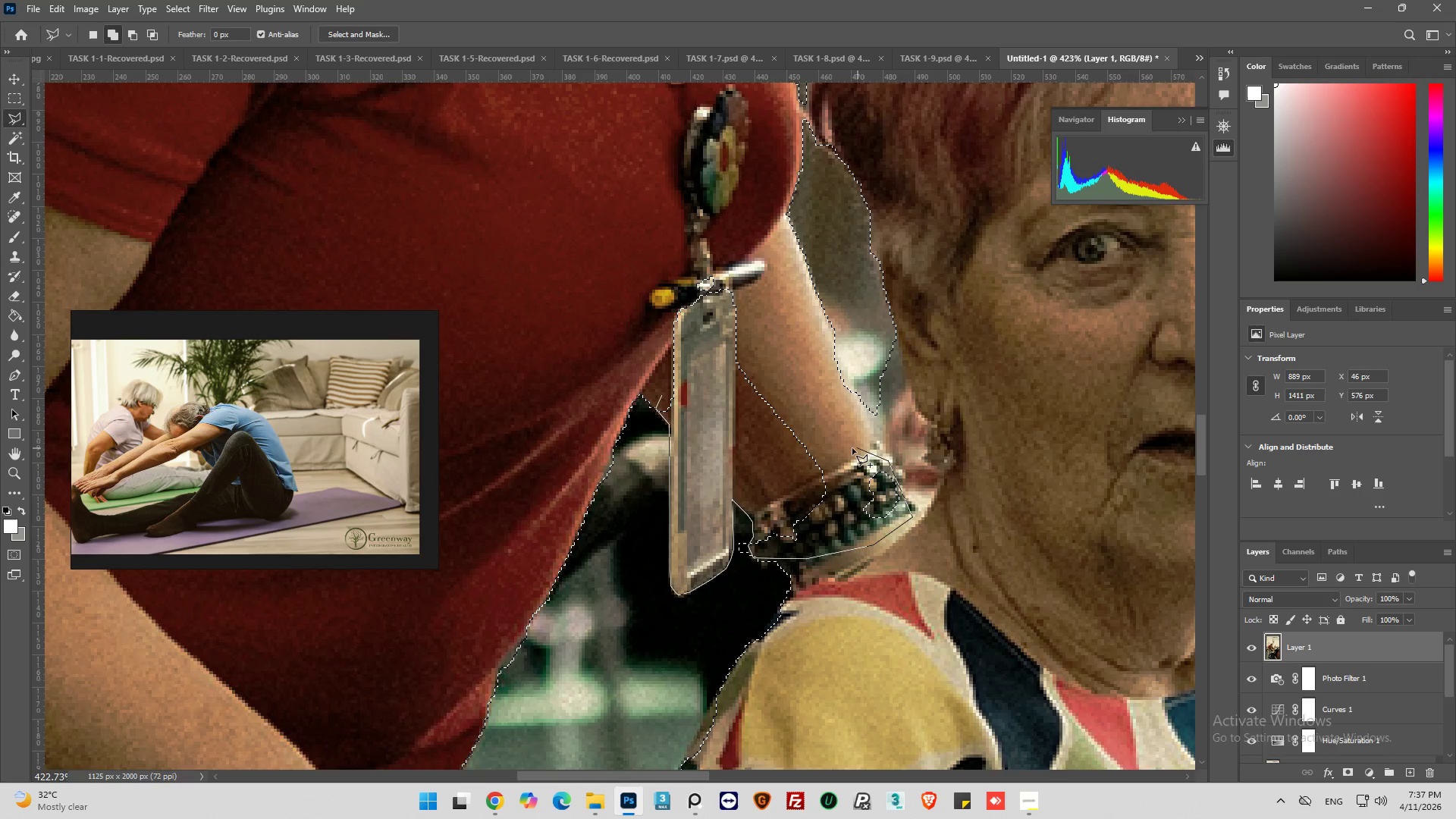 
left_click_drag(start_coordinate=[849, 447], to_coordinate=[824, 439])
 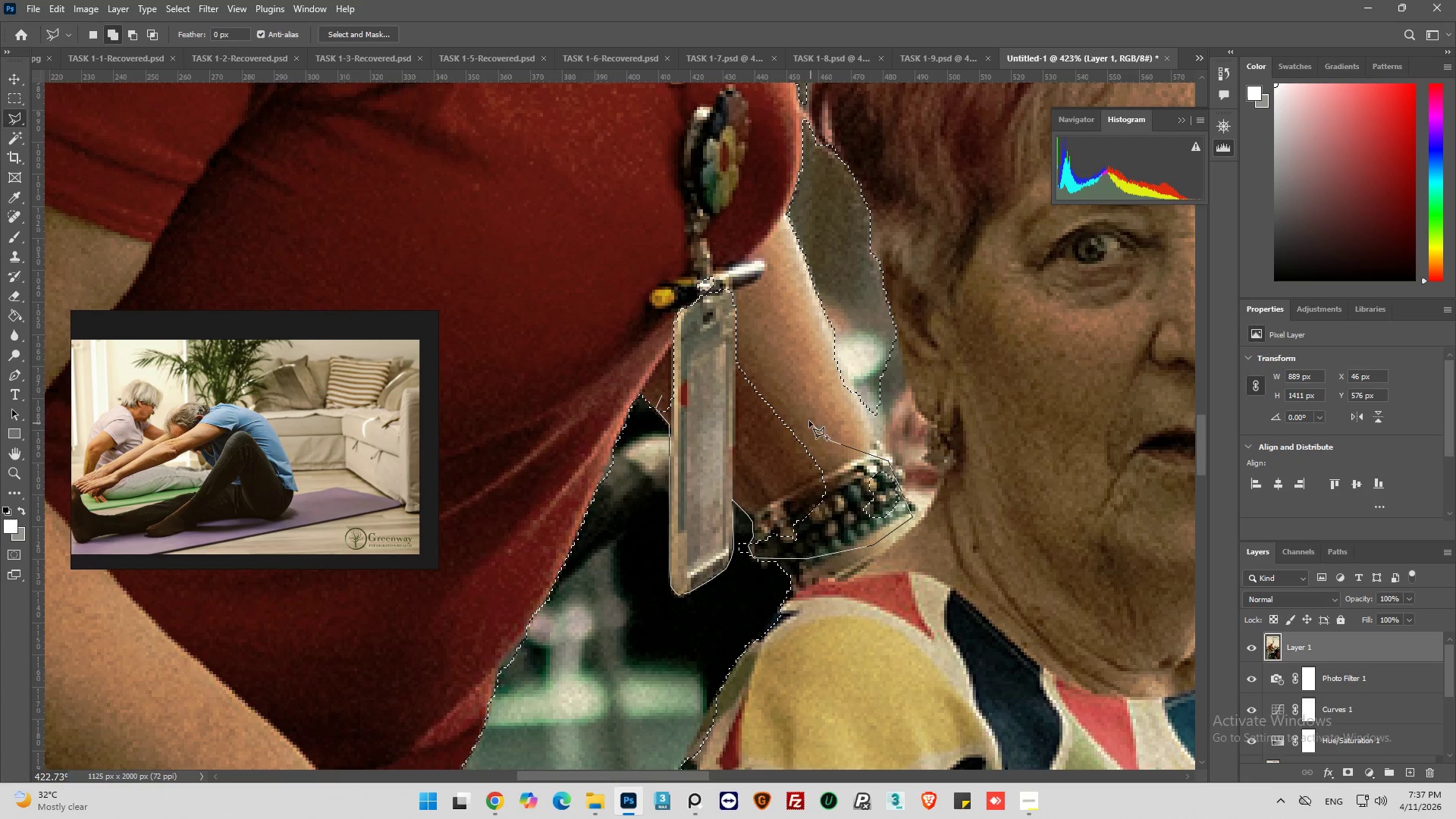 
left_click_drag(start_coordinate=[808, 420], to_coordinate=[791, 403])
 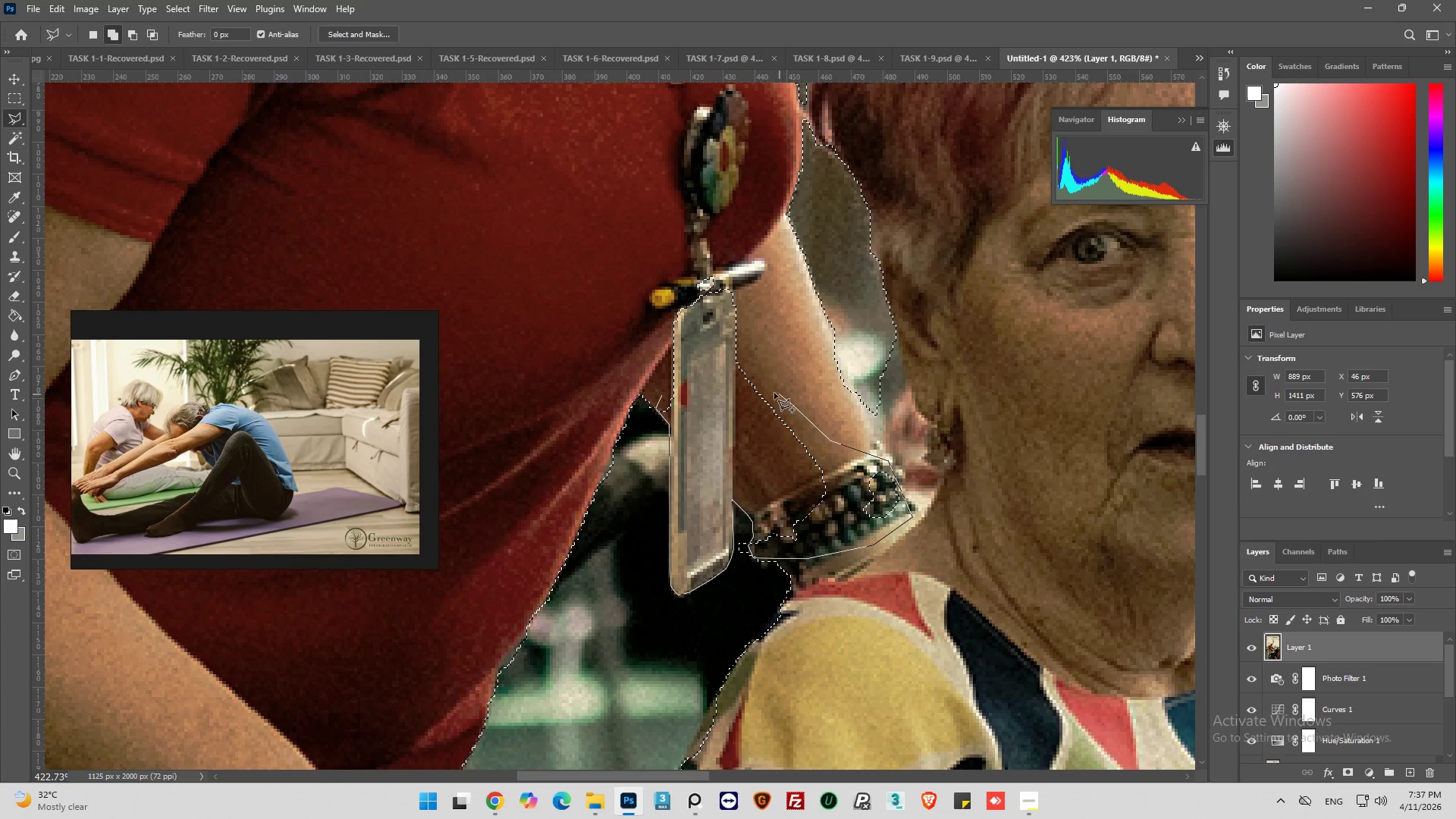 
left_click_drag(start_coordinate=[767, 391], to_coordinate=[745, 391])
 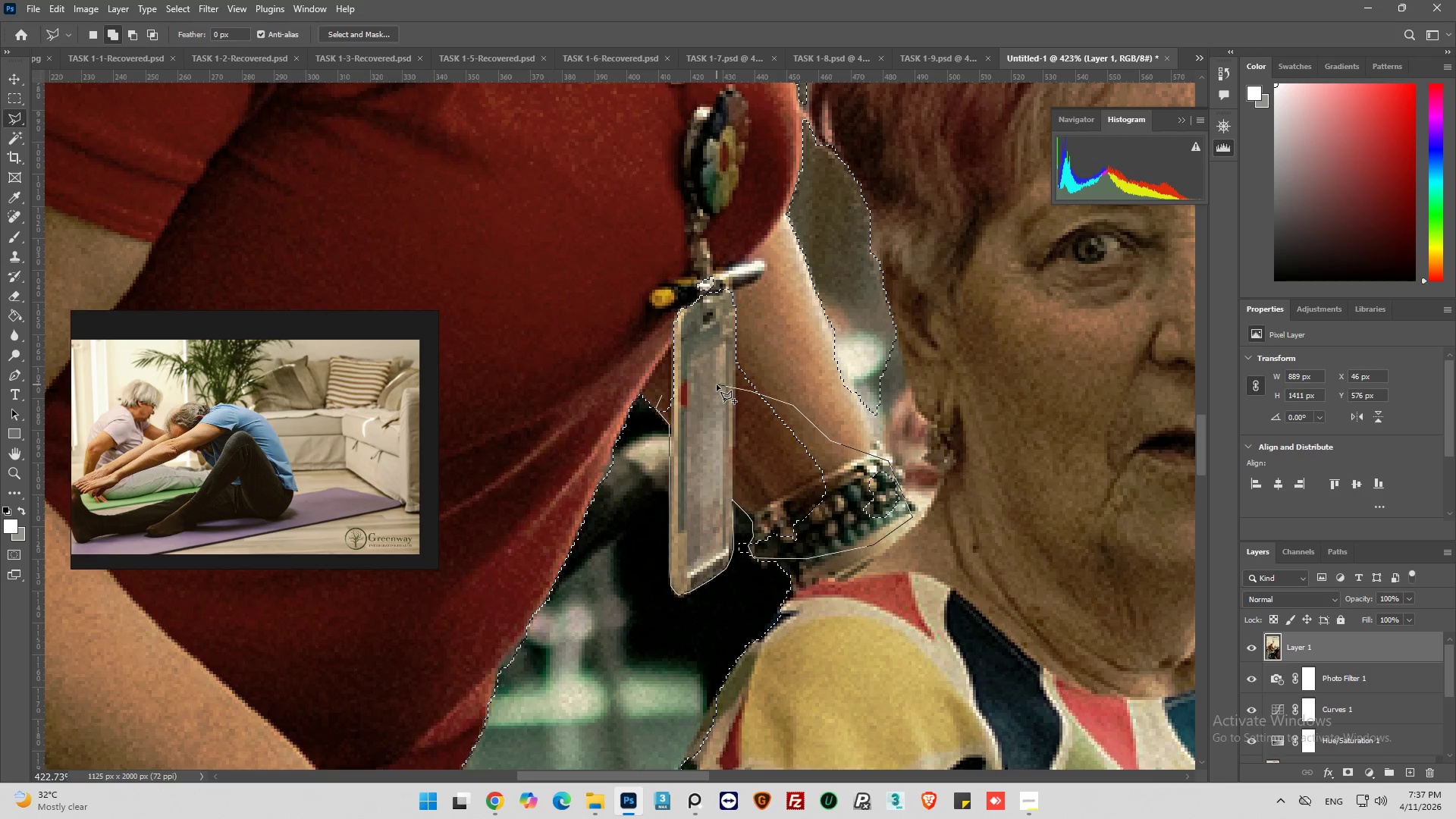 
left_click_drag(start_coordinate=[716, 384], to_coordinate=[702, 383])
 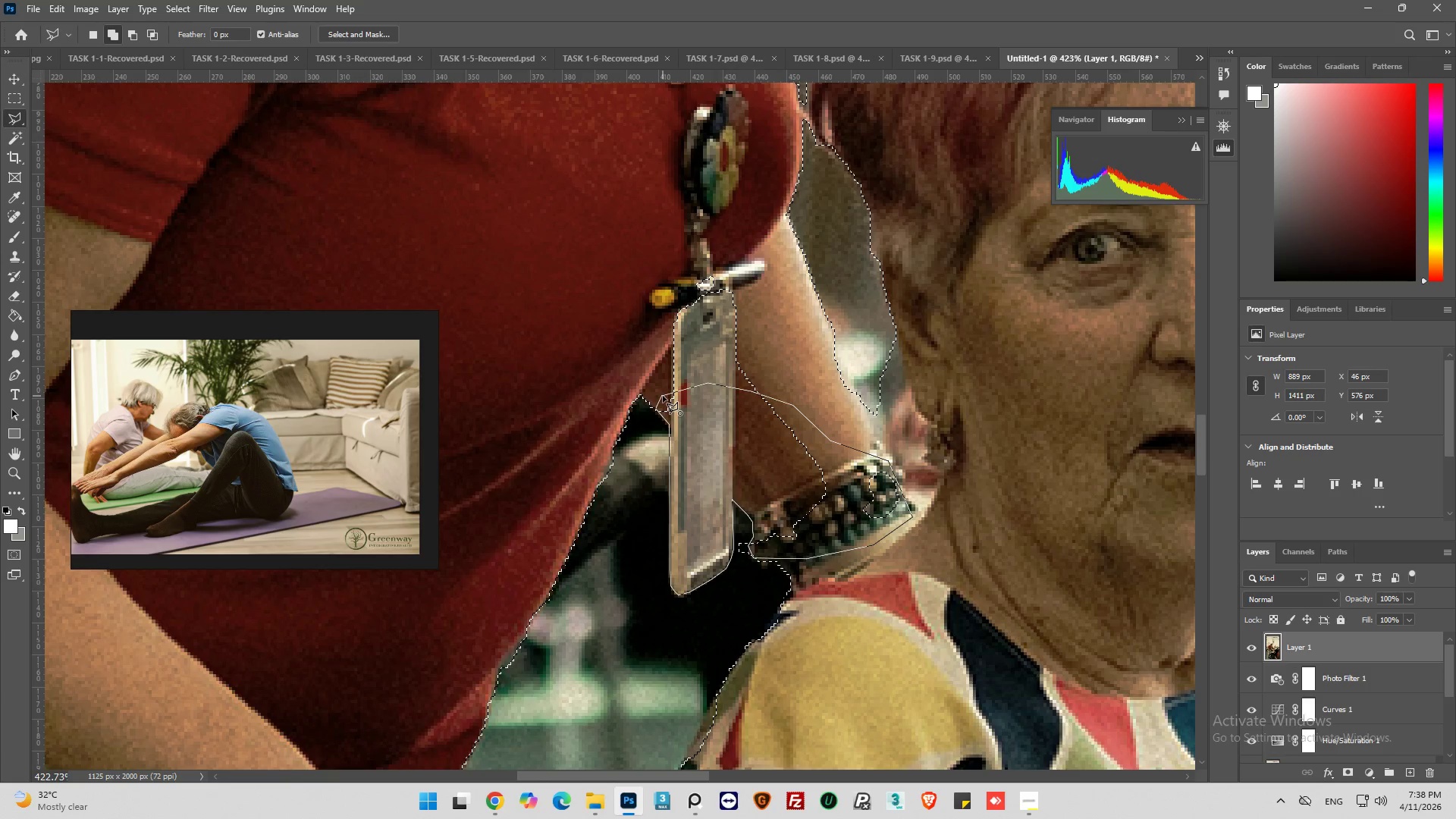 
left_click([663, 396])
 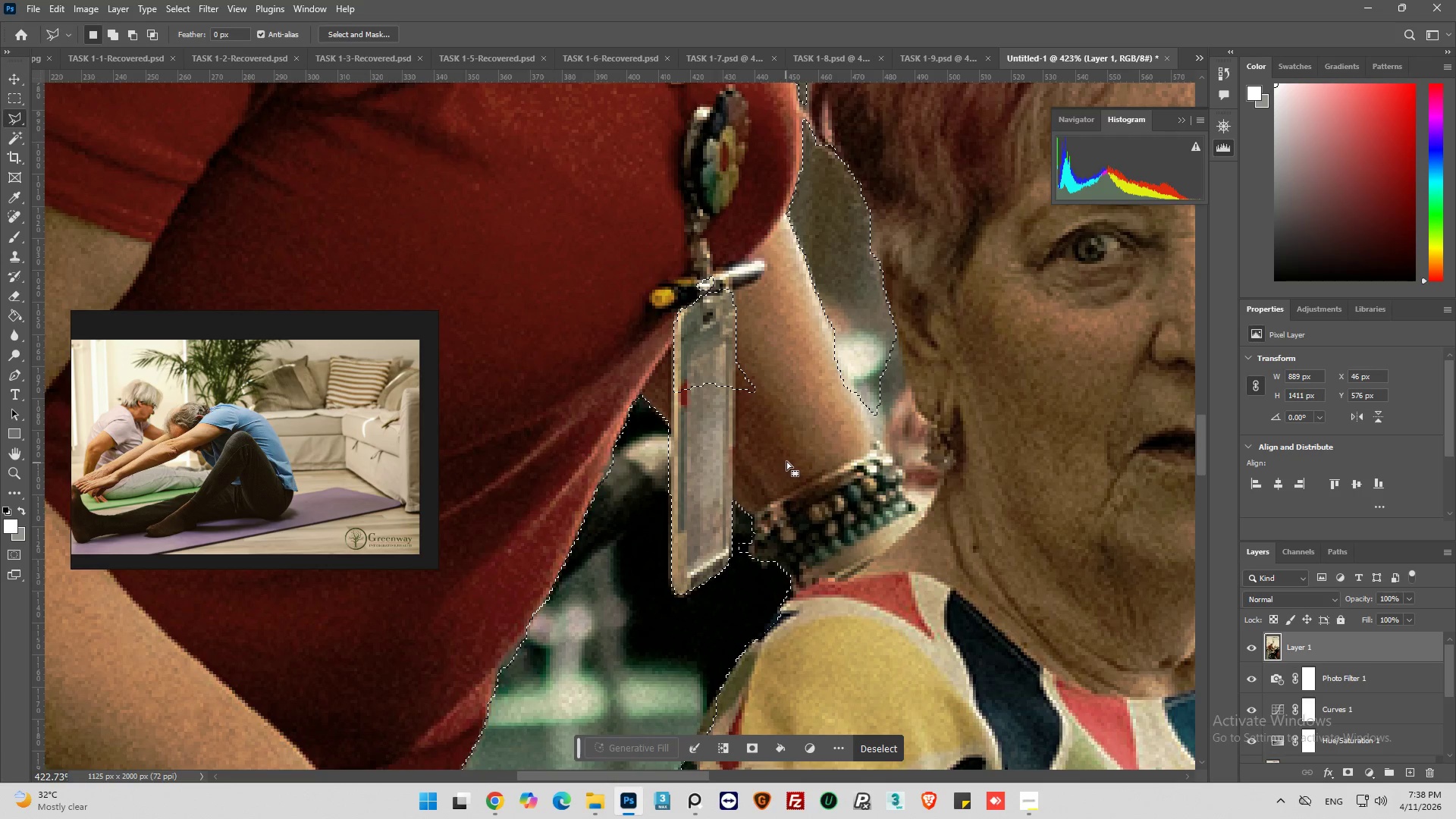 
left_click_drag(start_coordinate=[790, 438], to_coordinate=[734, 426])
 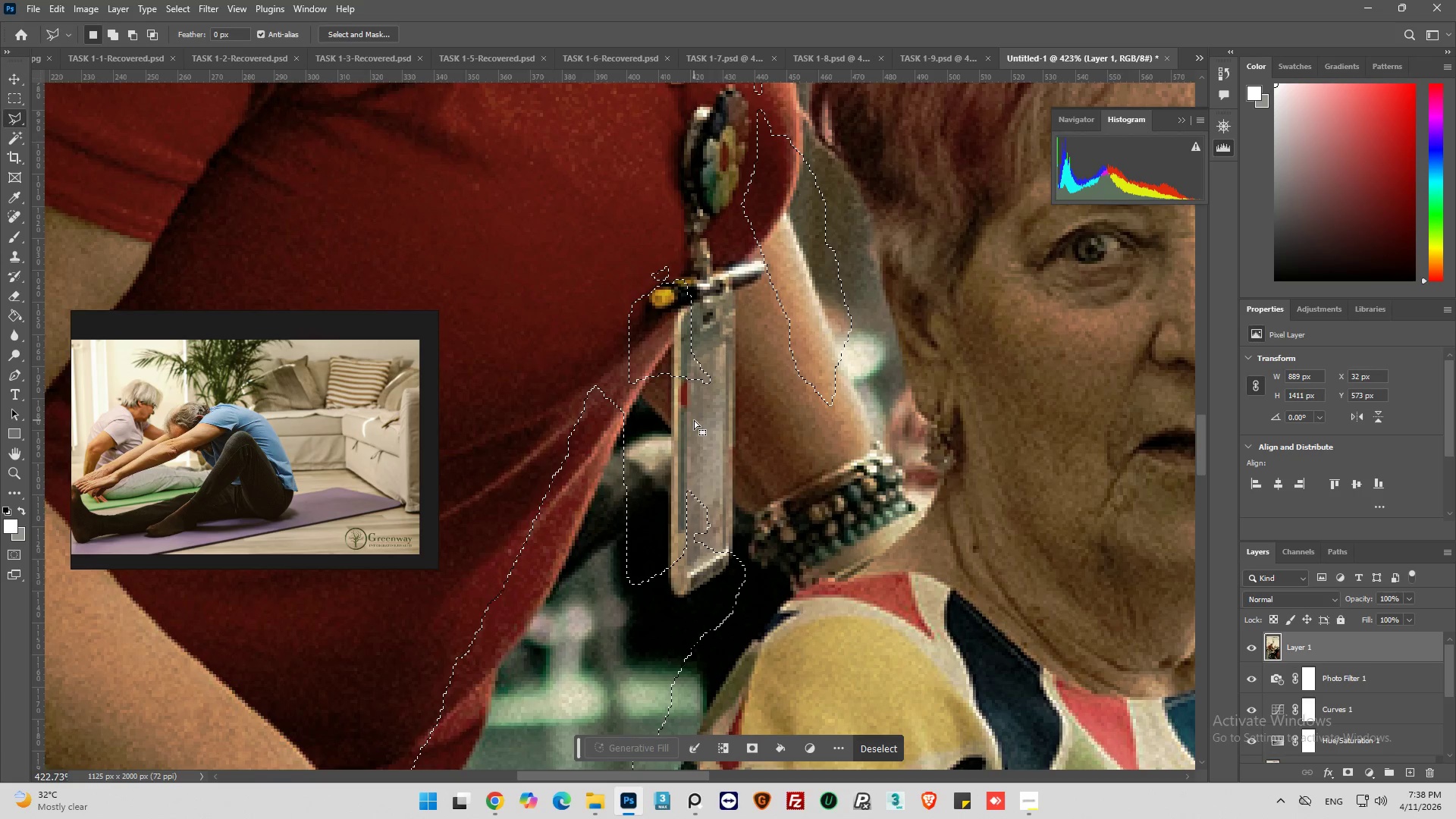 
key(Control+Z)
 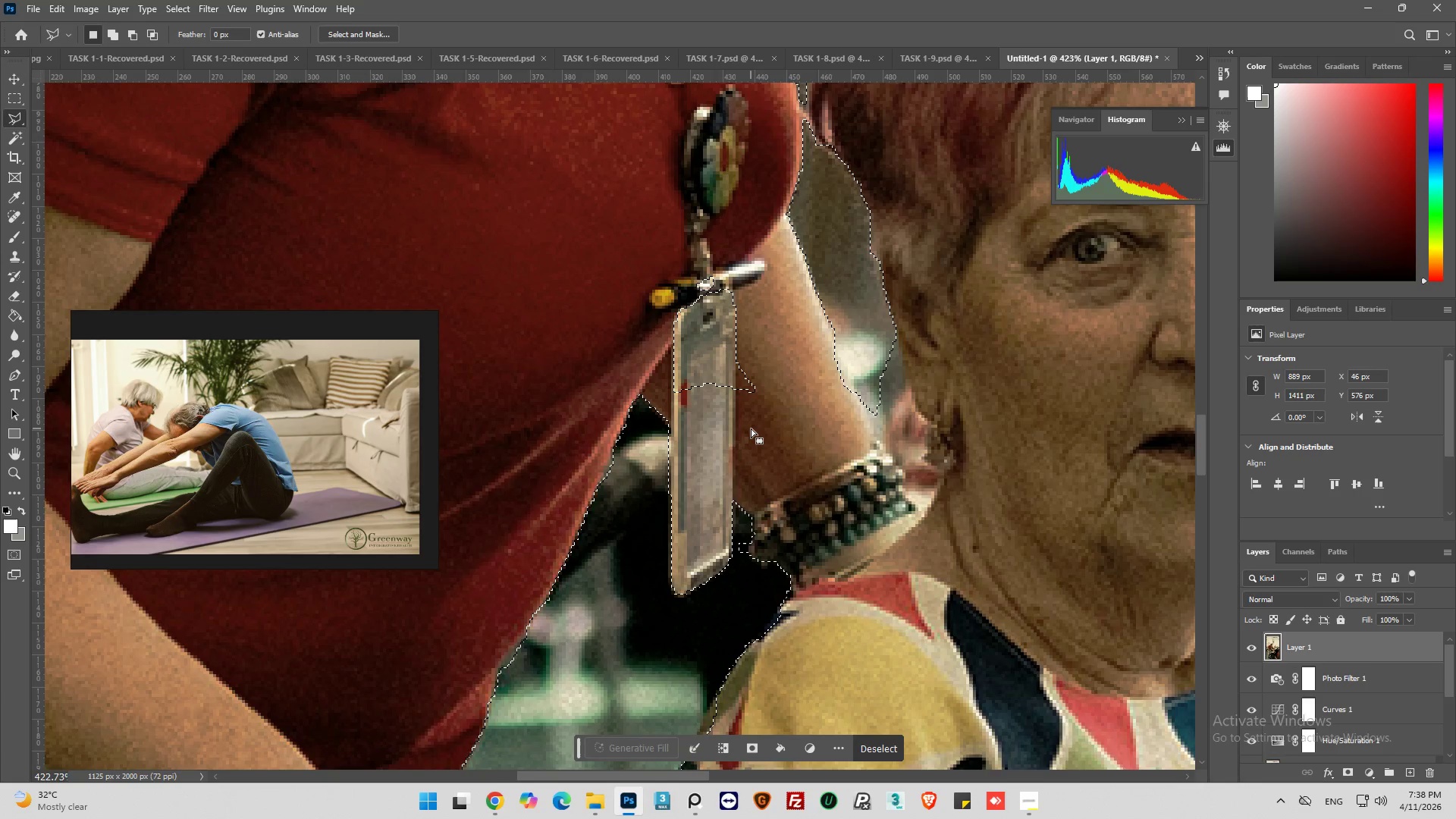 
hold_key(key=ShiftLeft, duration=0.61)
 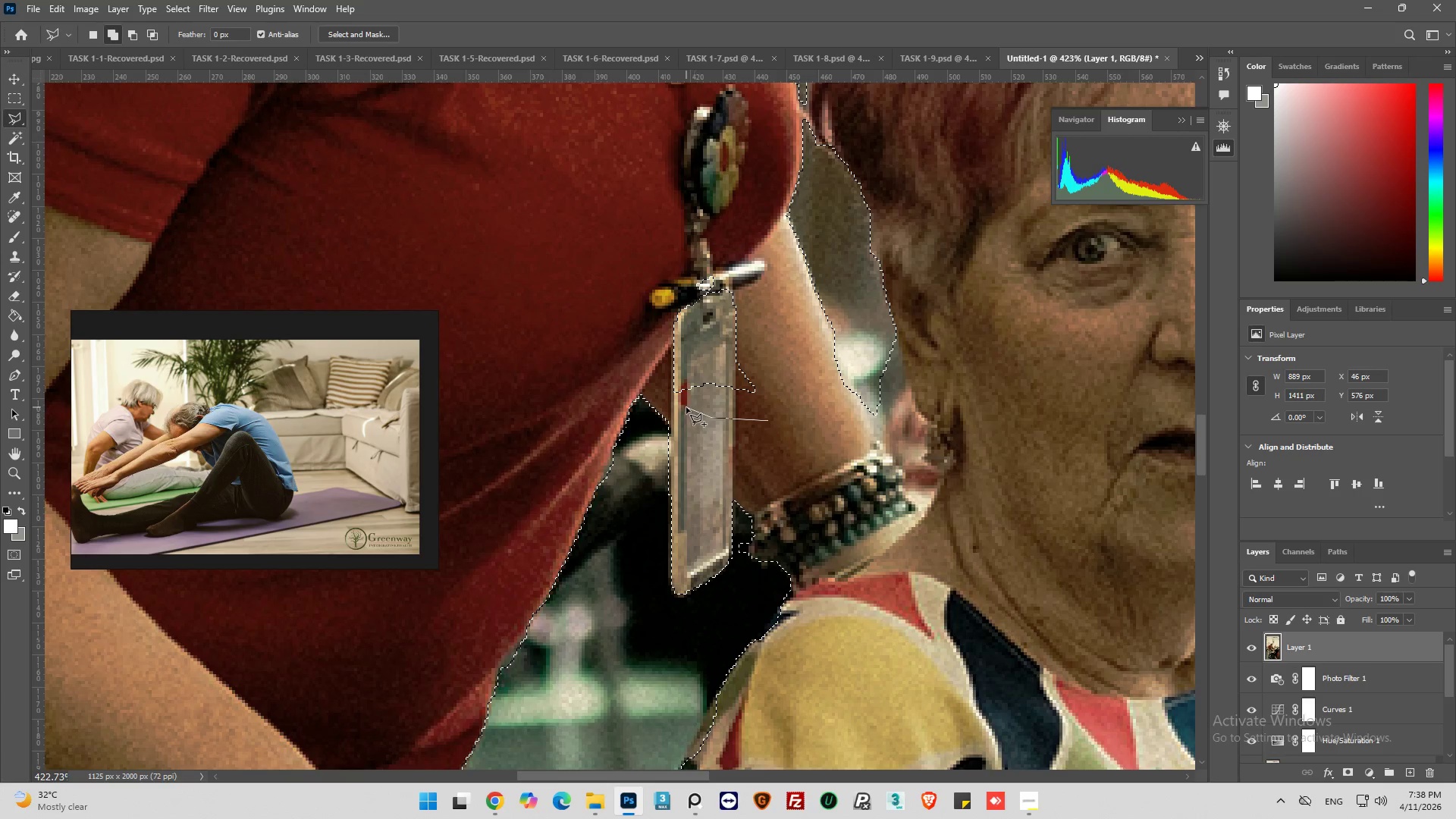 
left_click_drag(start_coordinate=[681, 405], to_coordinate=[670, 397])
 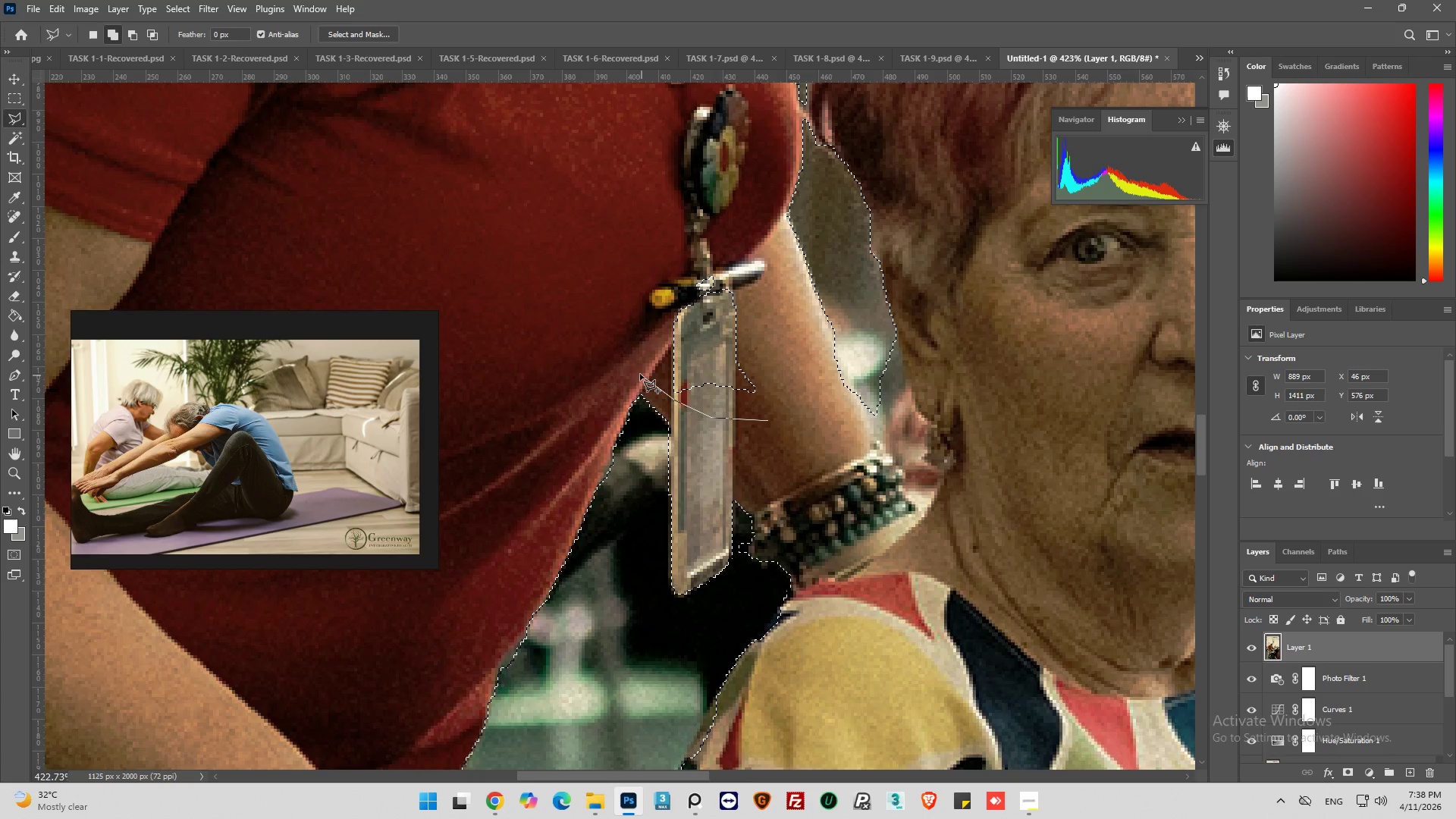 
left_click_drag(start_coordinate=[640, 374], to_coordinate=[640, 352])
 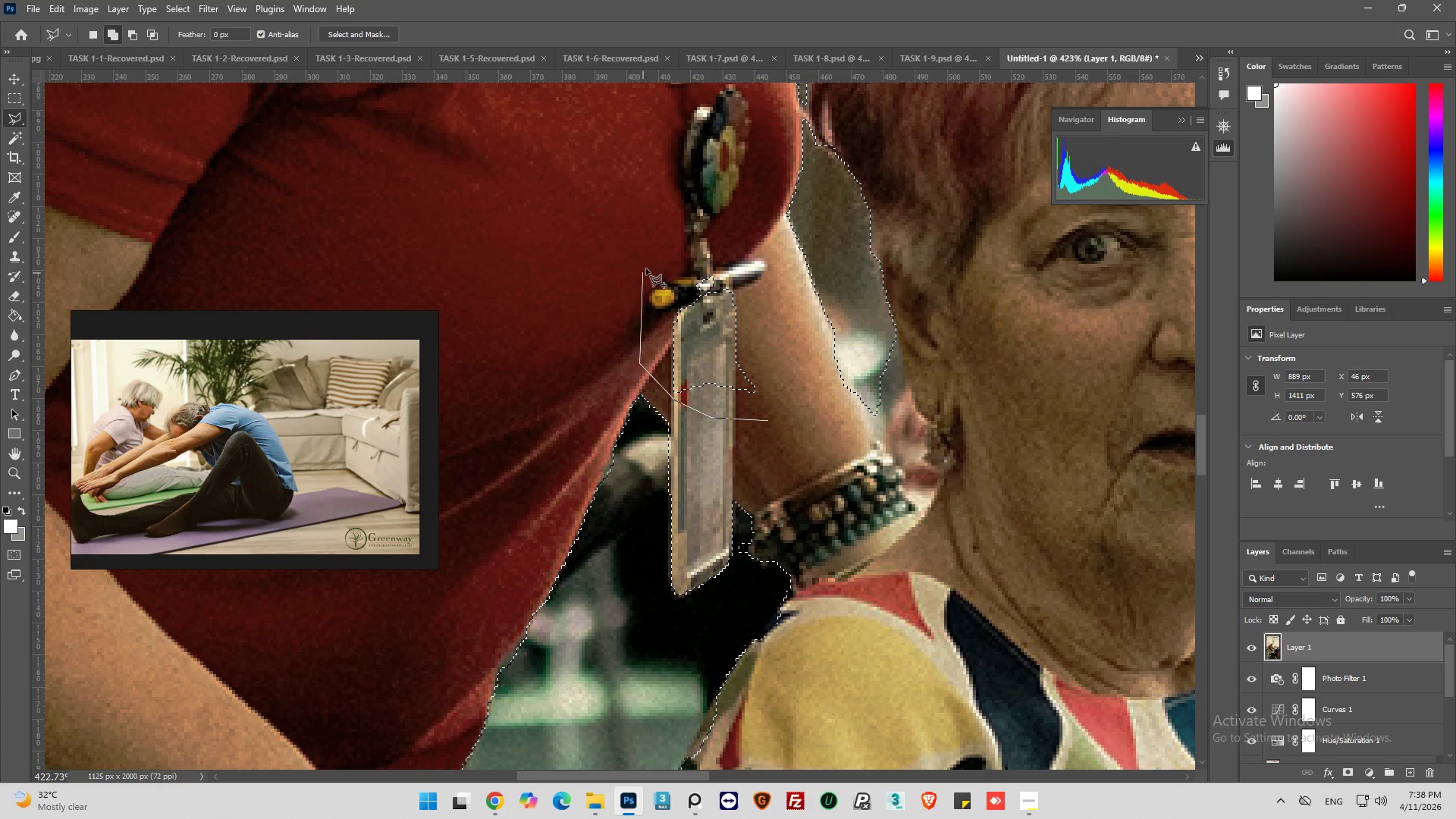 
left_click_drag(start_coordinate=[647, 266], to_coordinate=[683, 229])
 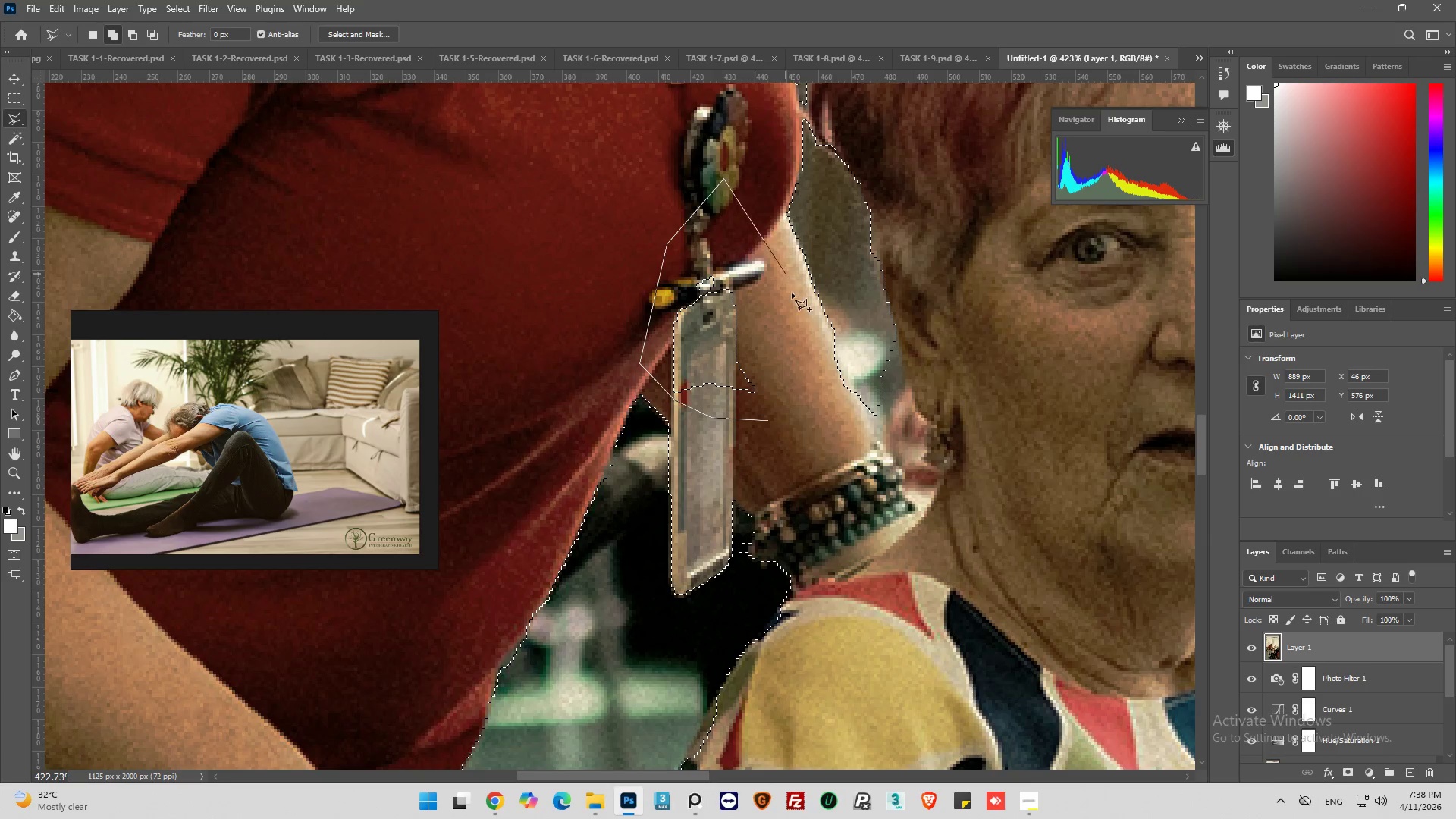 
left_click_drag(start_coordinate=[797, 312], to_coordinate=[805, 331])
 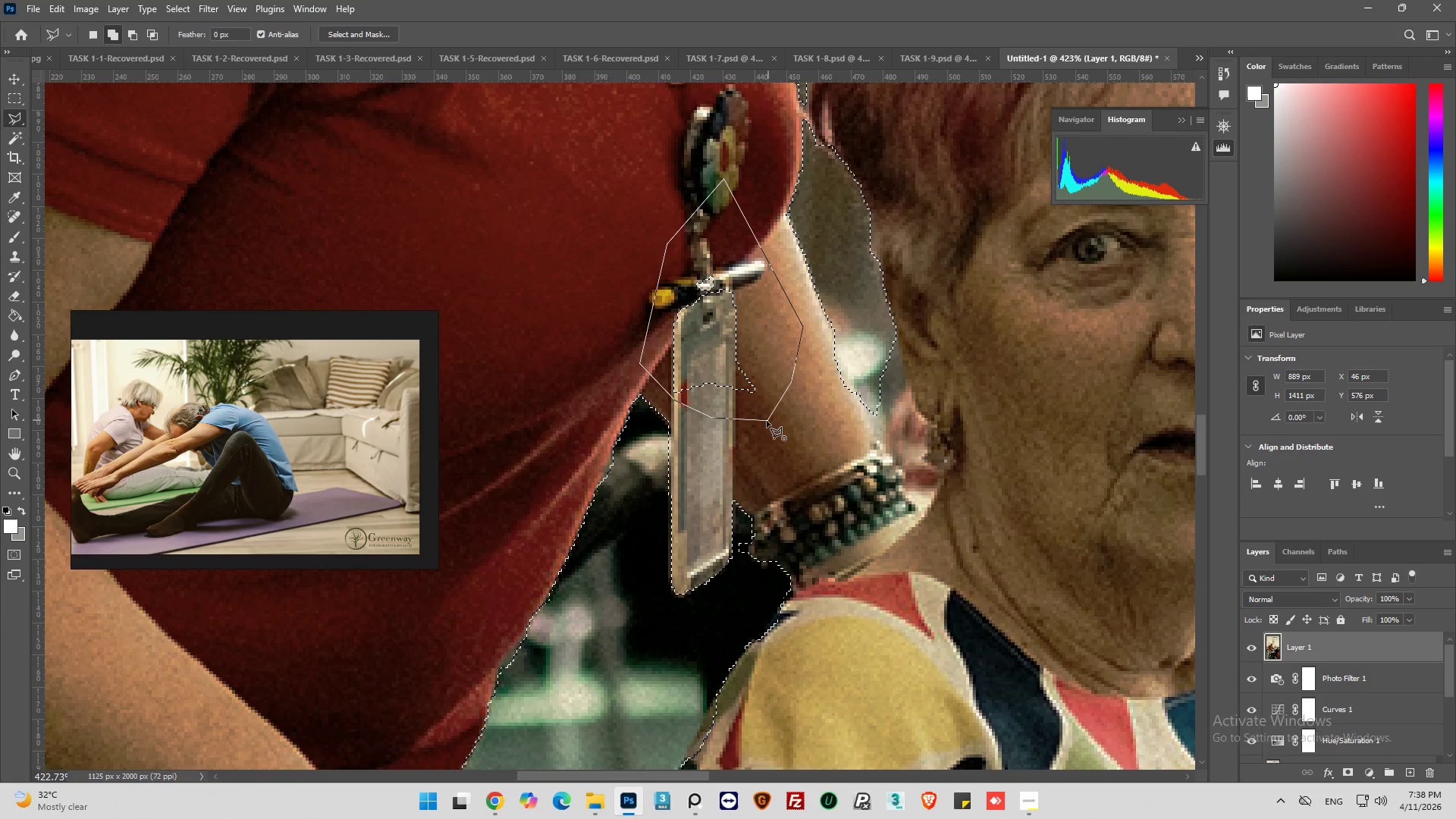 
left_click([767, 421])
 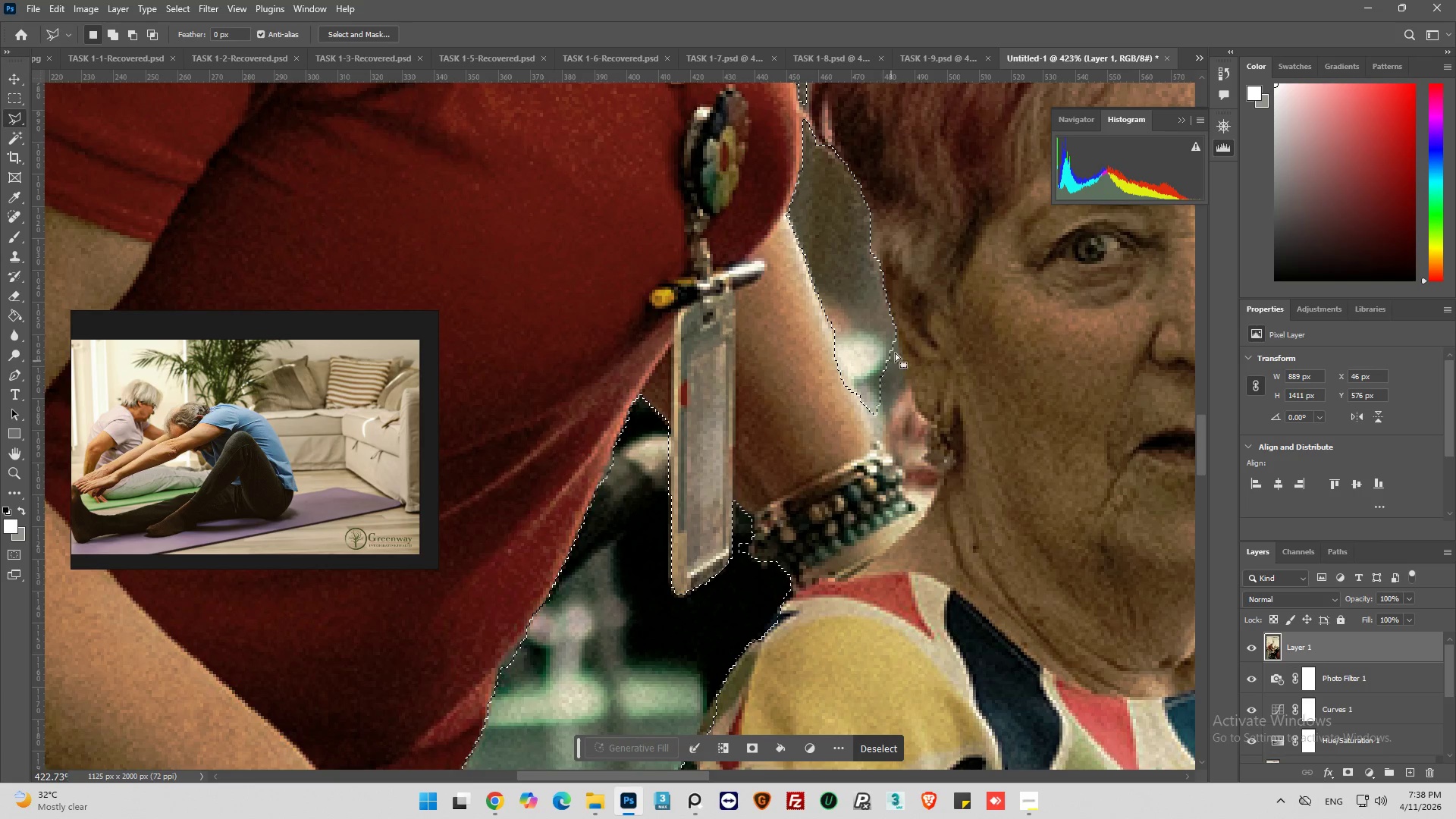 
hold_key(key=AltLeft, duration=1.5)
left_click([878, 322])
 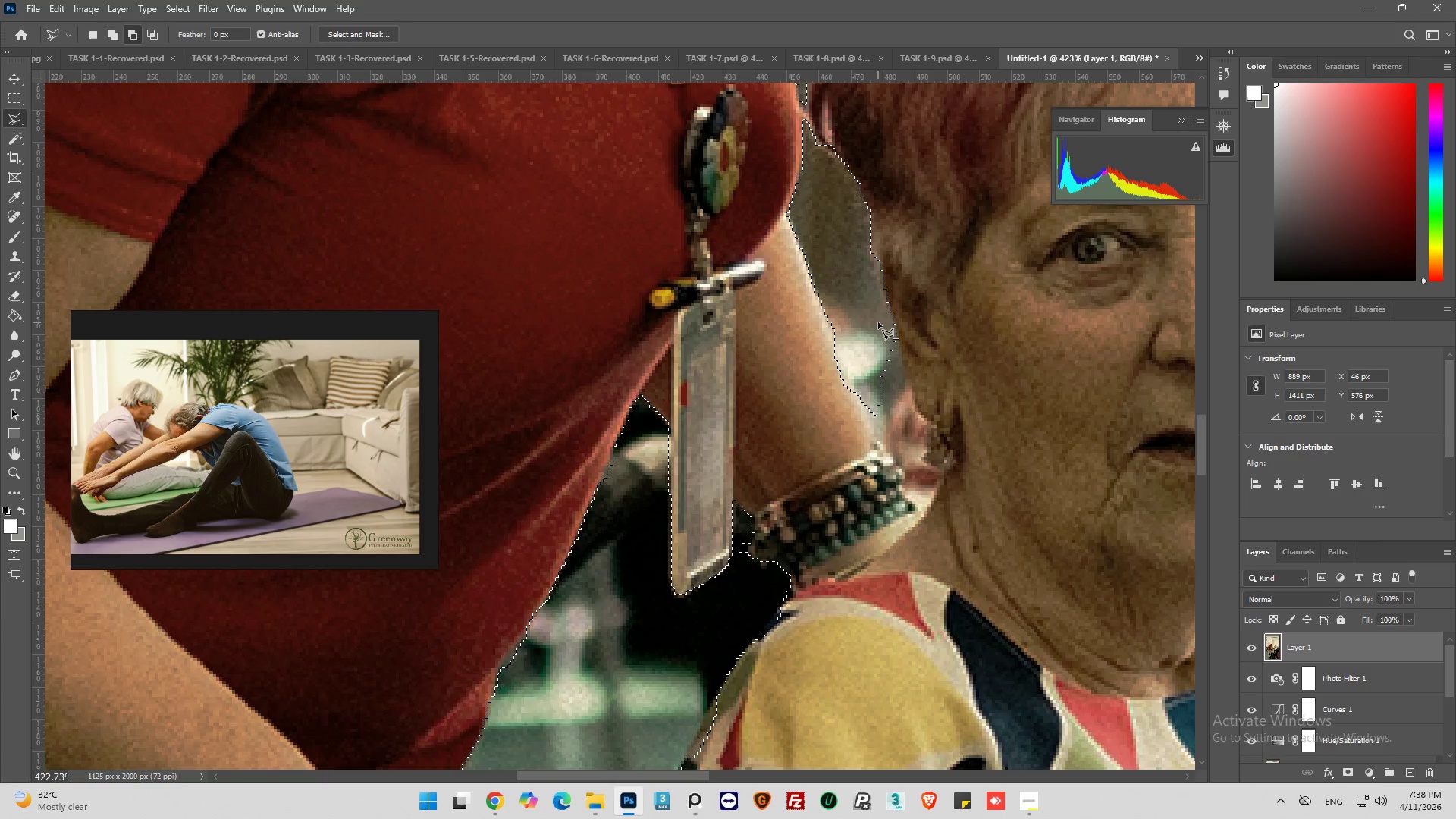 
key(Alt+AltLeft)
 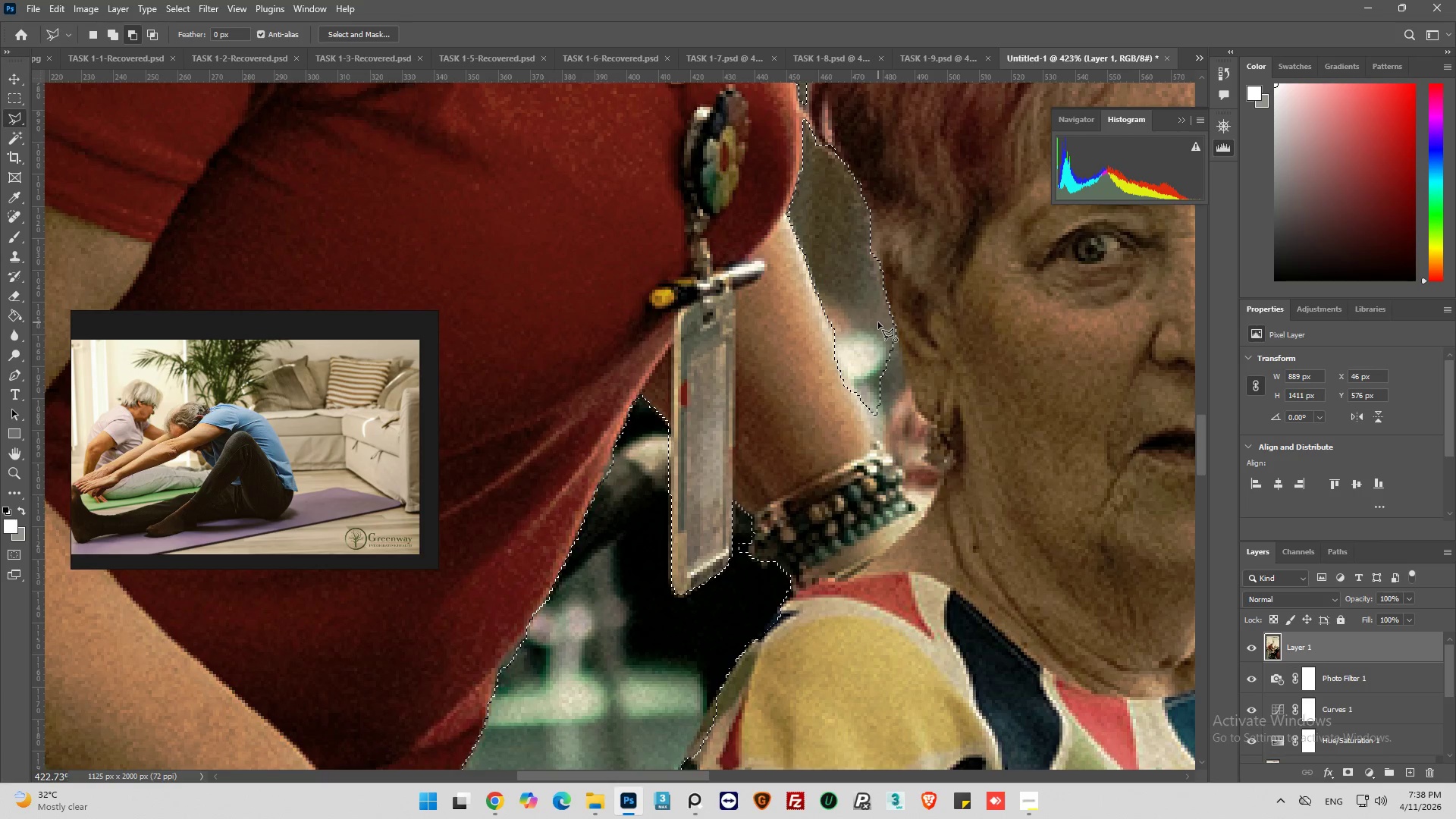 
key(Alt+AltLeft)
 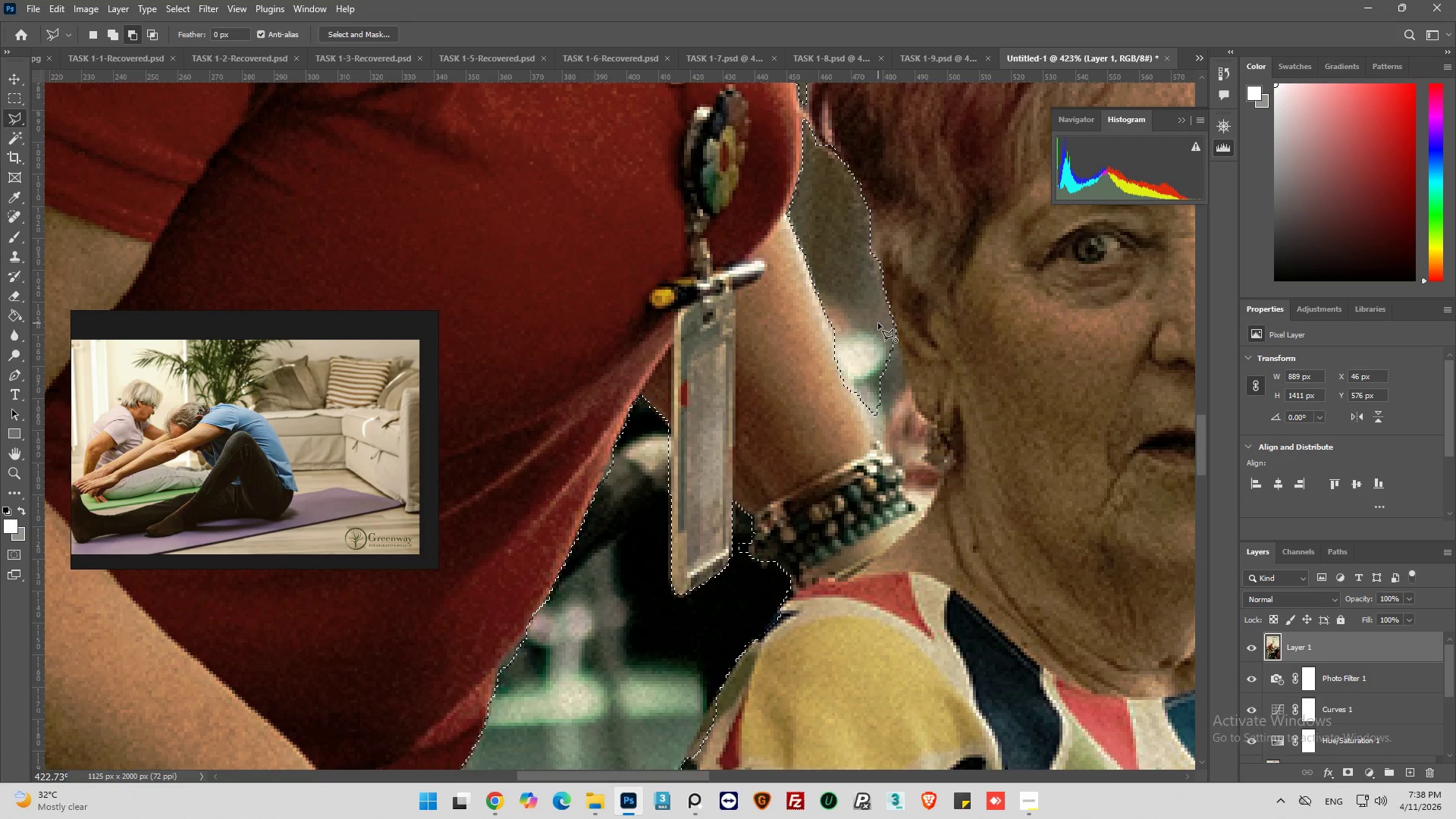 
key(Alt+AltLeft)
 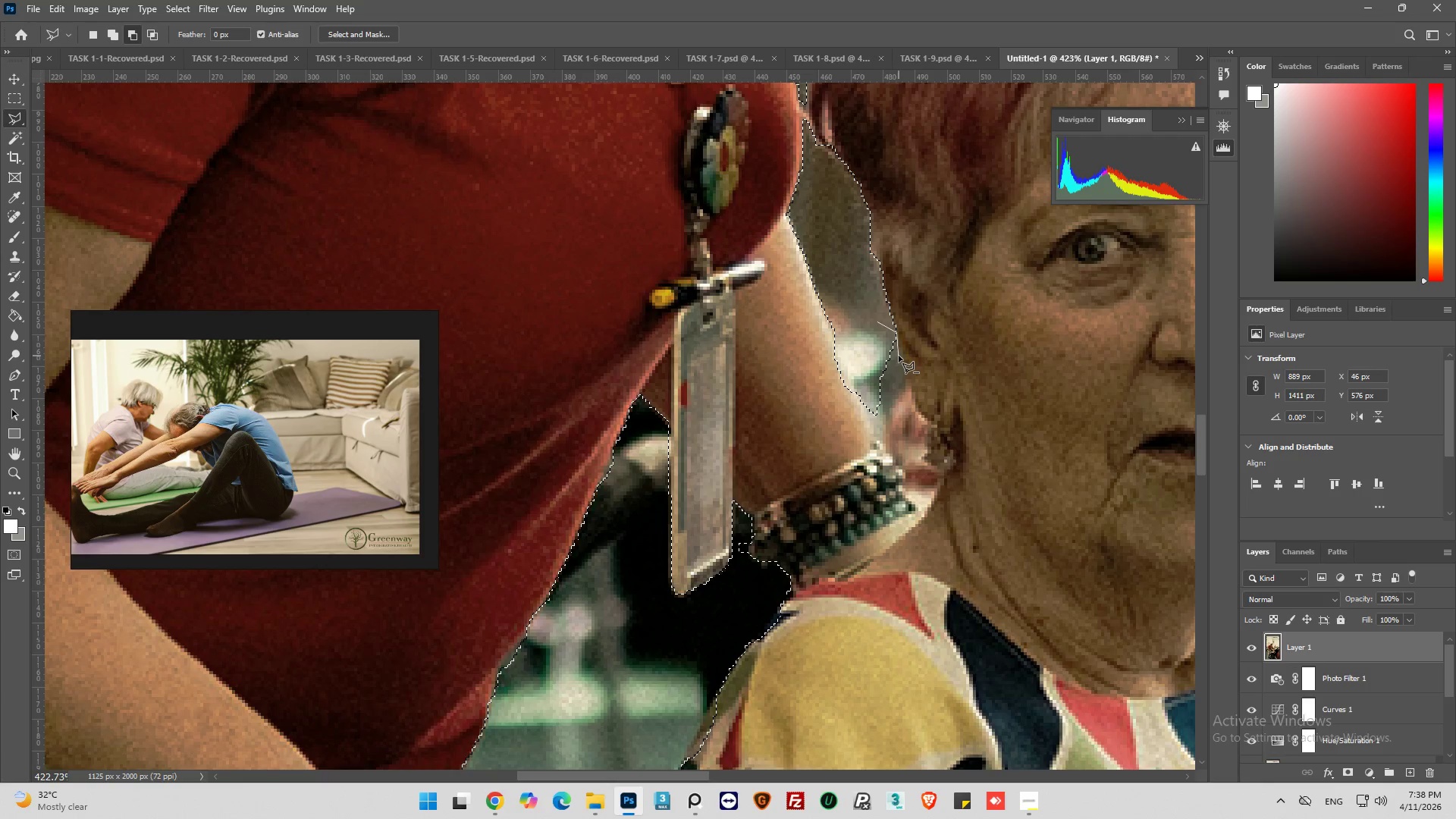 
left_click([902, 356])
 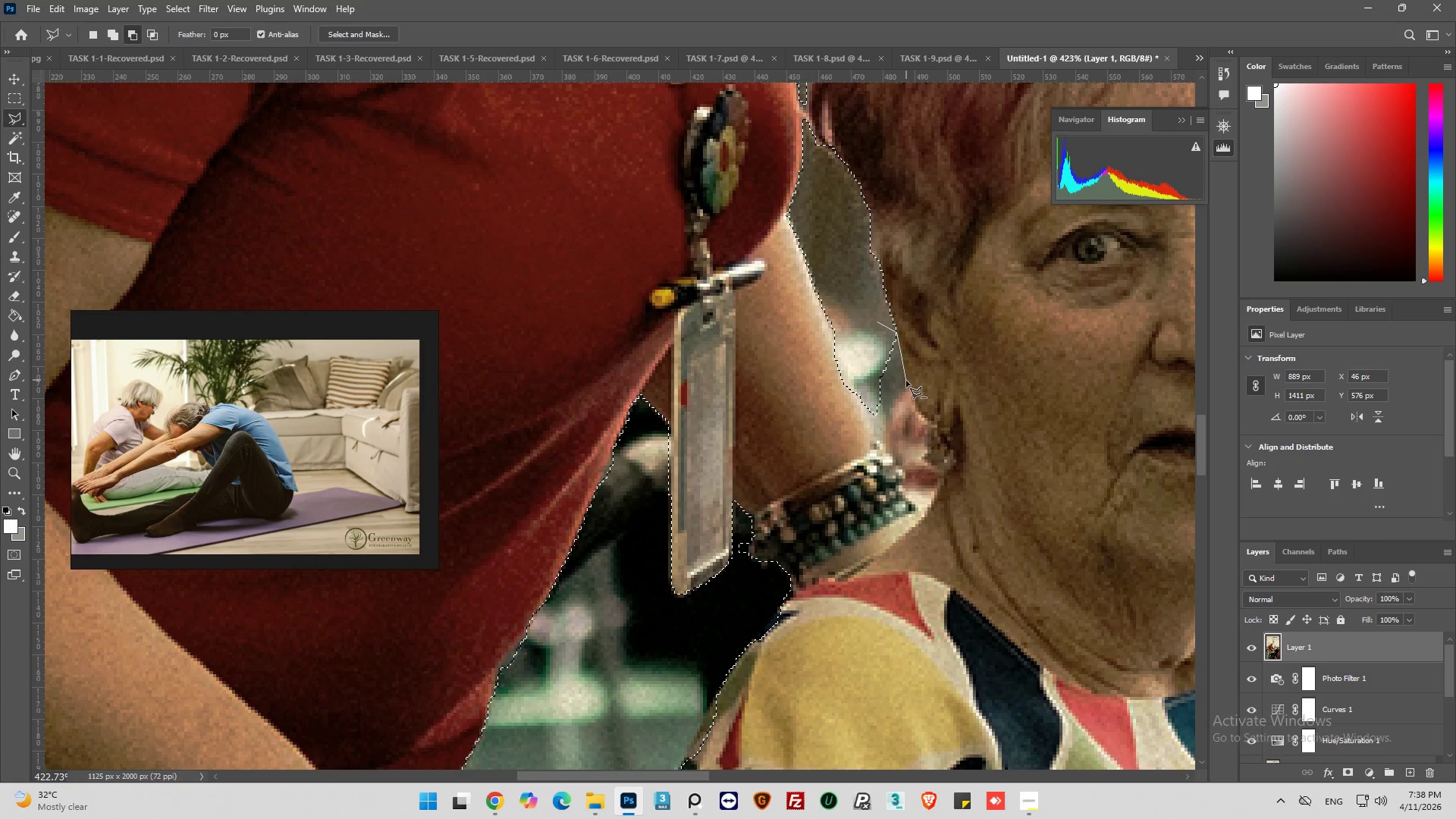 
left_click_drag(start_coordinate=[906, 381], to_coordinate=[906, 384])
 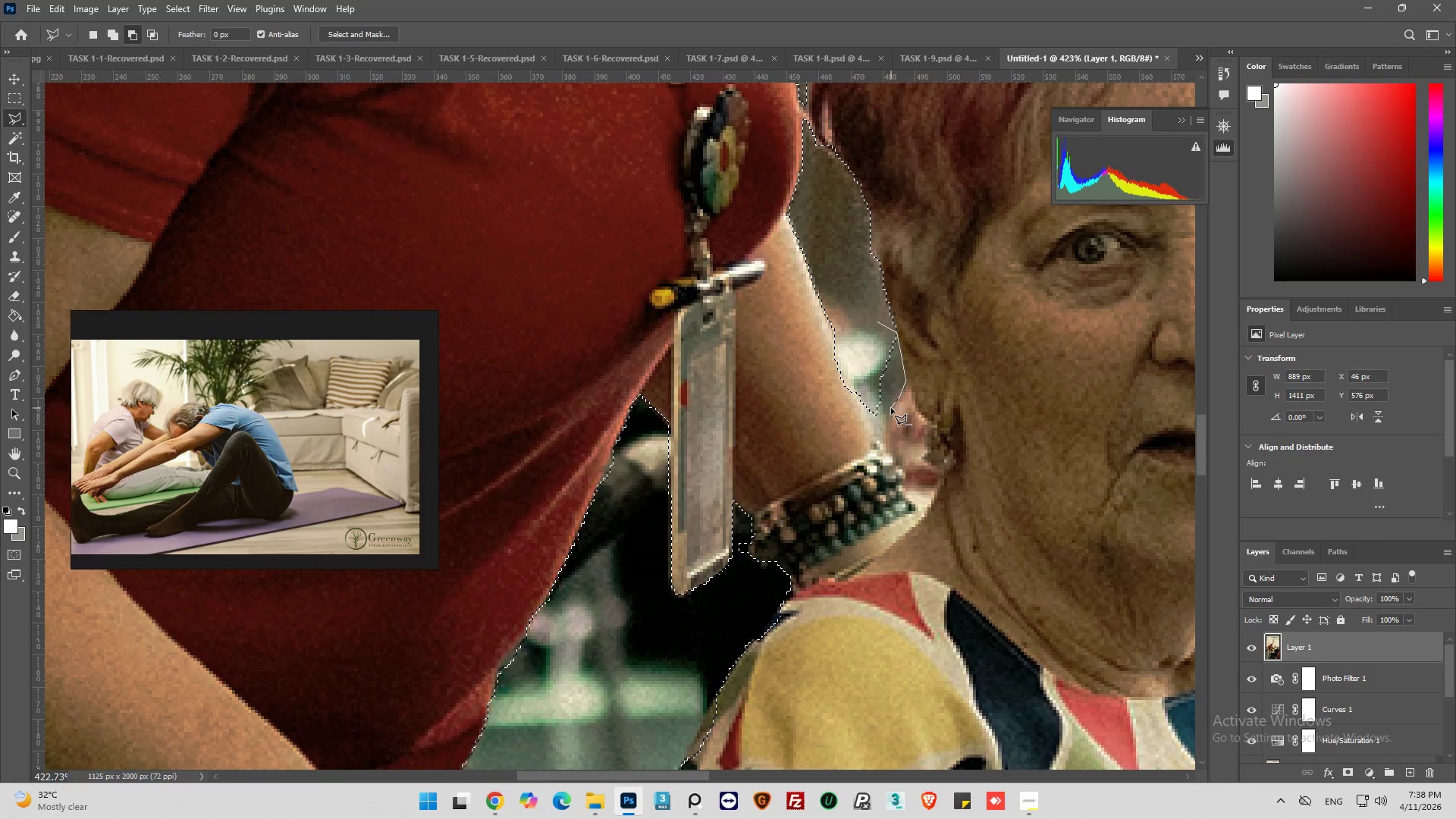 
left_click_drag(start_coordinate=[888, 426], to_coordinate=[887, 430])
 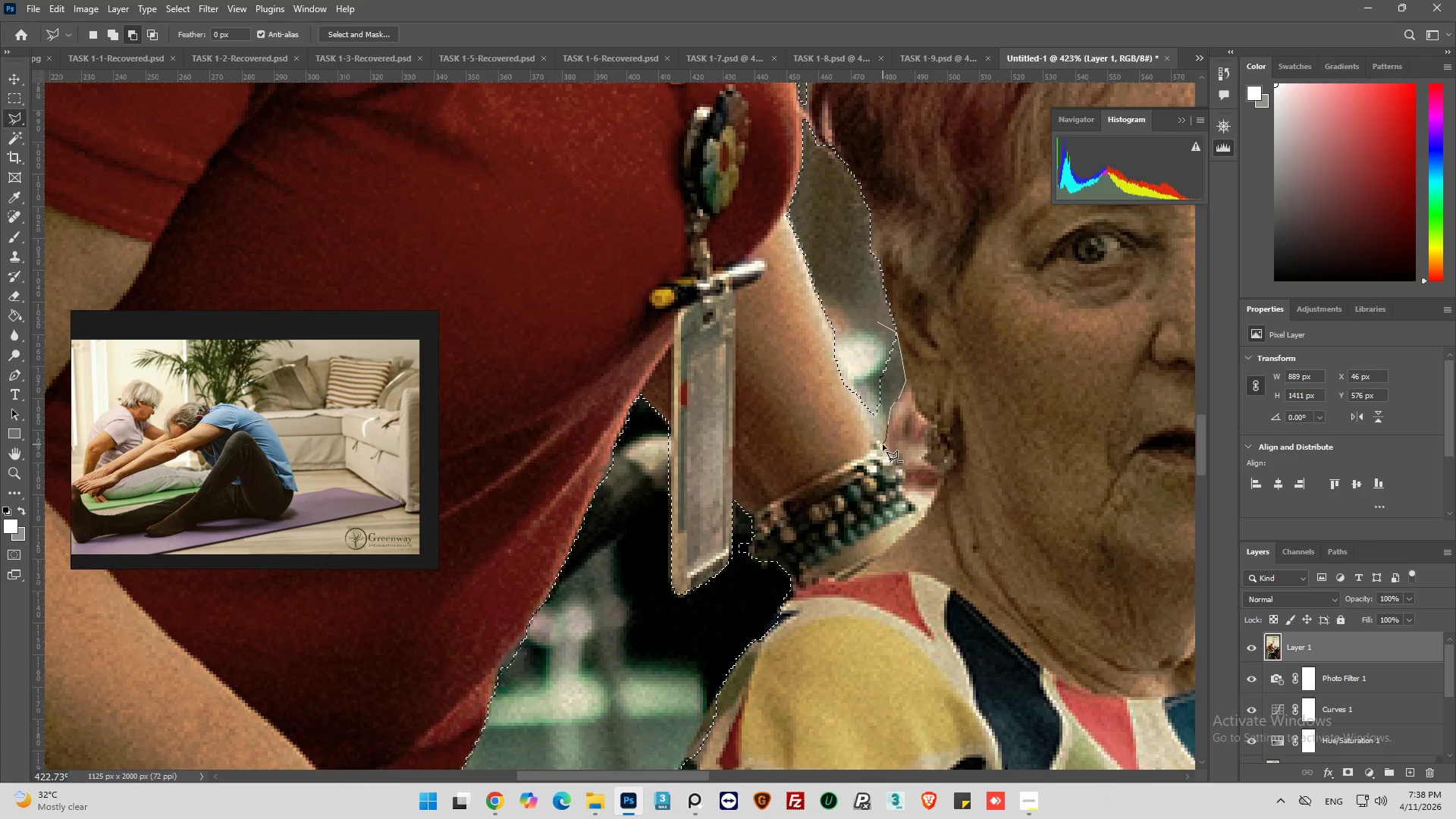 
left_click([883, 444])
 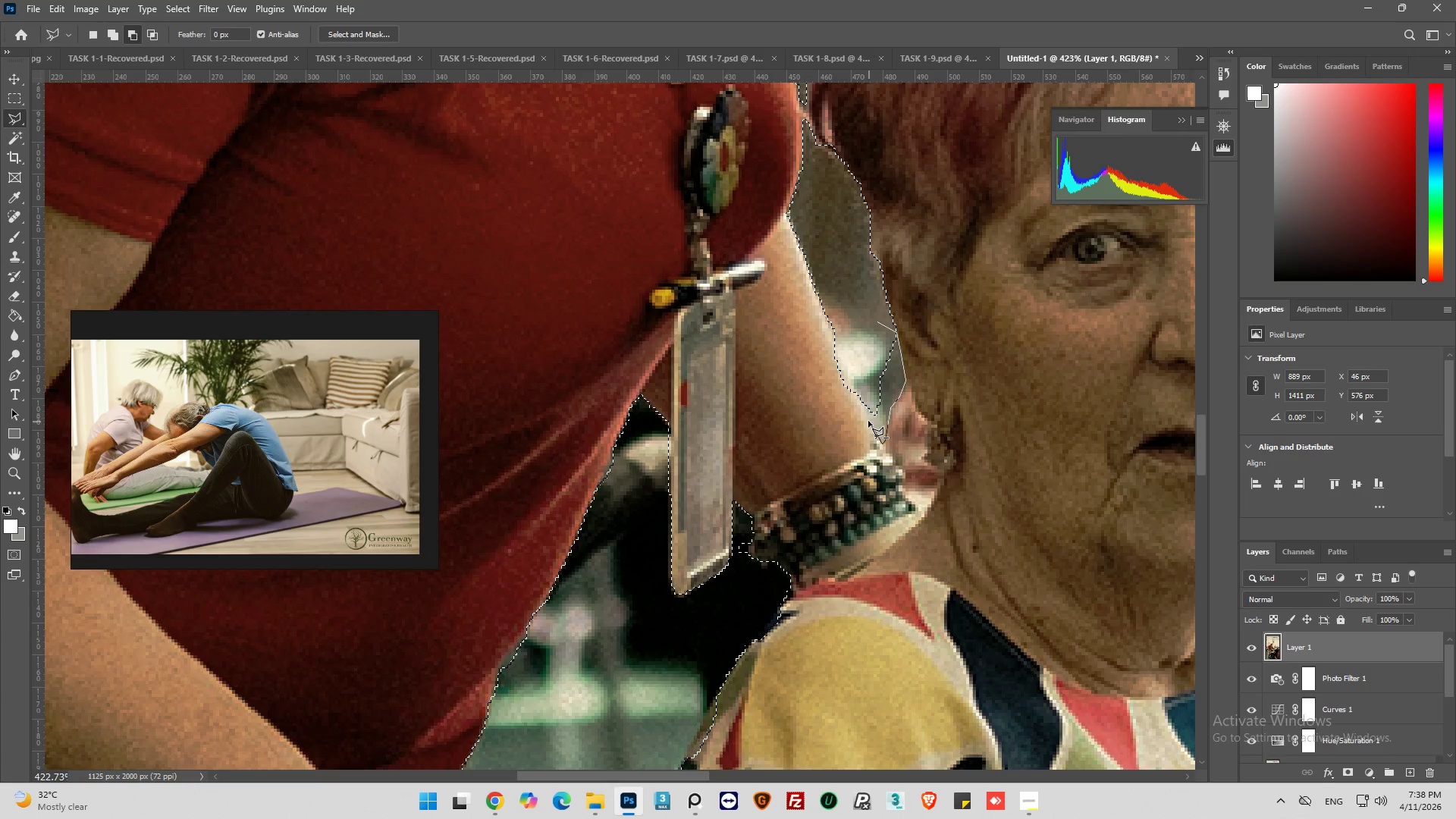 
left_click_drag(start_coordinate=[868, 416], to_coordinate=[866, 412])
 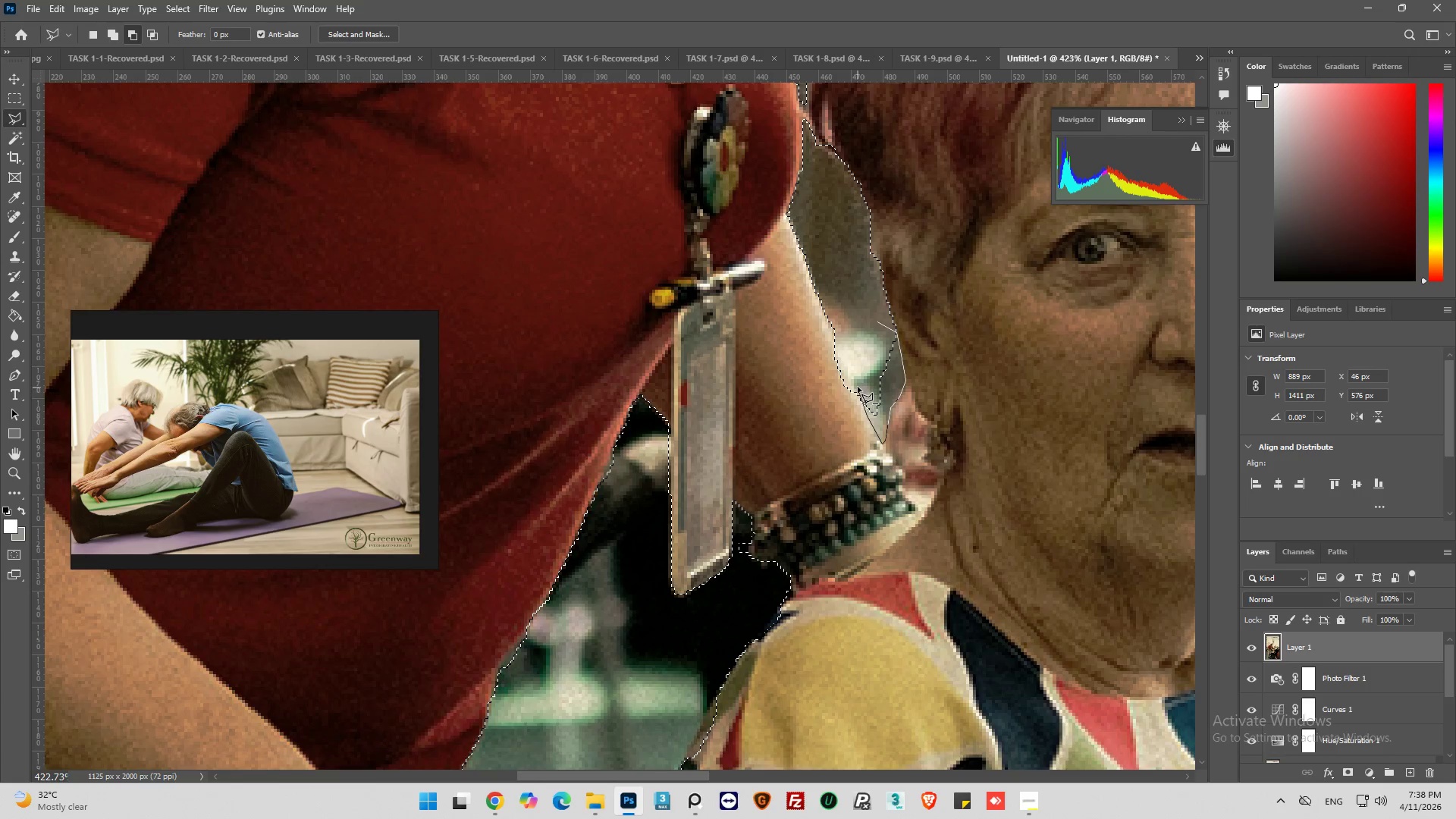 
left_click_drag(start_coordinate=[858, 386], to_coordinate=[857, 380])
 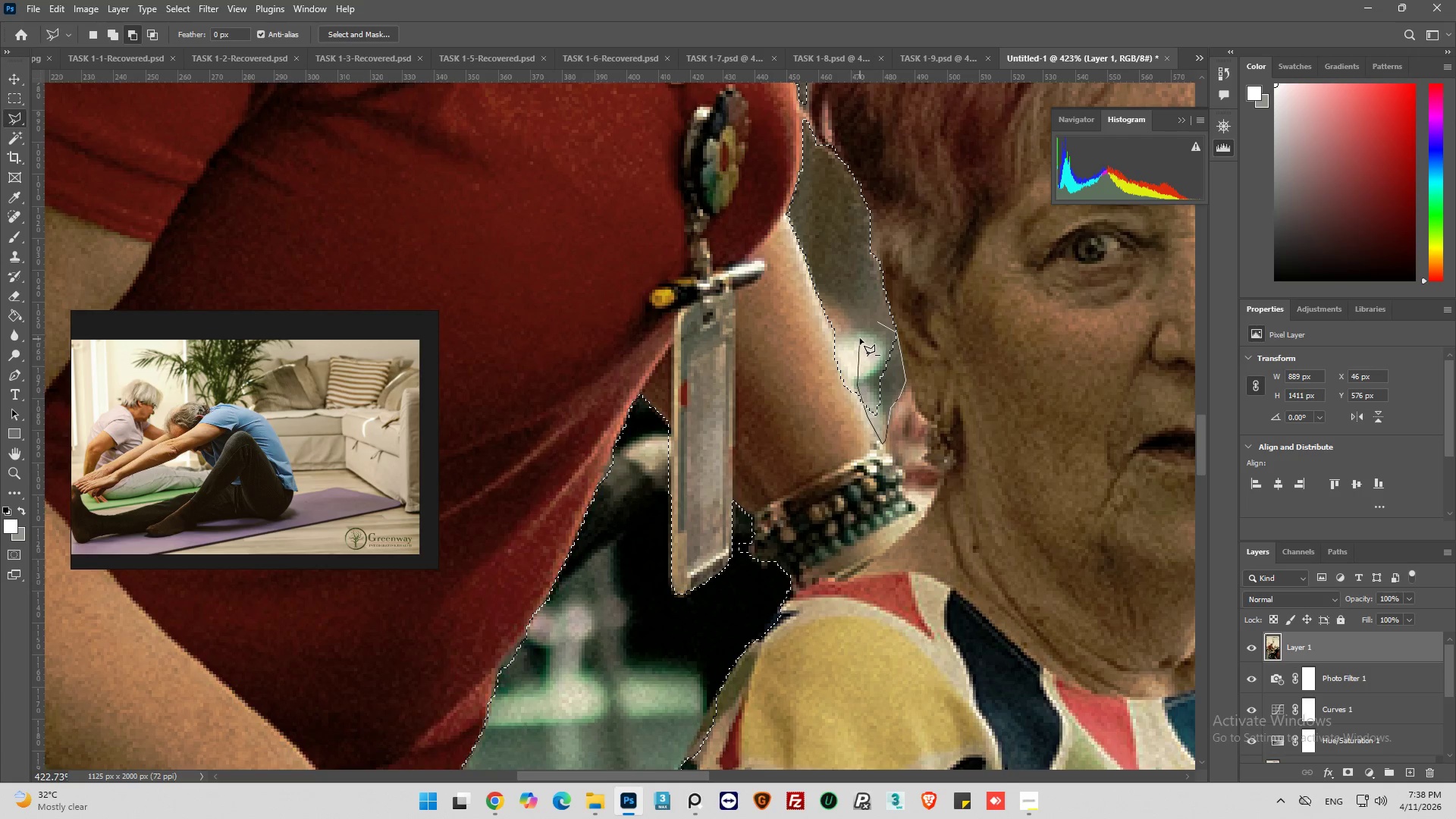 
left_click_drag(start_coordinate=[860, 338], to_coordinate=[865, 332])
 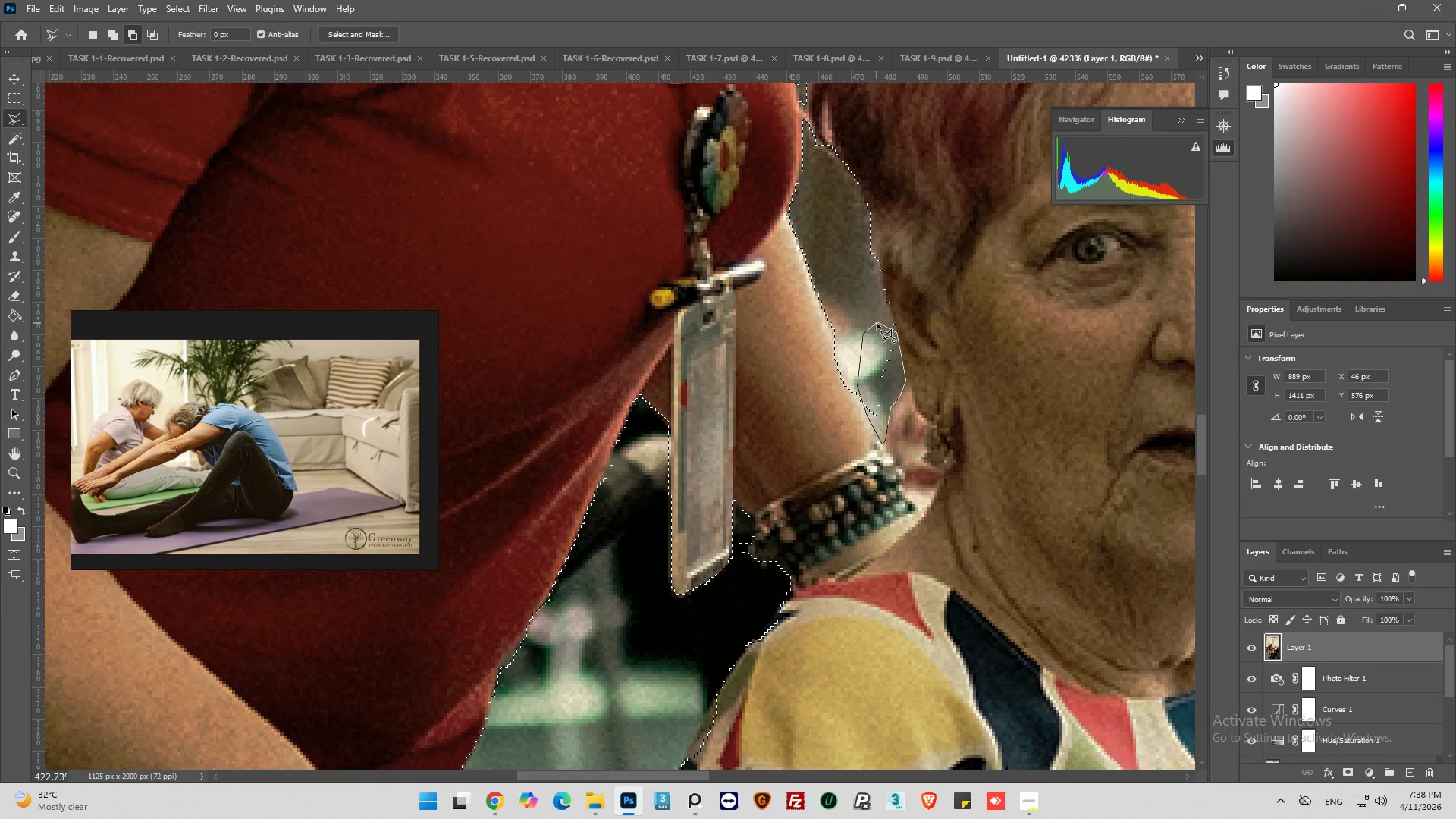 
left_click([877, 323])
 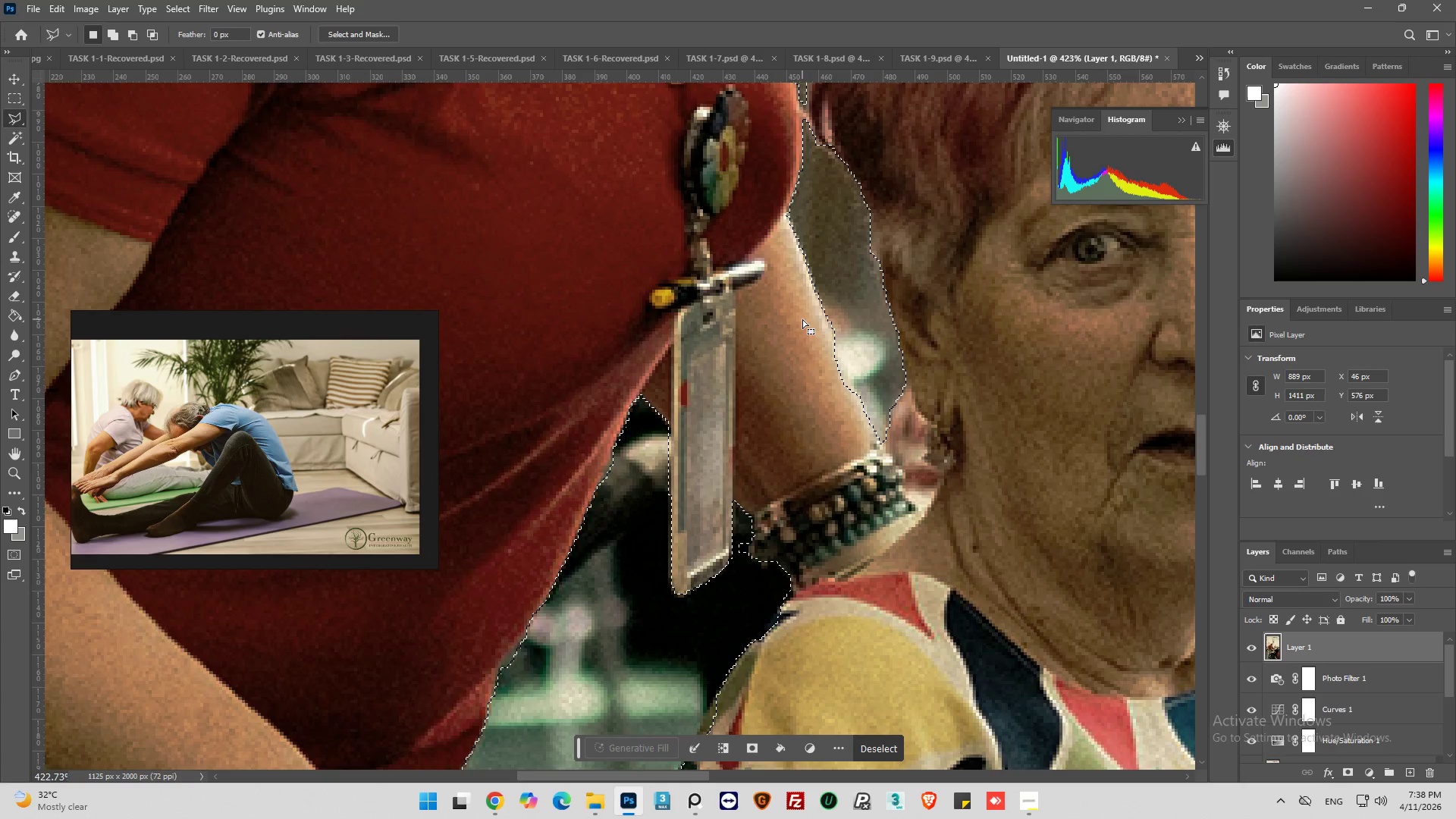 
hold_key(key=ShiftLeft, duration=0.39)
left_click([792, 317])
 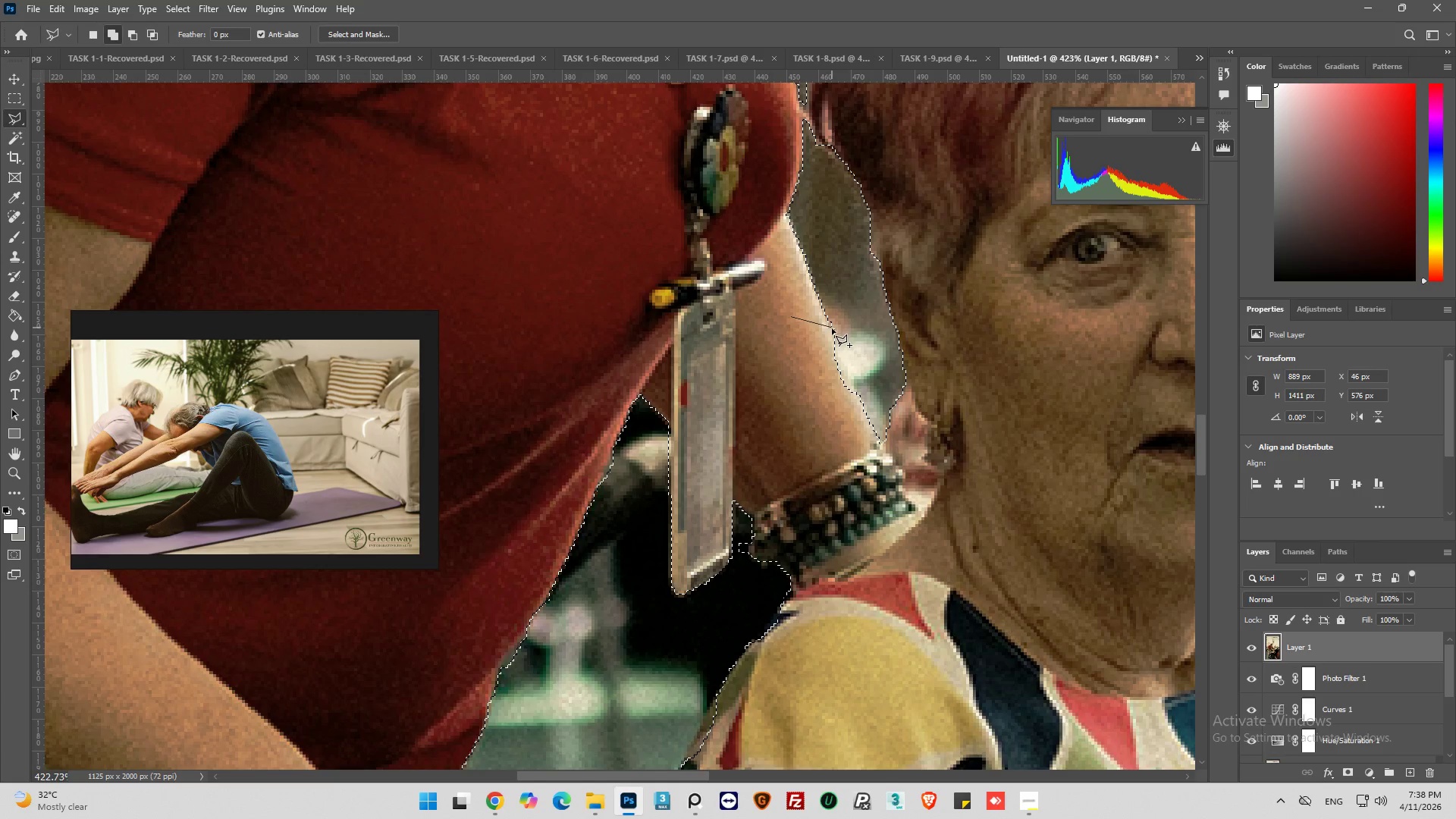 
left_click([832, 328])
 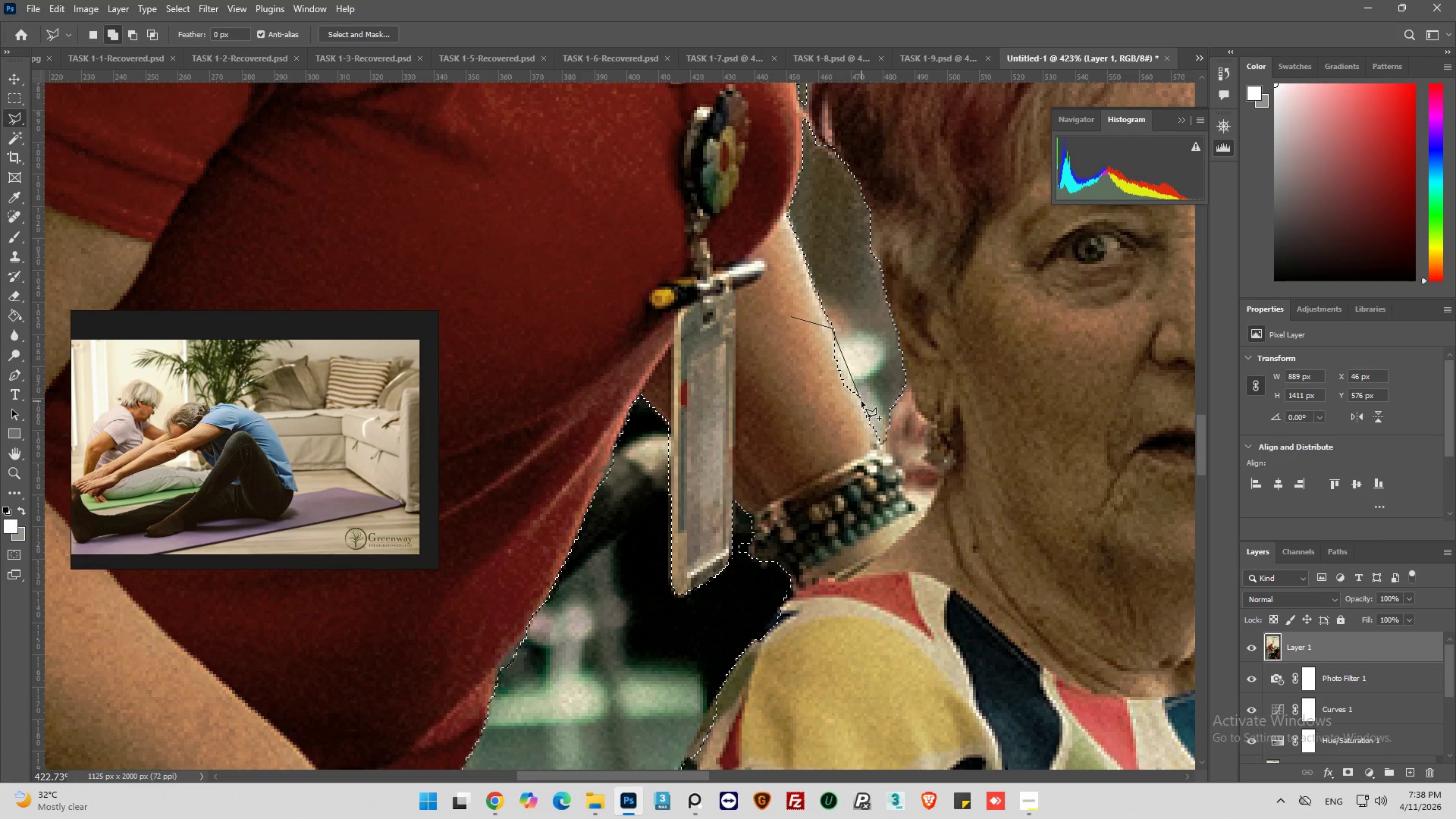 
left_click_drag(start_coordinate=[848, 416], to_coordinate=[842, 415])
 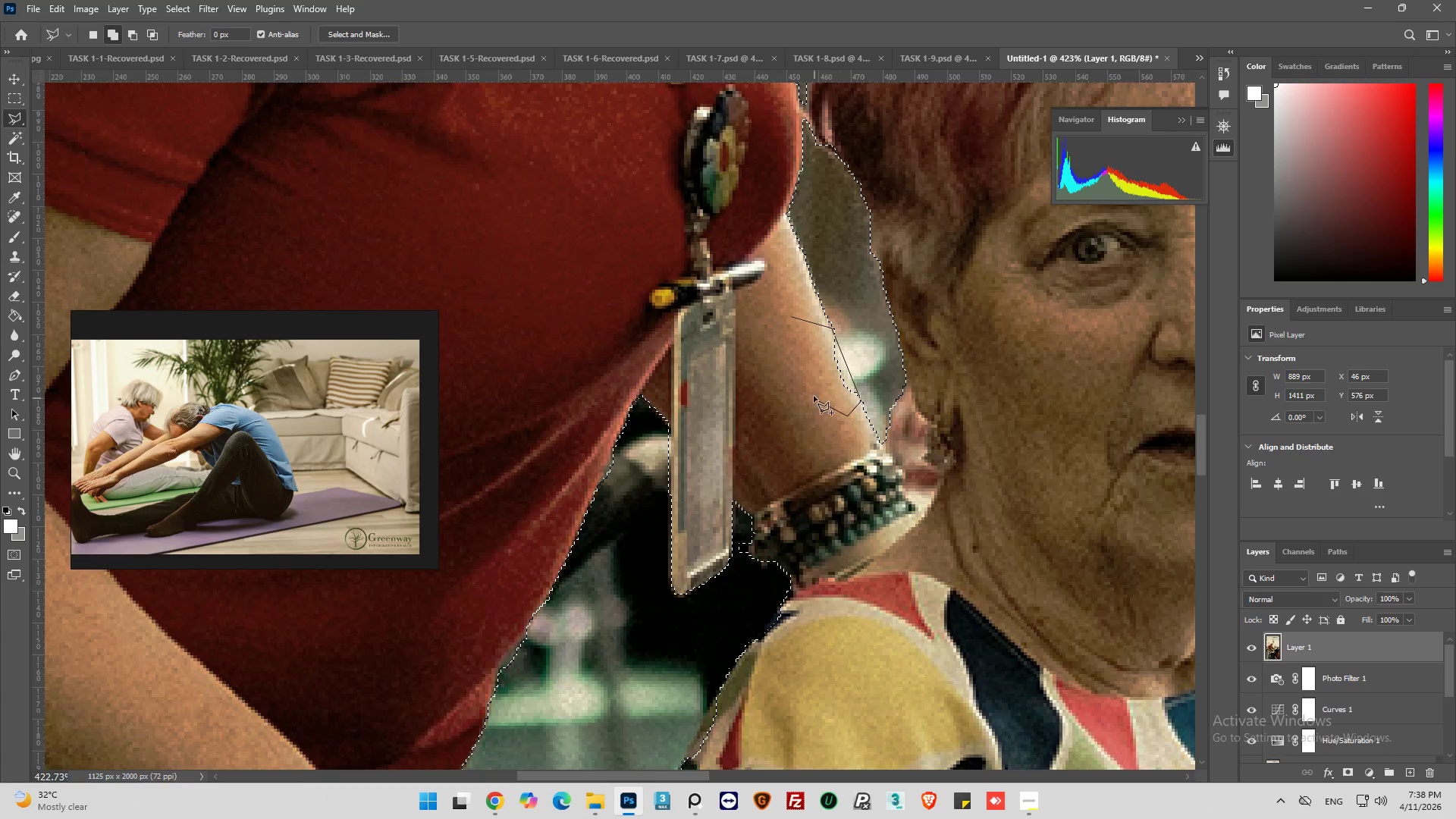 
left_click_drag(start_coordinate=[814, 396], to_coordinate=[814, 372])
 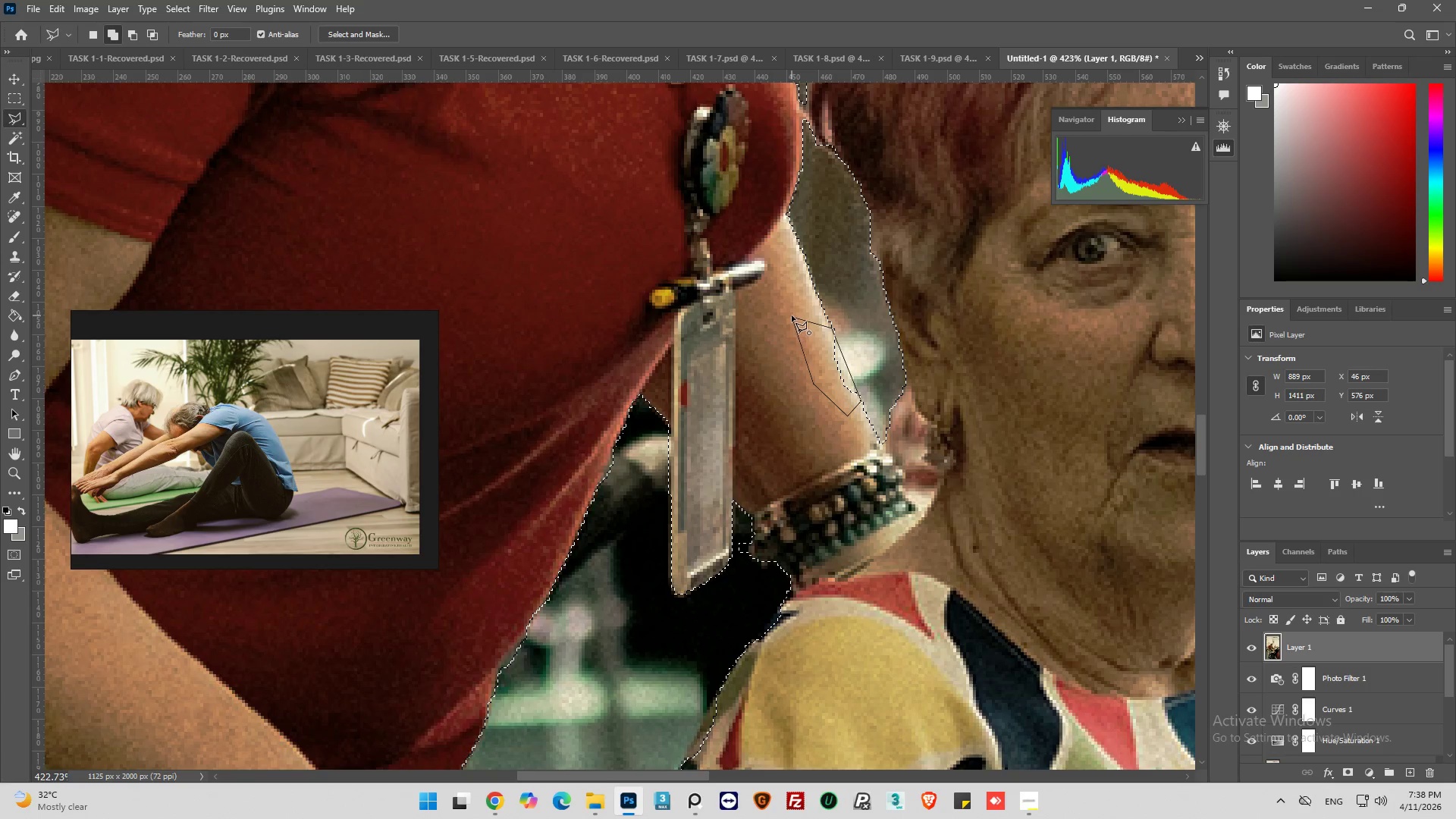 
left_click([792, 315])
 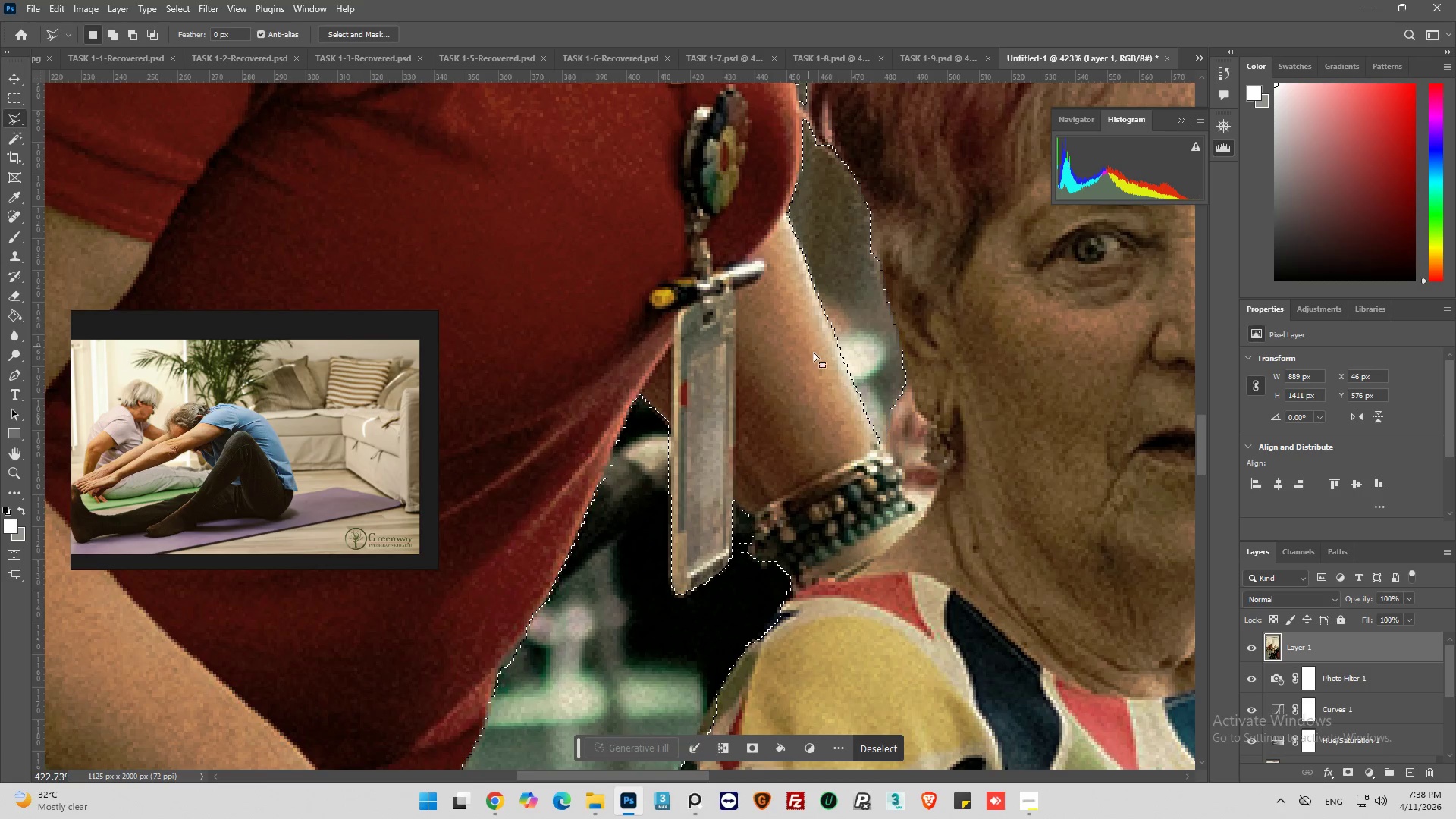 
key(Alt+AltLeft)
 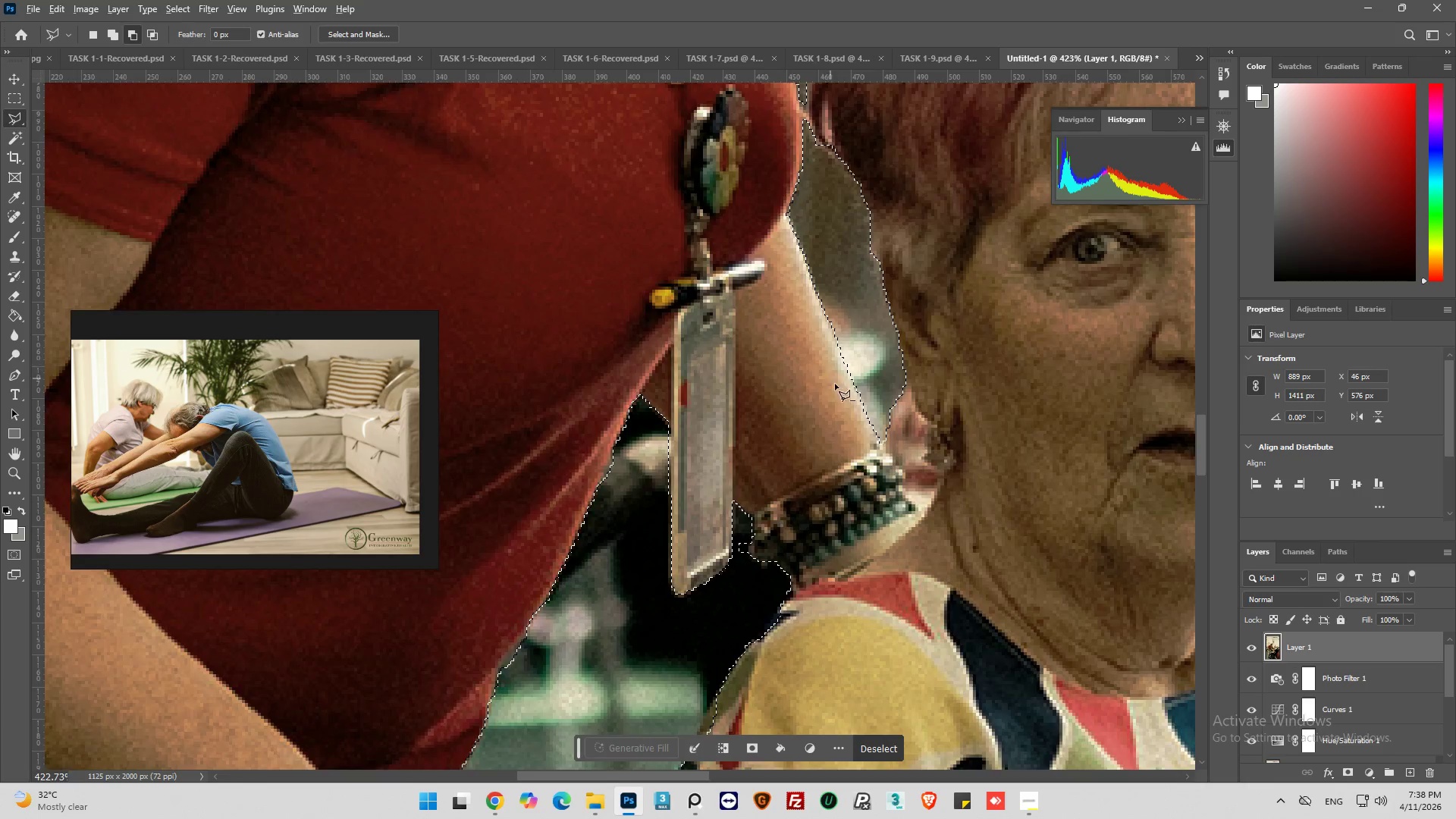 
key(Alt+AltLeft)
 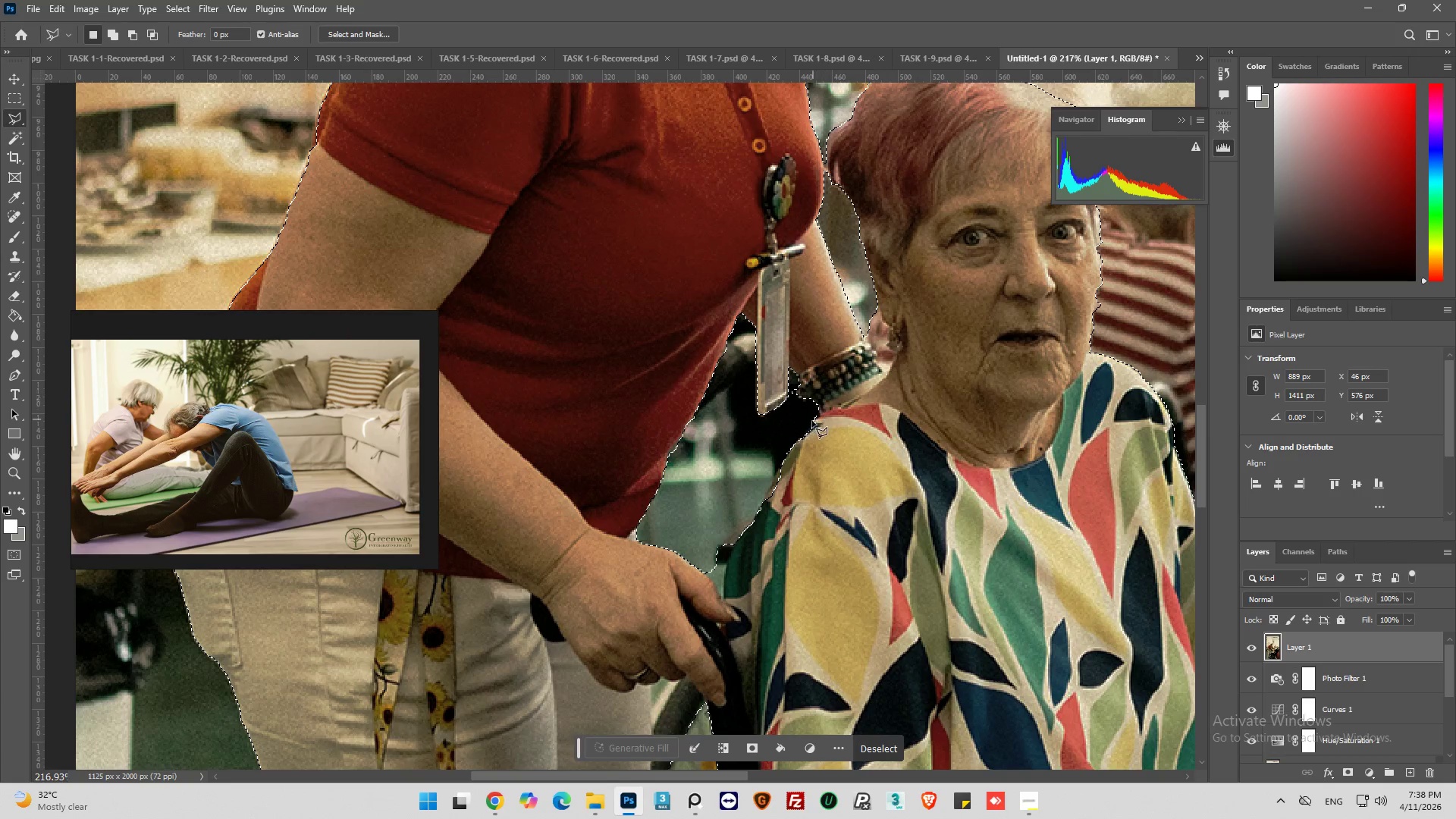 
hold_key(key=AltLeft, duration=0.31)
 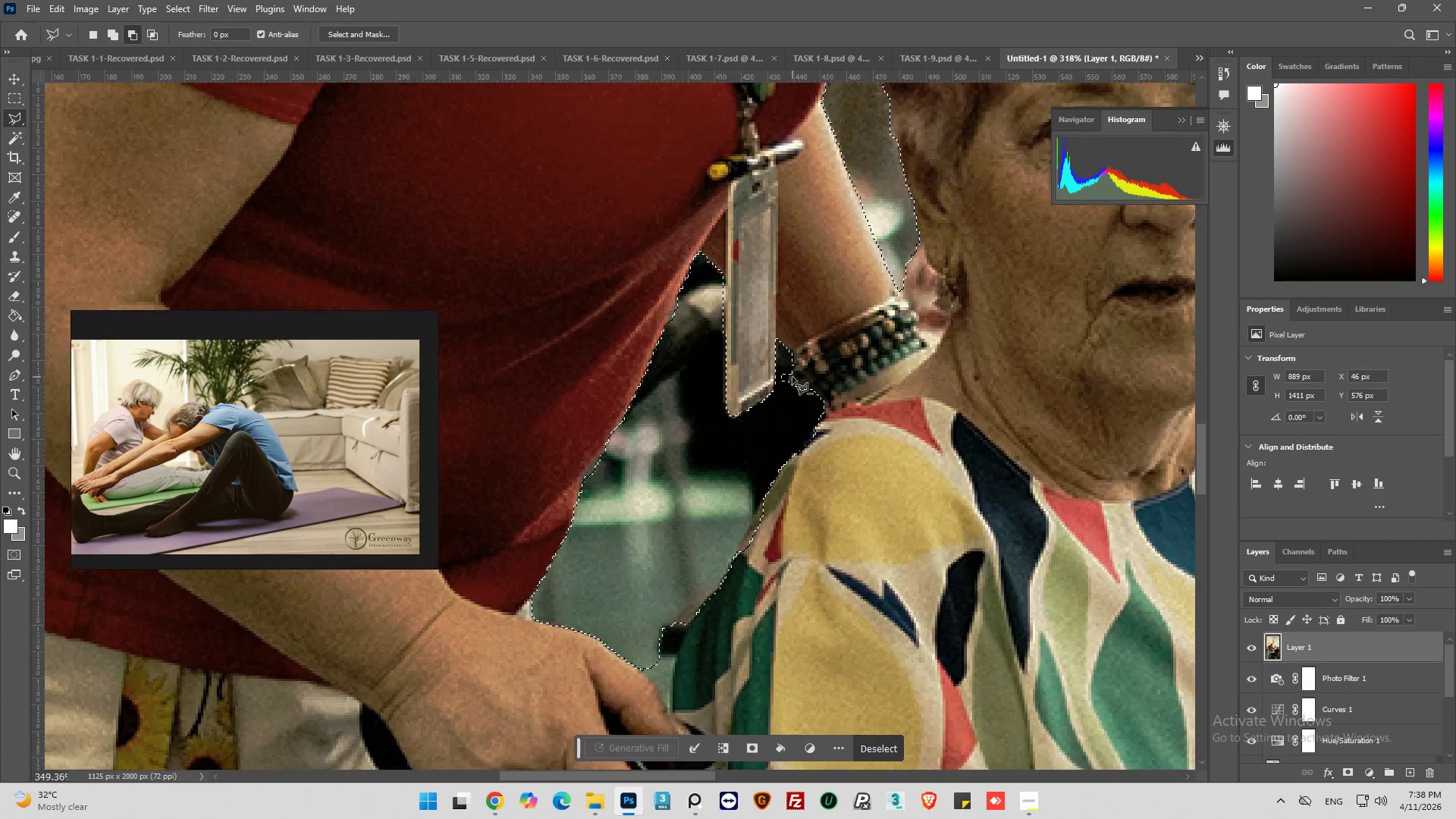 
scroll: coordinate [851, 394], scroll_direction: down, amount: 15.0
 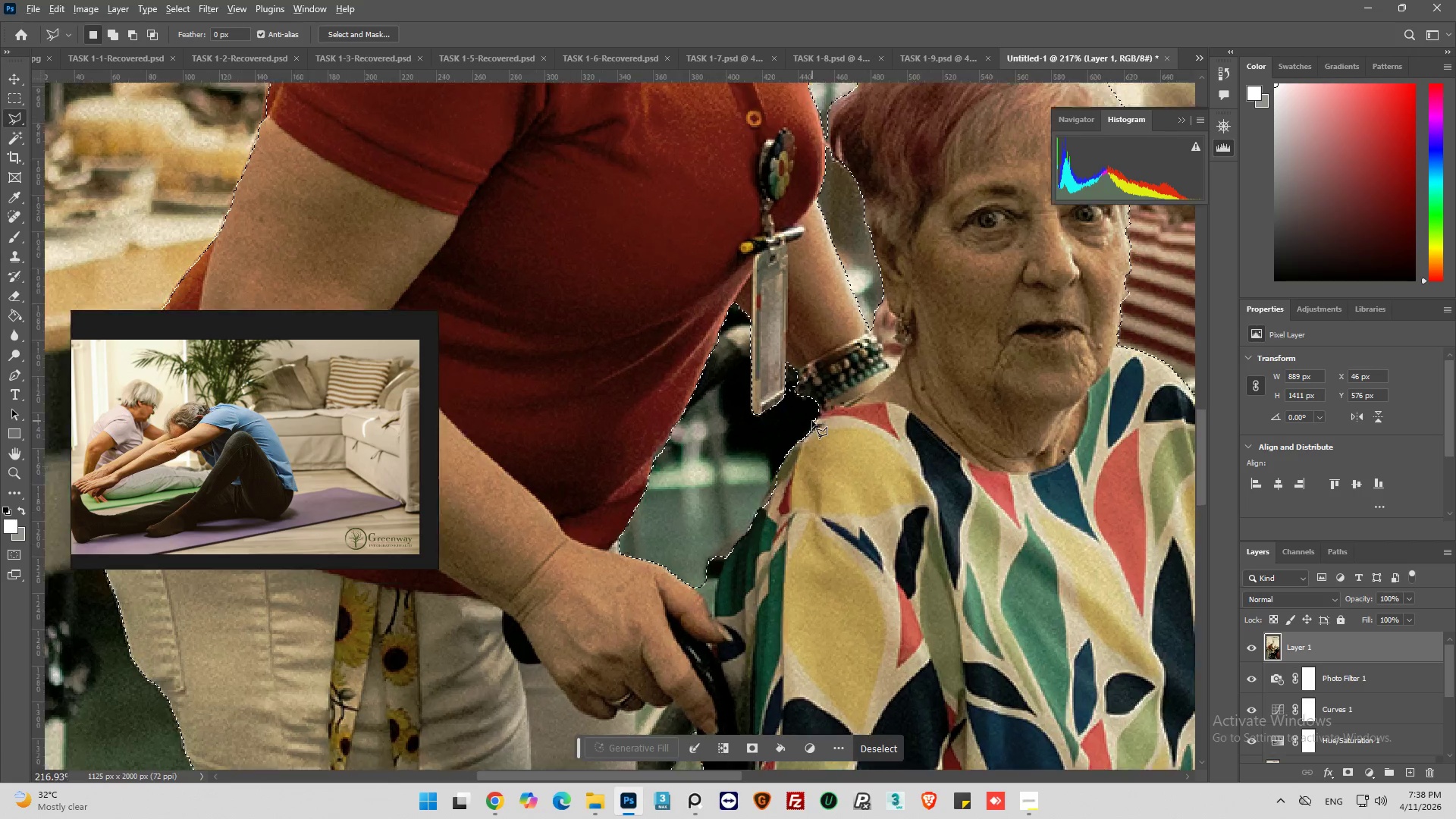 
scroll: coordinate [812, 419], scroll_direction: up, amount: 4.0
 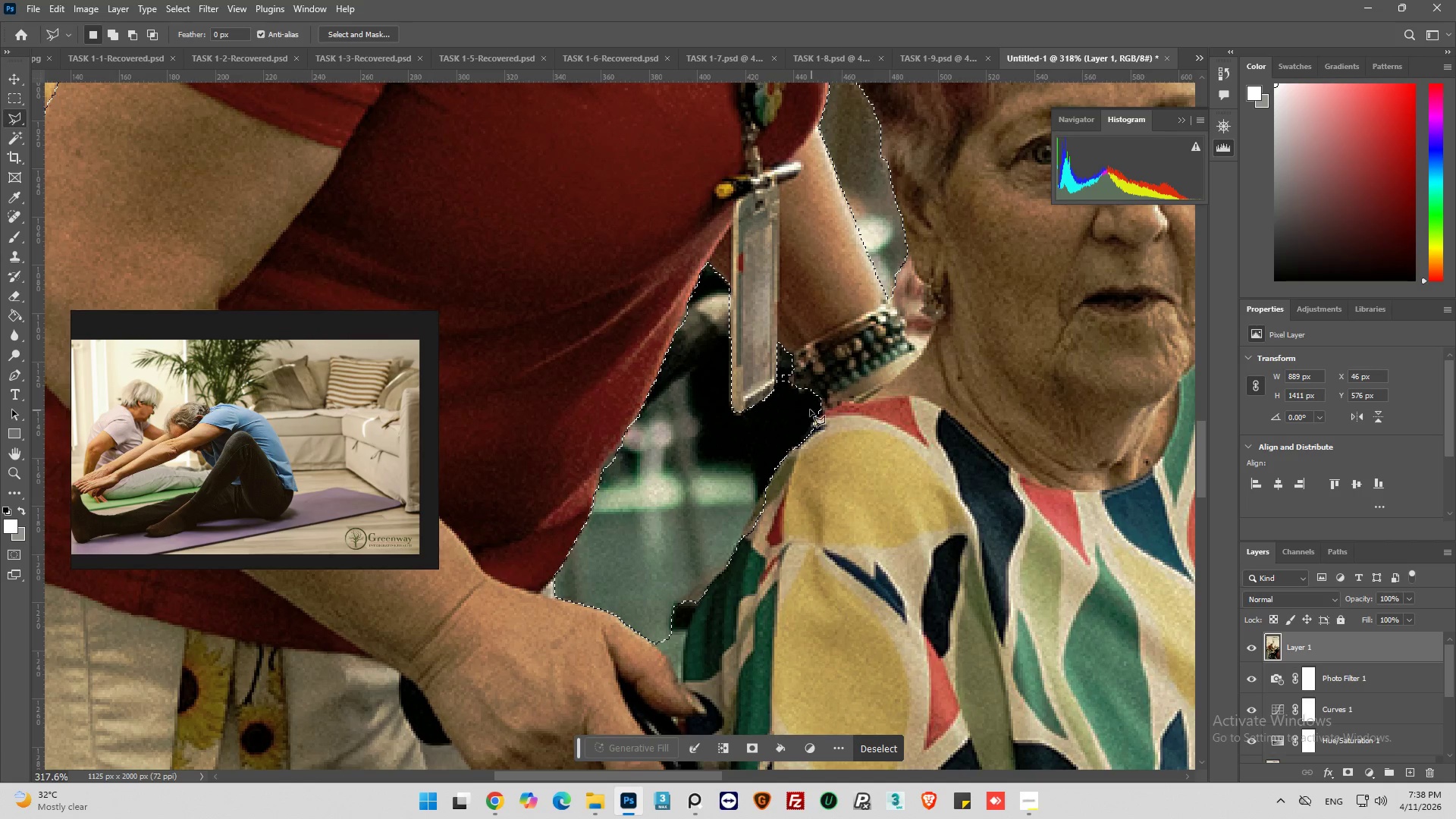 
key(Alt+AltLeft)
 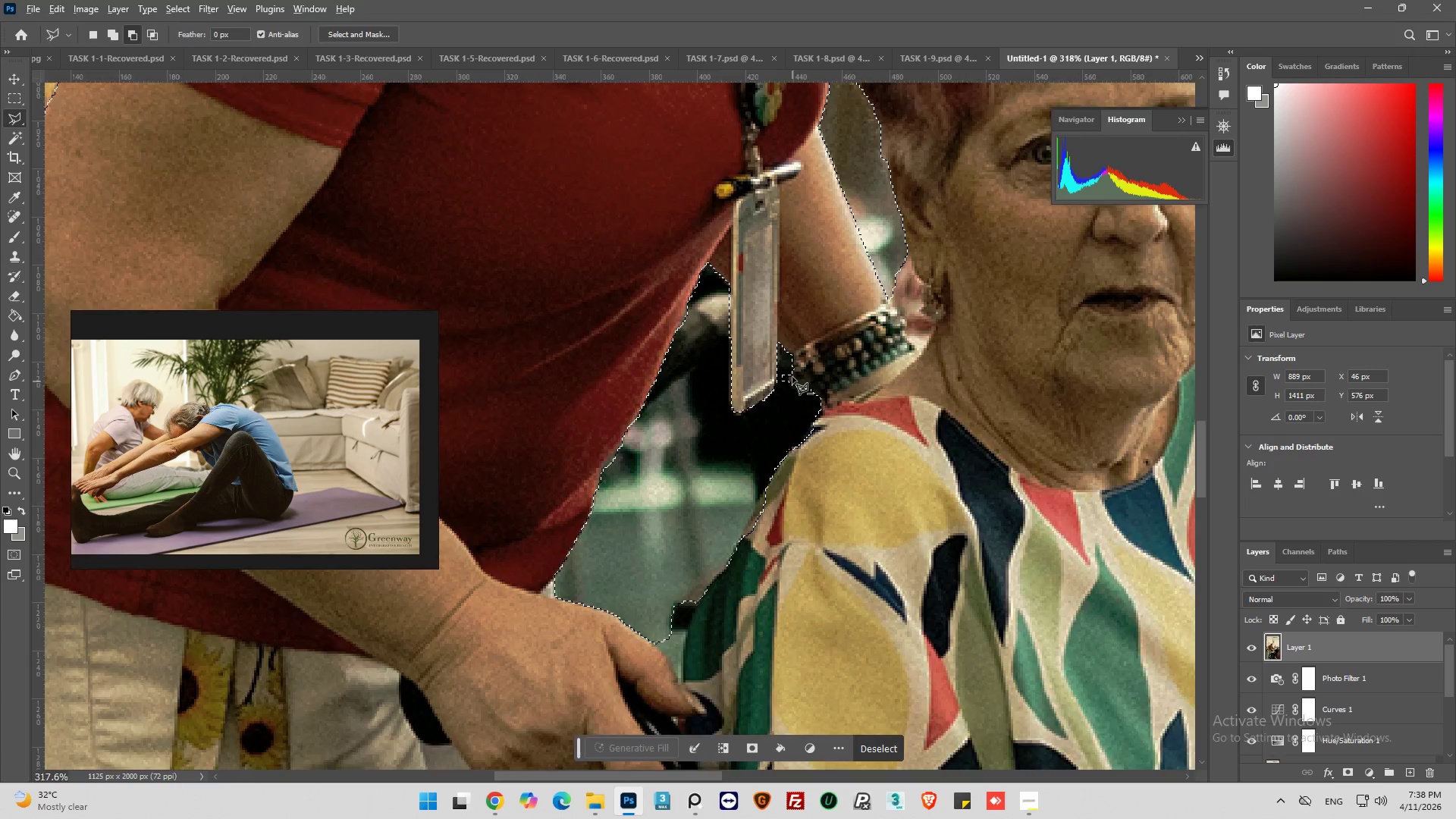 
scroll: coordinate [792, 377], scroll_direction: up, amount: 3.0
 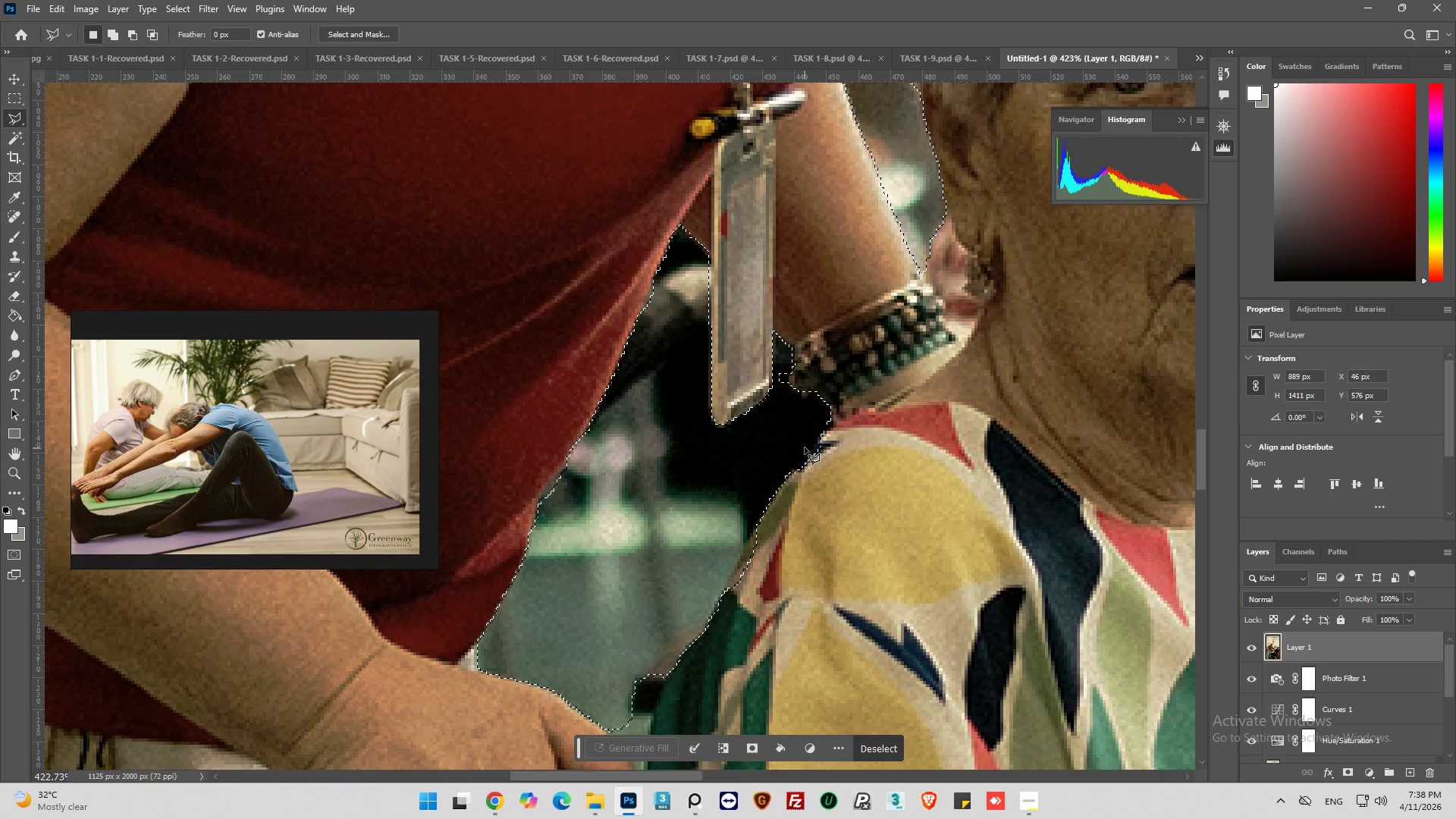 
key(Alt+AltLeft)
 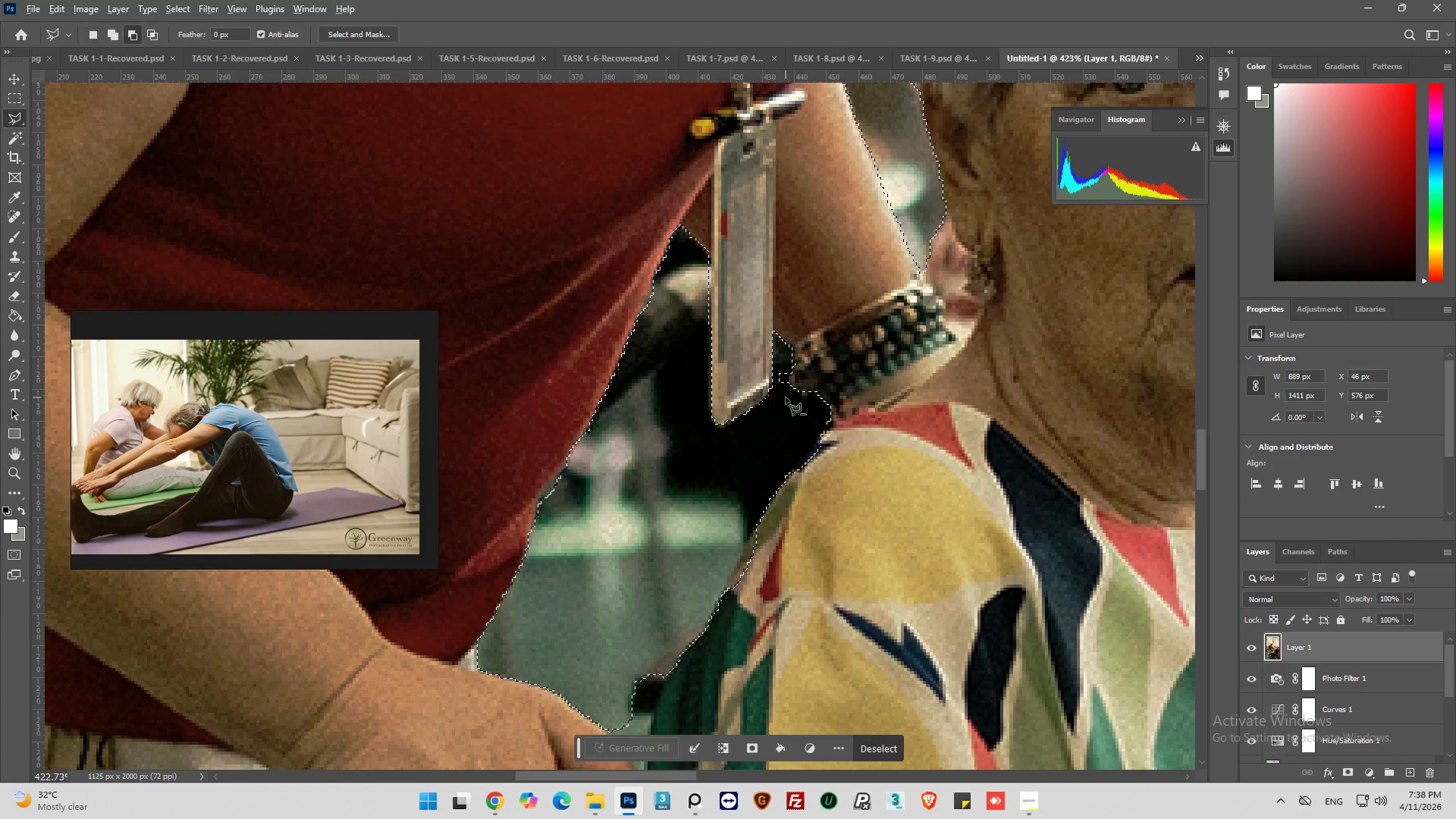 
hold_key(key=AltLeft, duration=0.45)
left_click([790, 398])
 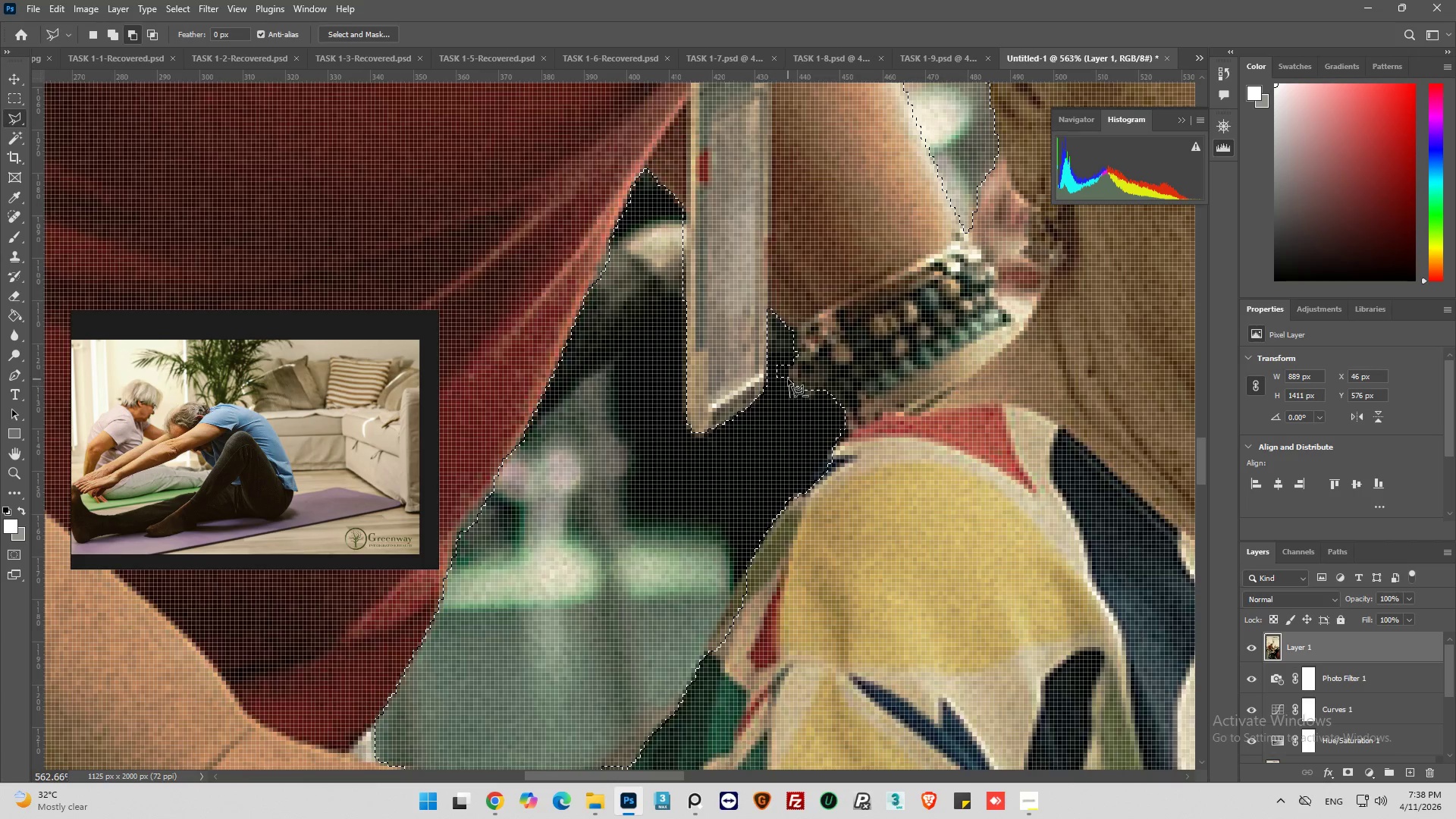 
scroll: coordinate [786, 397], scroll_direction: up, amount: 3.0
 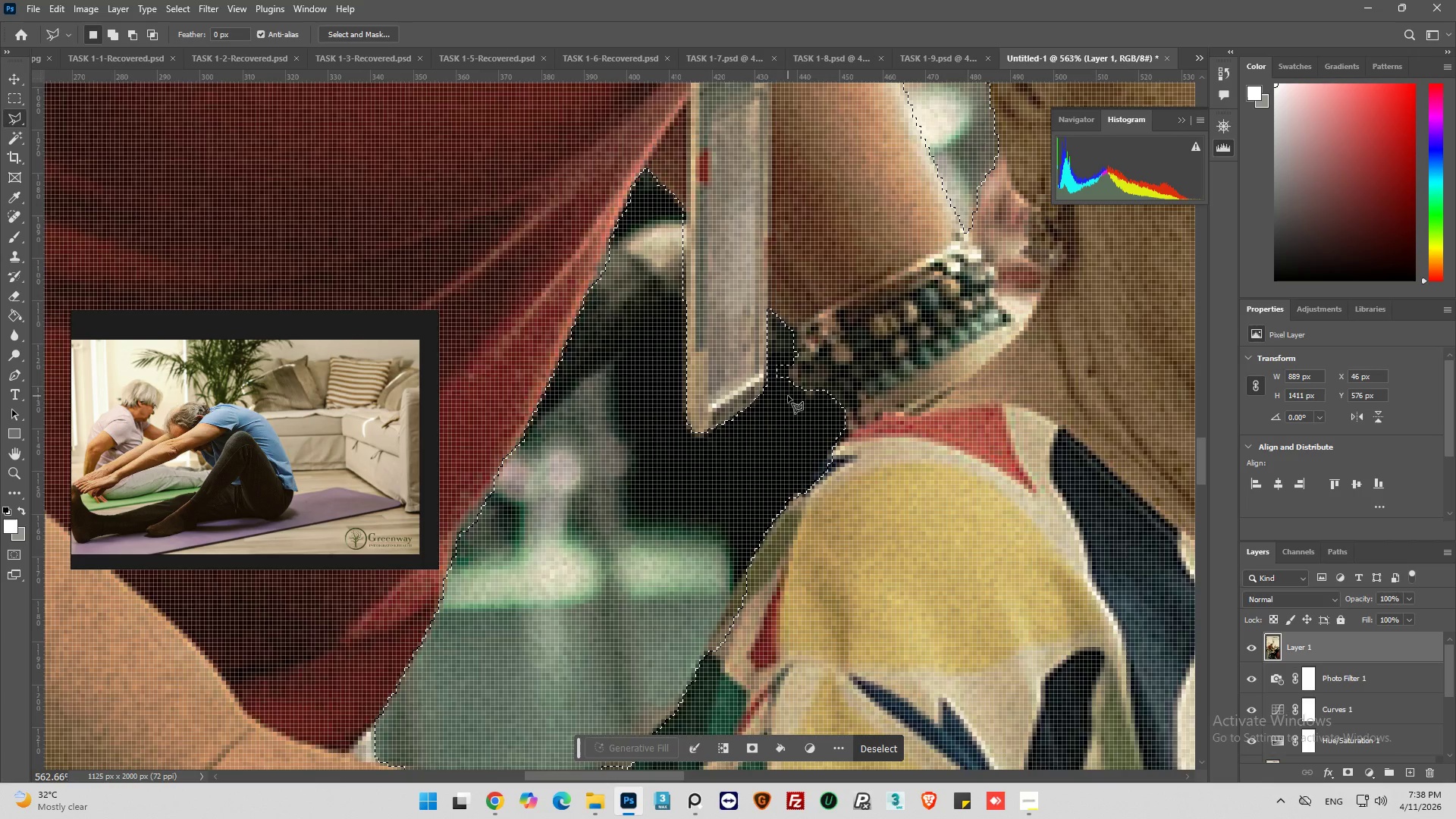 
left_click_drag(start_coordinate=[787, 378], to_coordinate=[787, 375])
 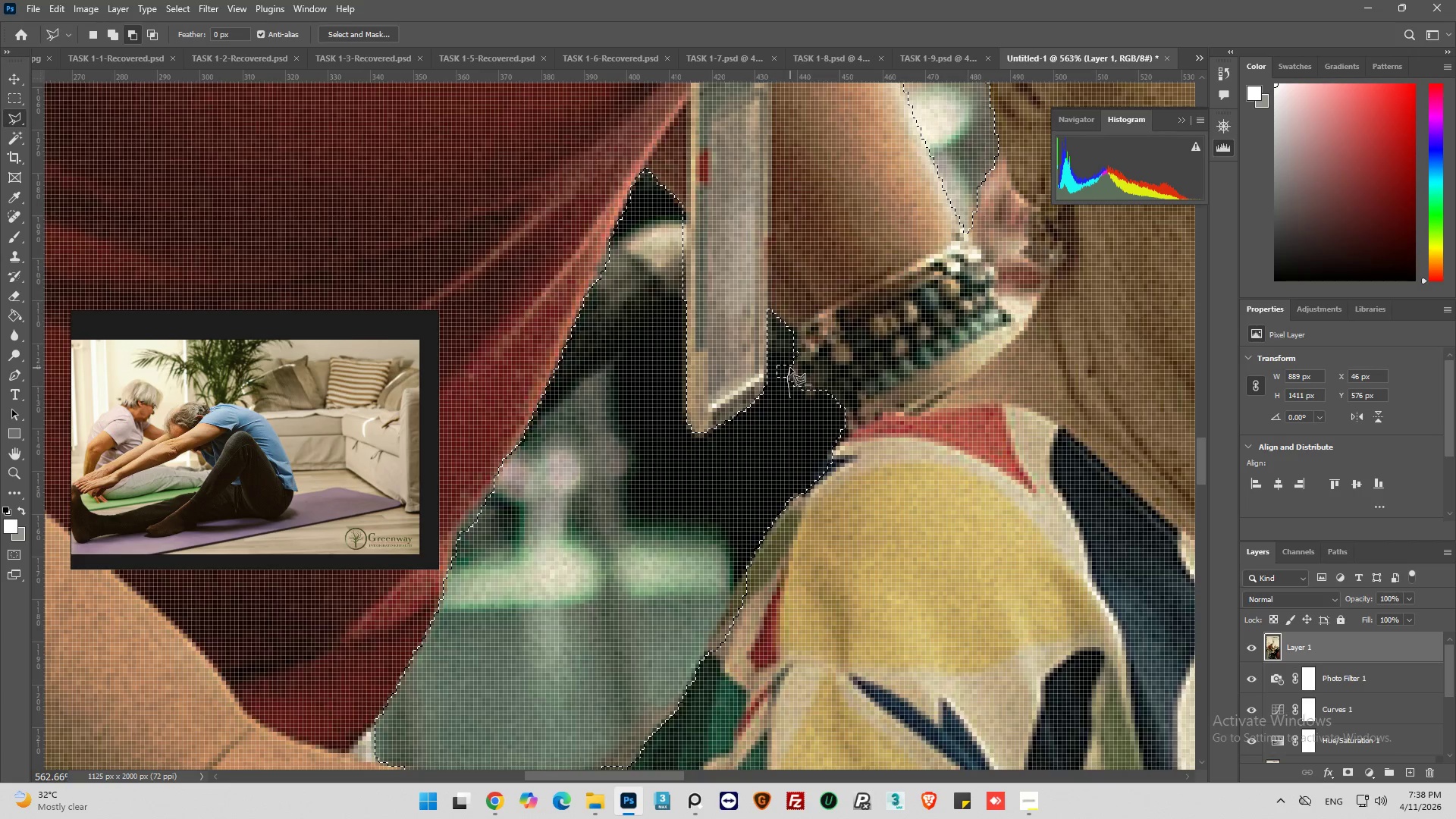 
left_click_drag(start_coordinate=[790, 368], to_coordinate=[791, 362])
 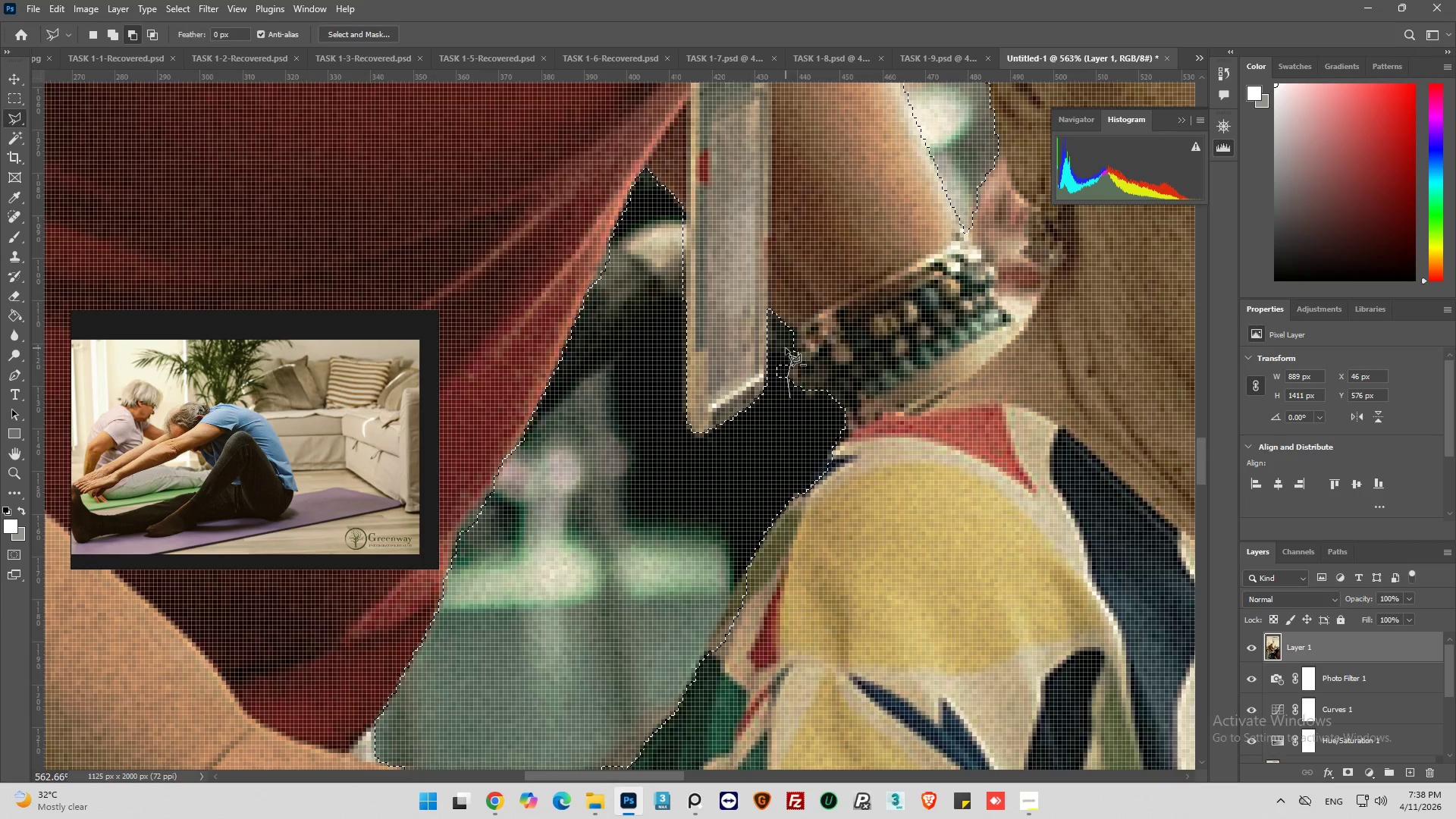 
left_click_drag(start_coordinate=[785, 348], to_coordinate=[778, 350])
 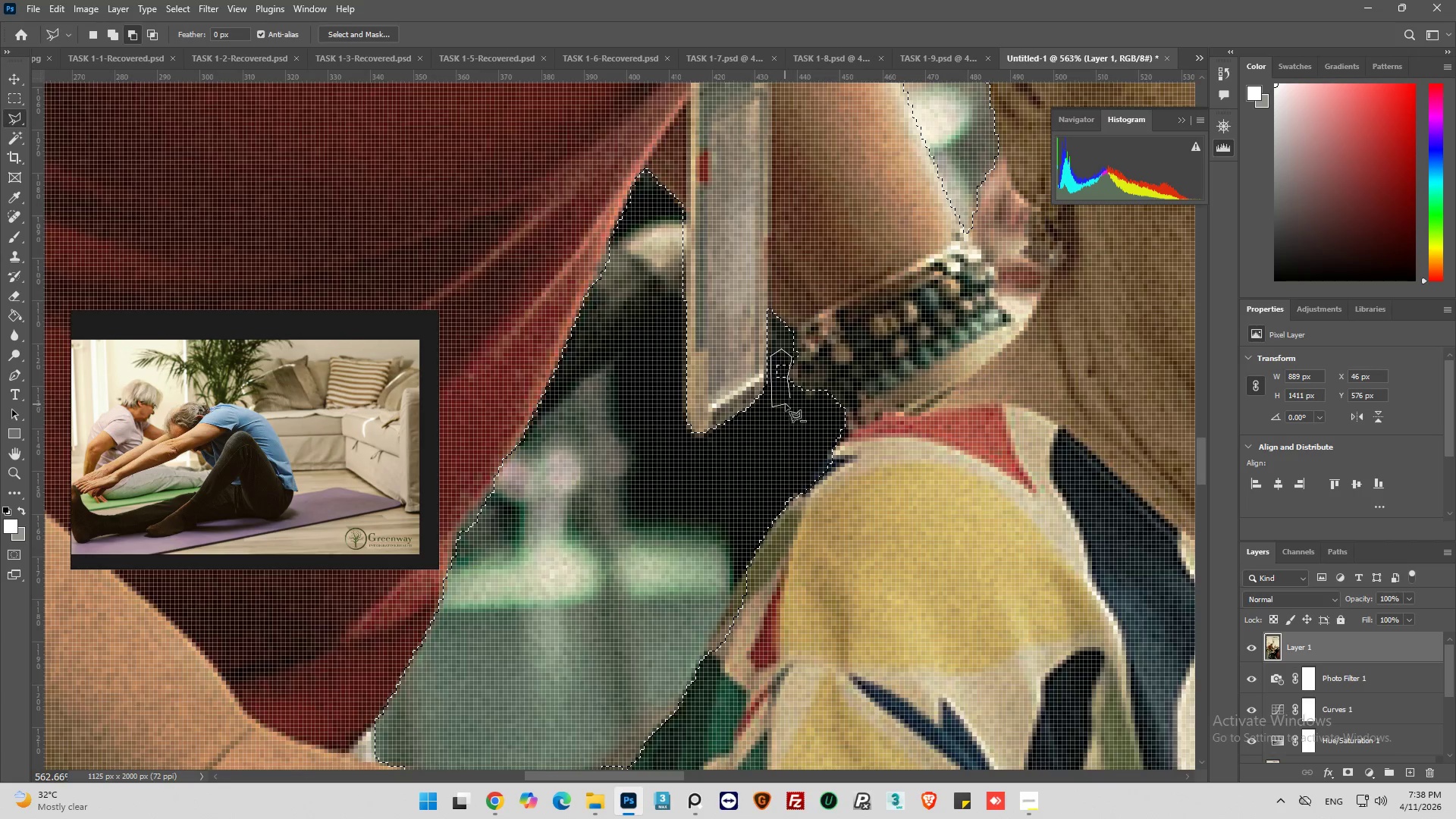 
left_click([789, 397])
 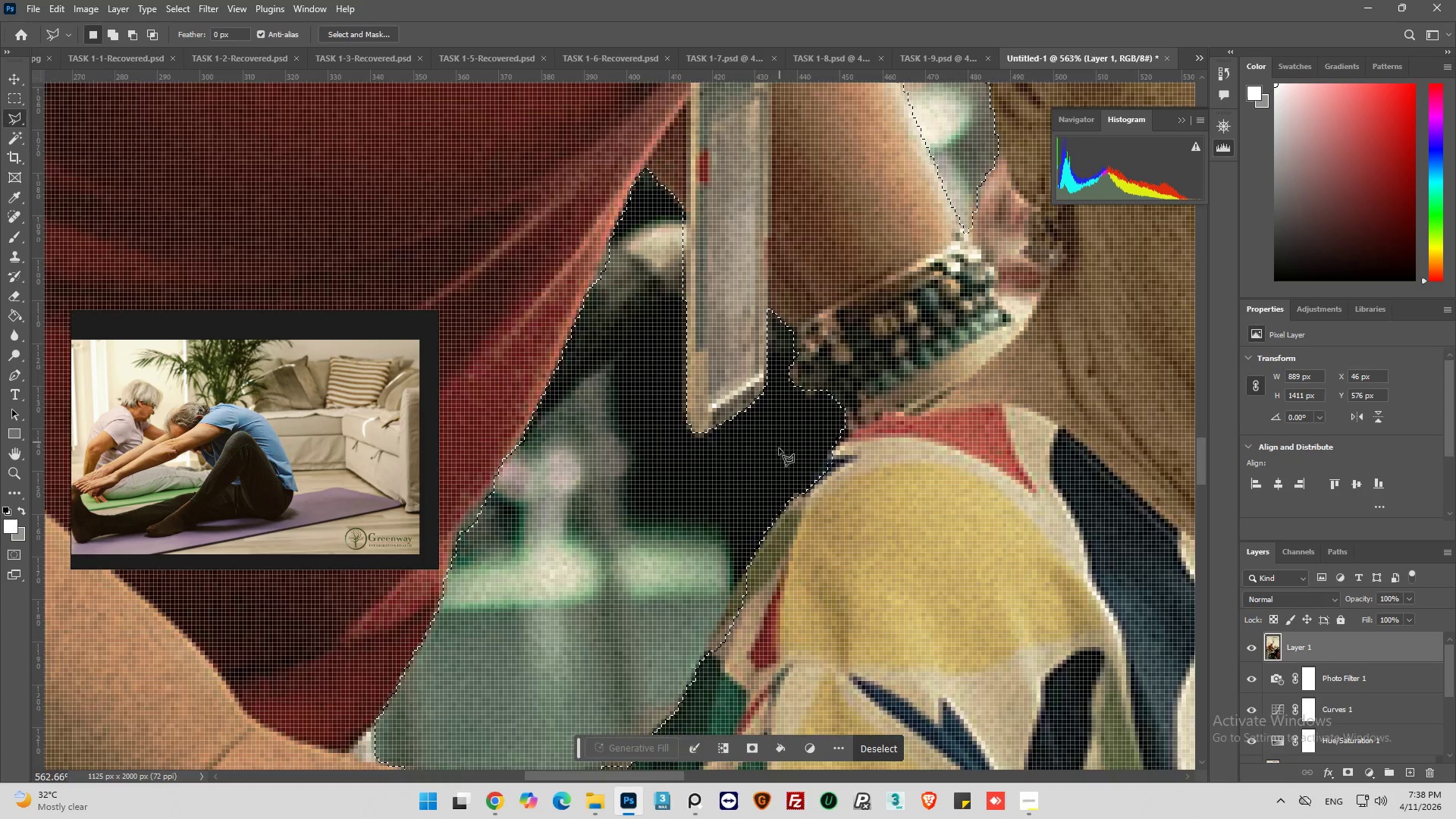 
hold_key(key=AltLeft, duration=0.59)
hold_key(key=AltLeft, duration=0.36)
scroll: coordinate [778, 445], scroll_direction: down, amount: 20.0
 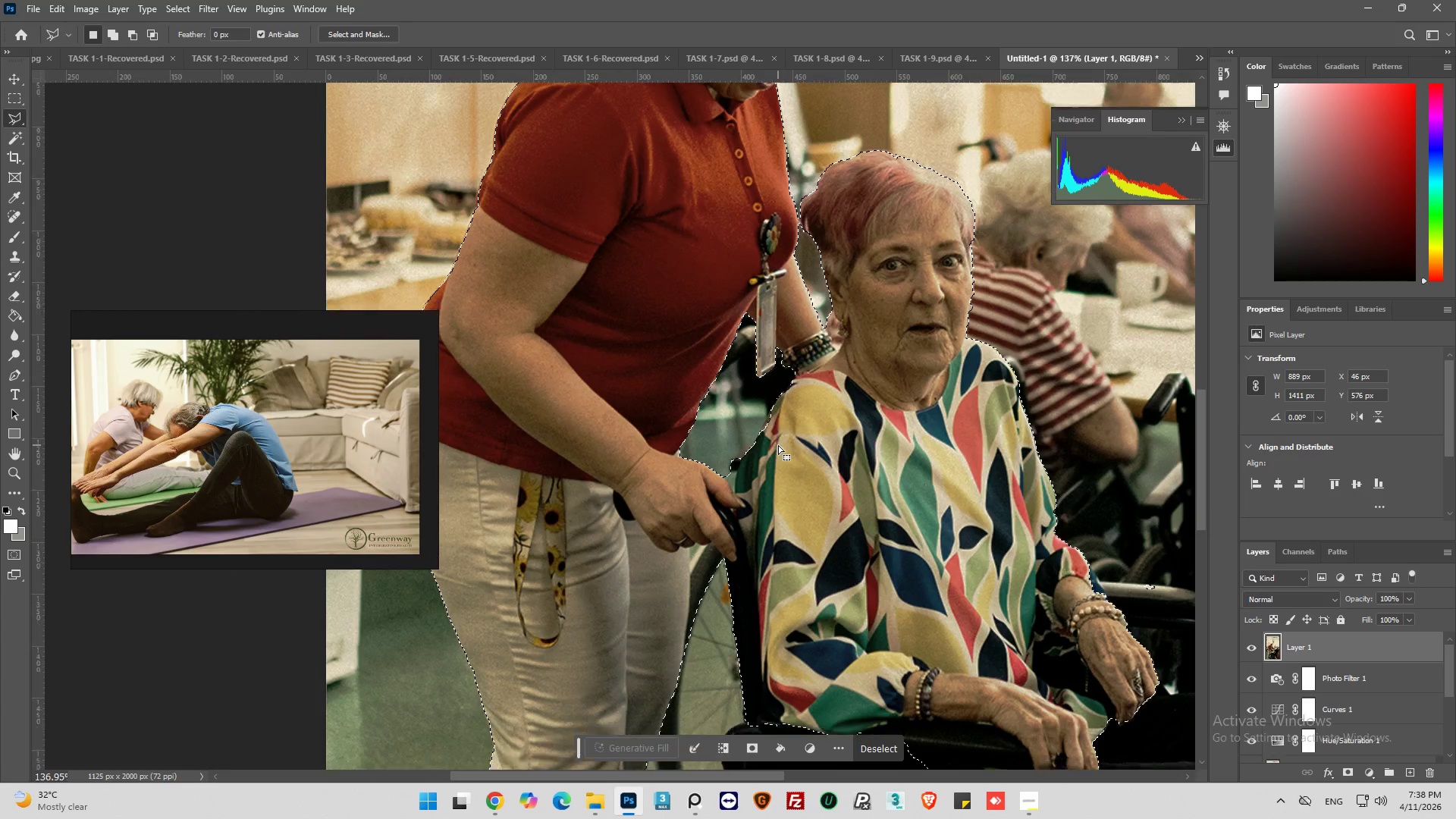 
hold_key(key=AltLeft, duration=1.01)
 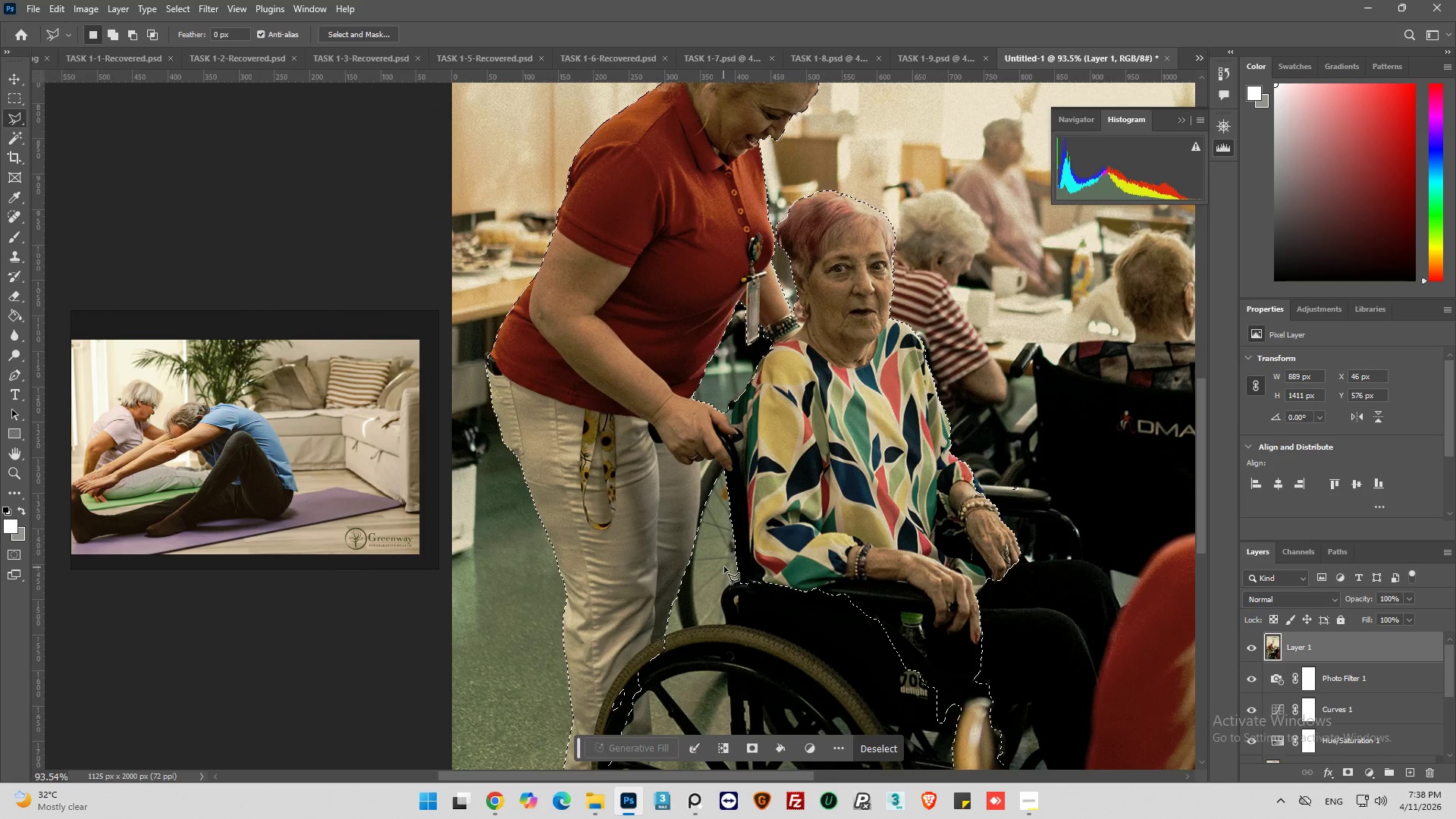 
hold_key(key=AltLeft, duration=0.39)
 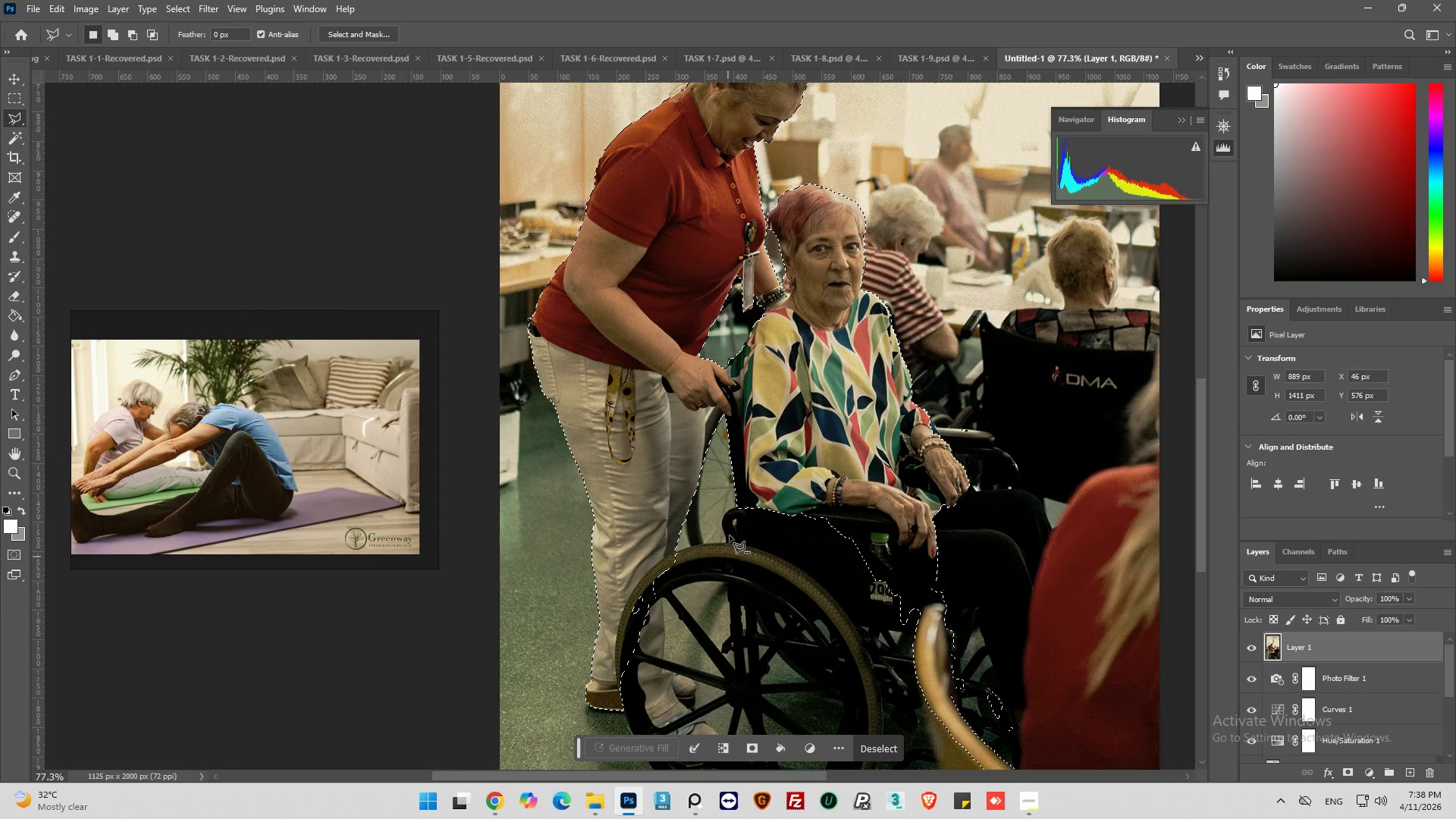 
hold_key(key=AltLeft, duration=0.66)
 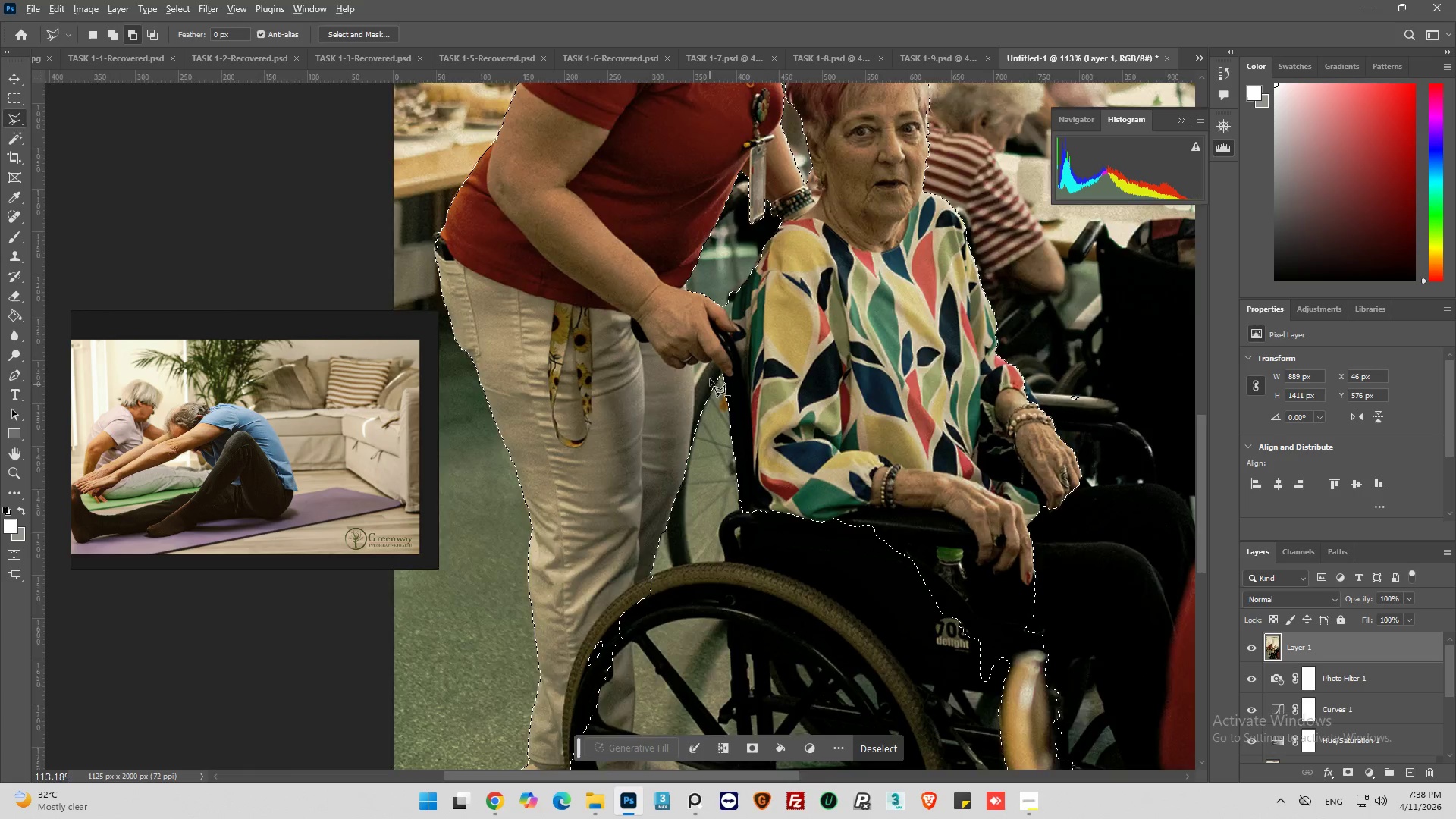 
scroll: coordinate [726, 561], scroll_direction: down, amount: 19.0
 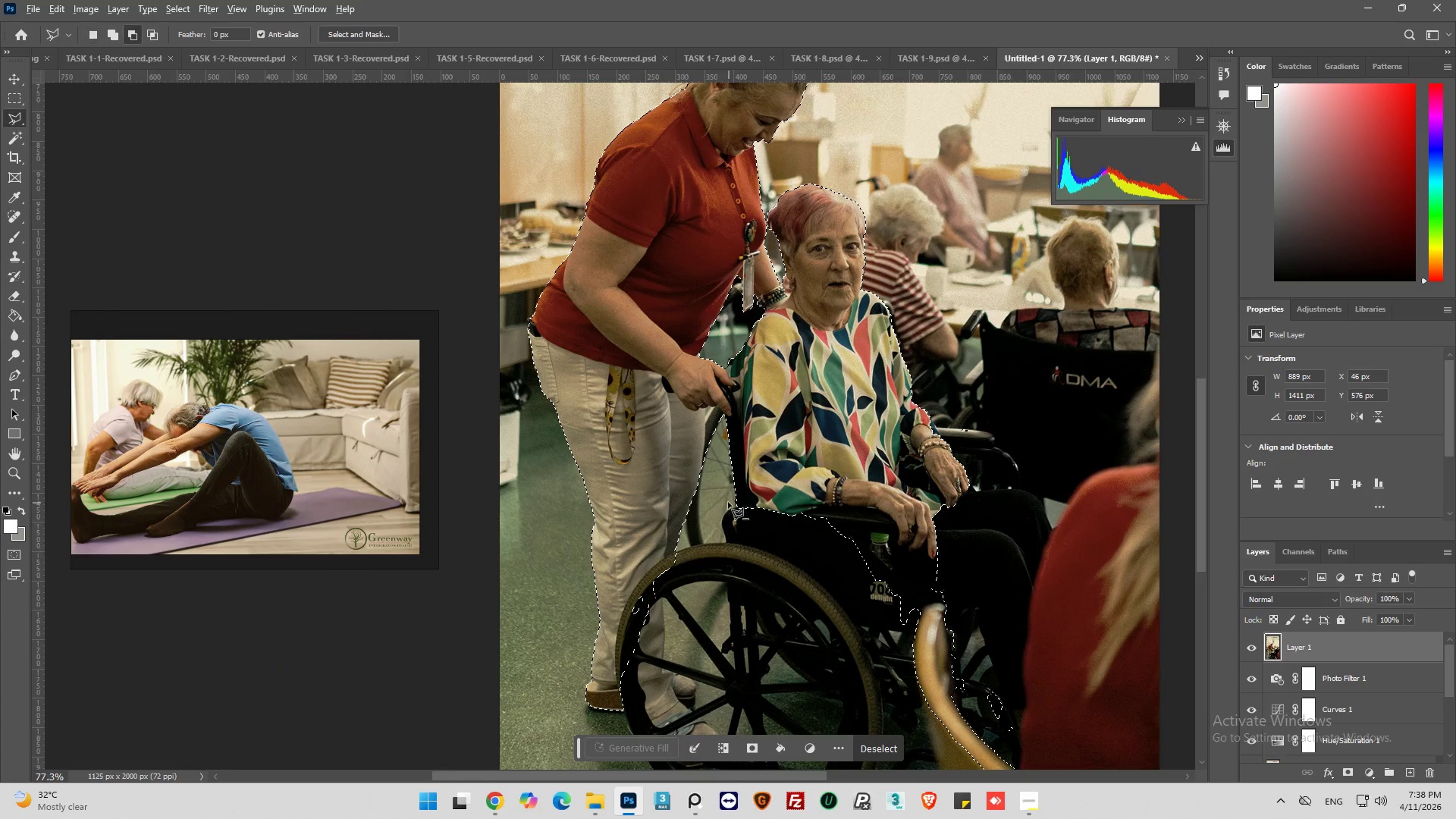 
scroll: coordinate [728, 502], scroll_direction: up, amount: 4.0
 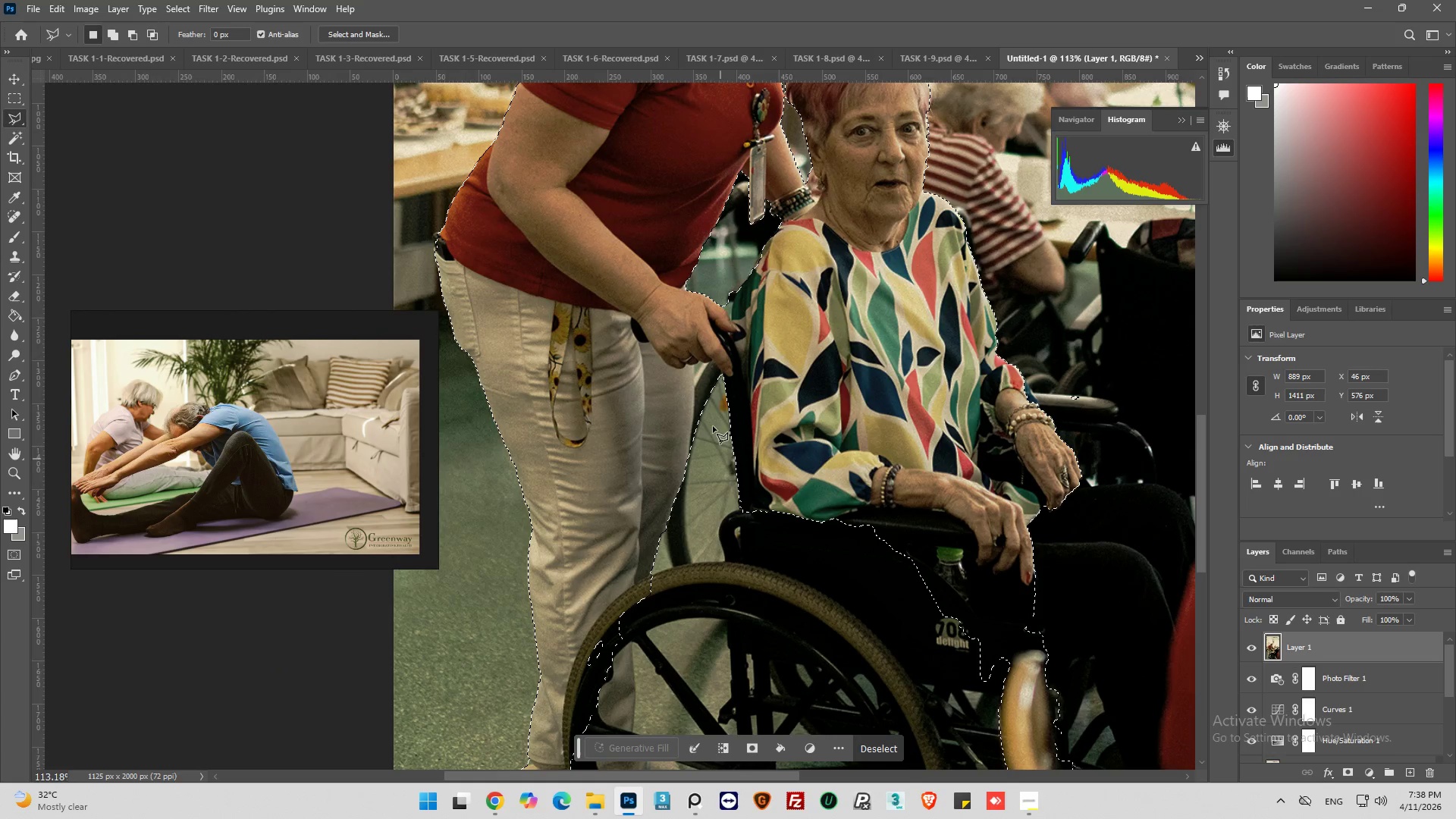 
hold_key(key=AltLeft, duration=0.41)
 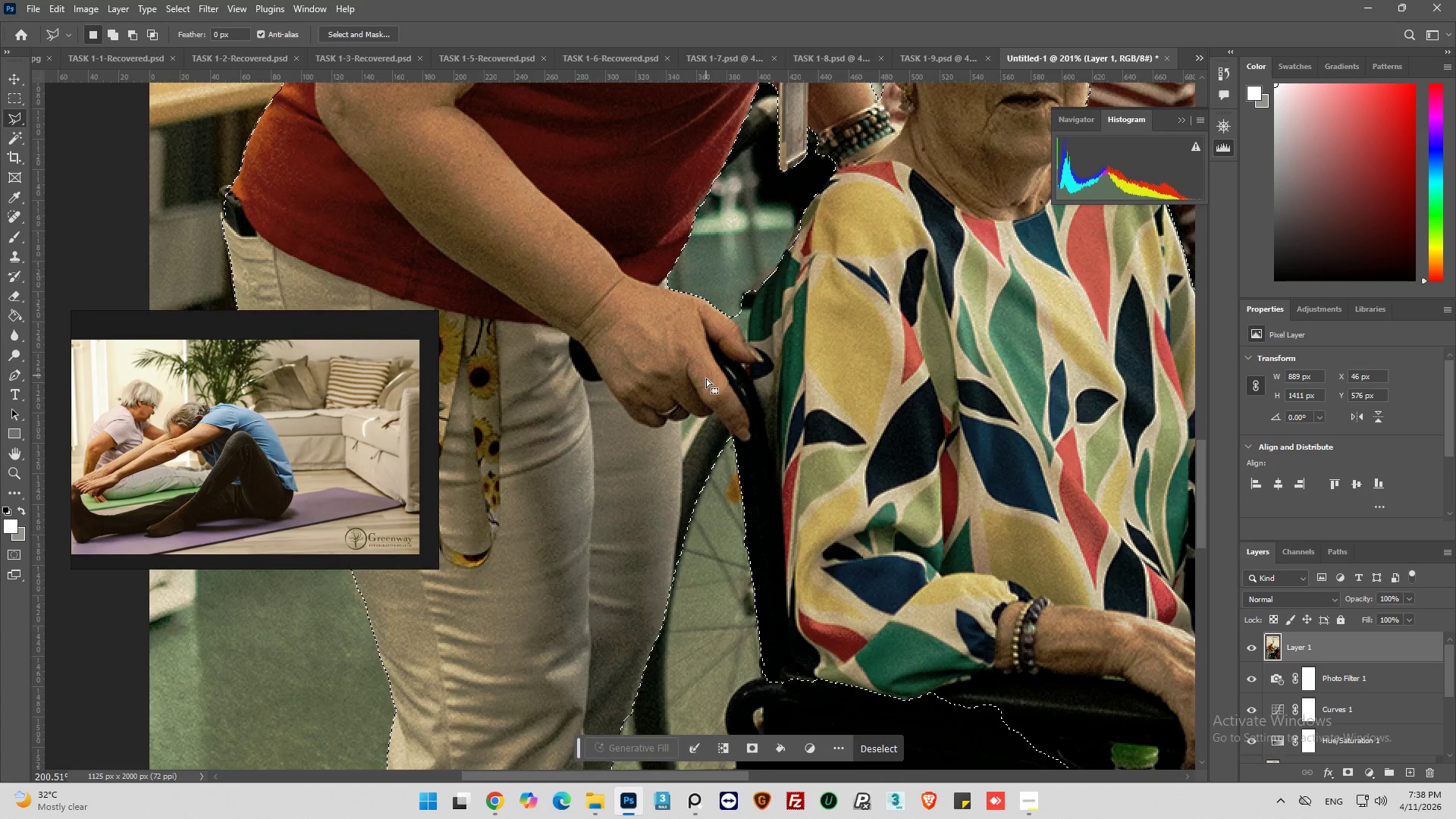 
hold_key(key=AltLeft, duration=0.33)
 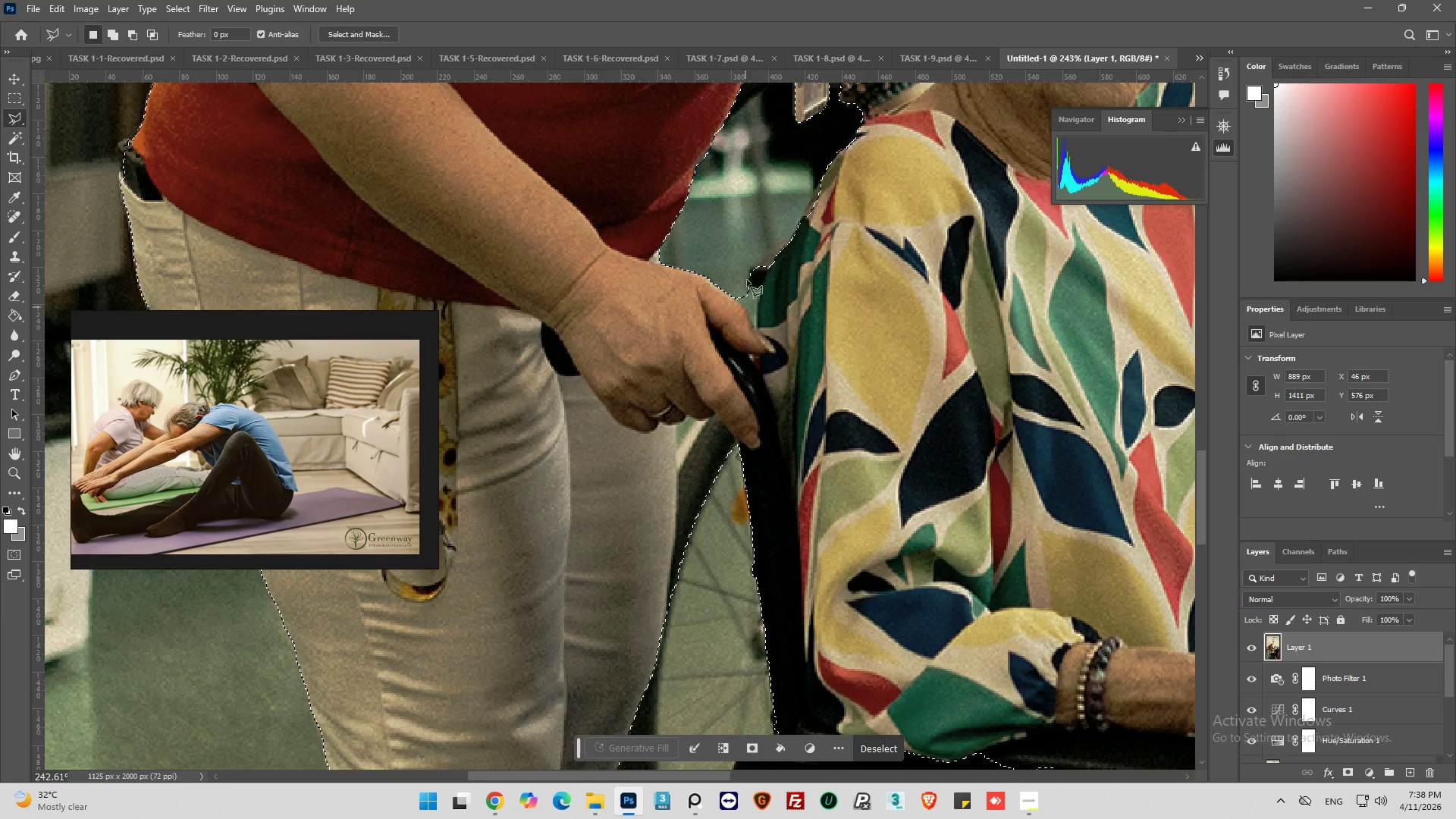 
hold_key(key=AltLeft, duration=0.38)
 